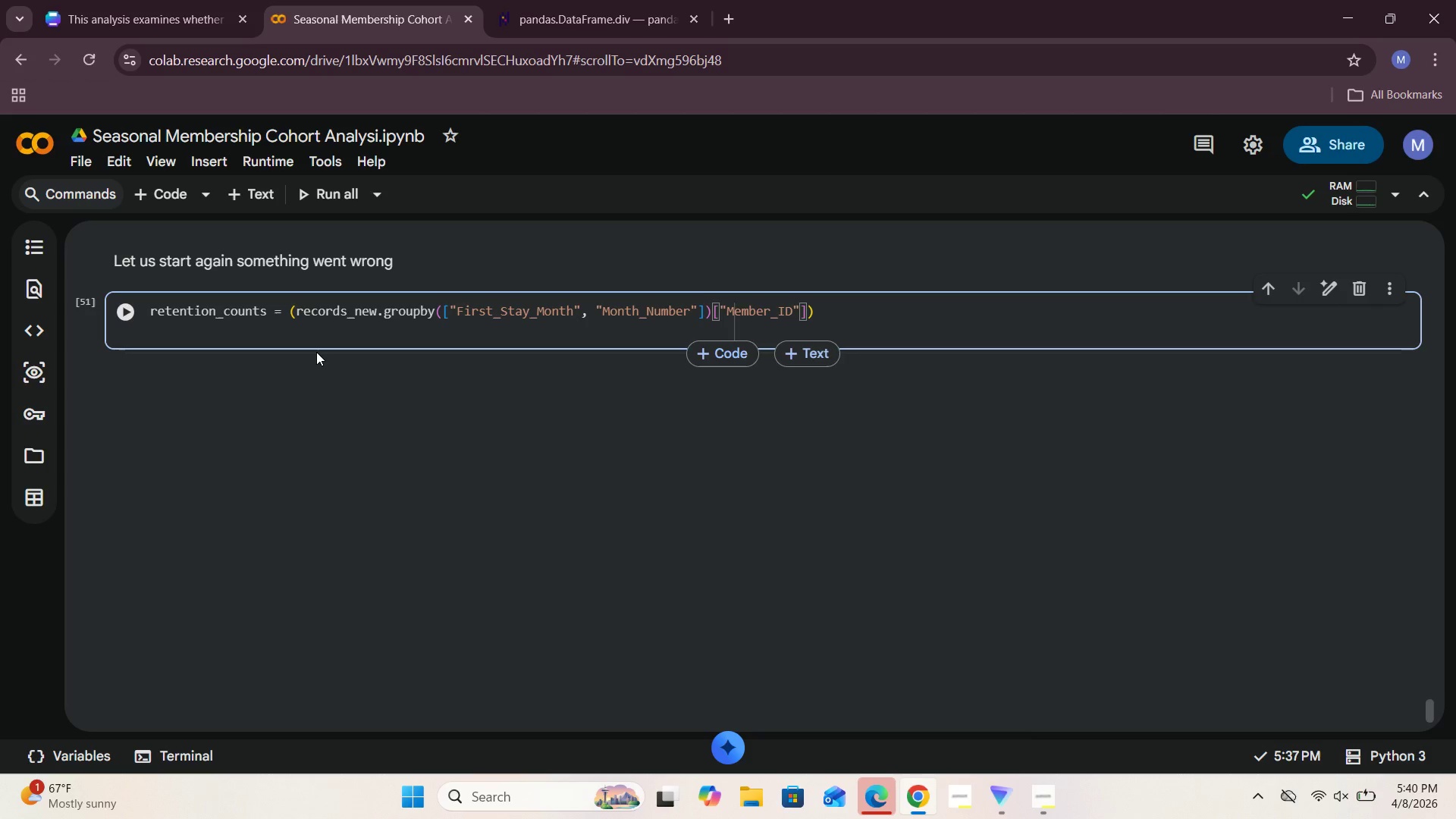 
left_click([843, 311])
 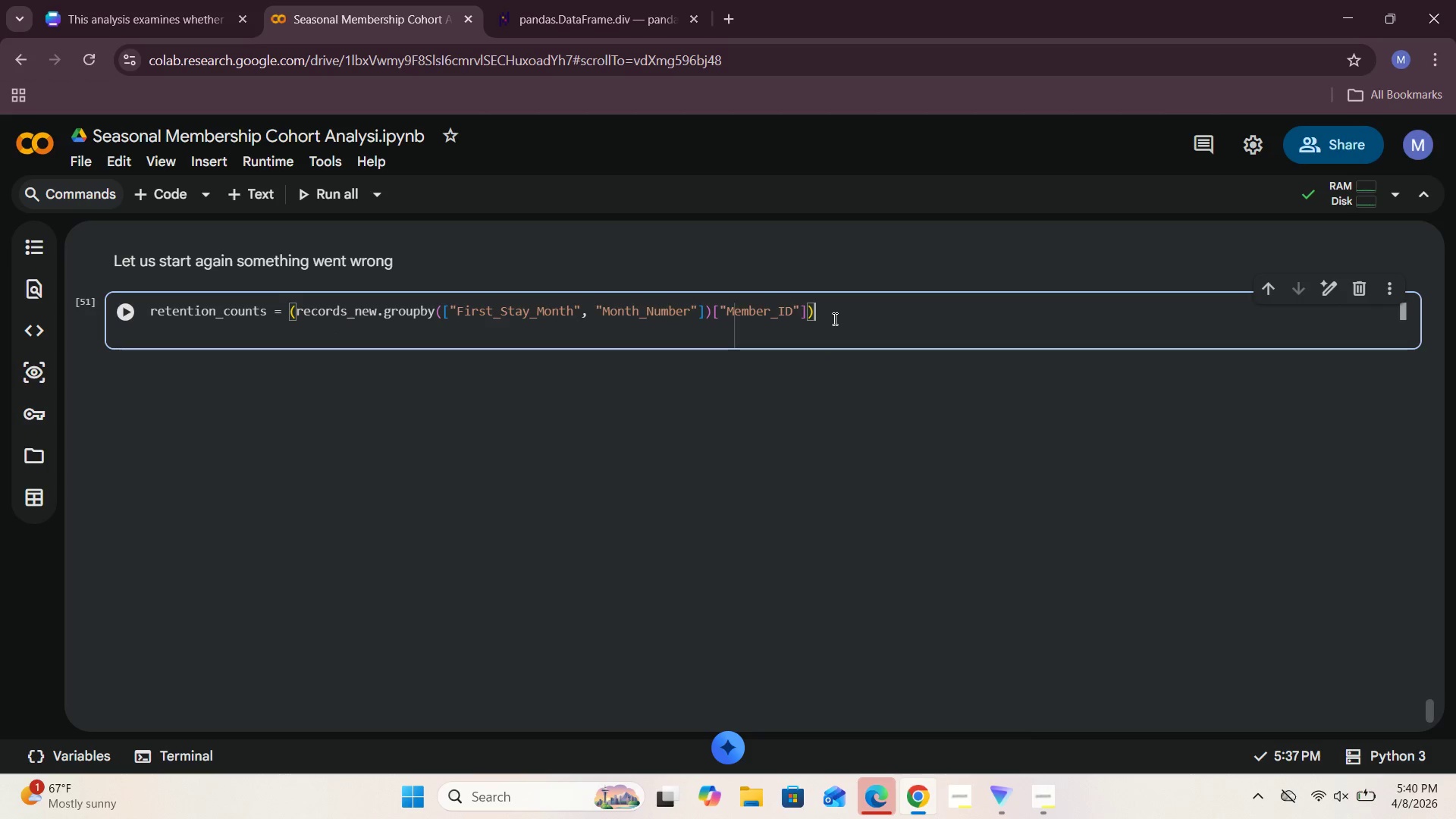 
left_click([808, 312])
 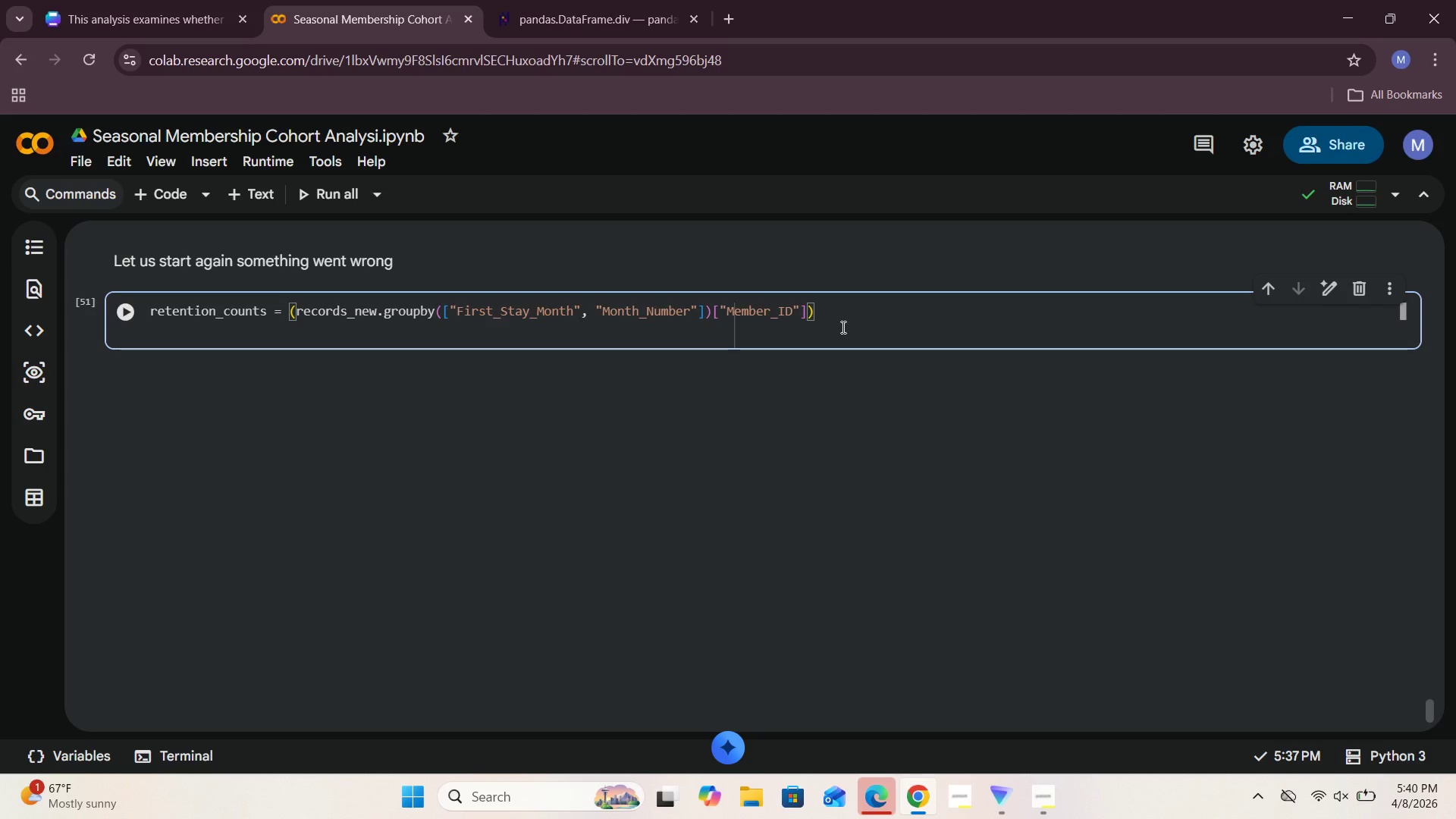 
key(Period)
 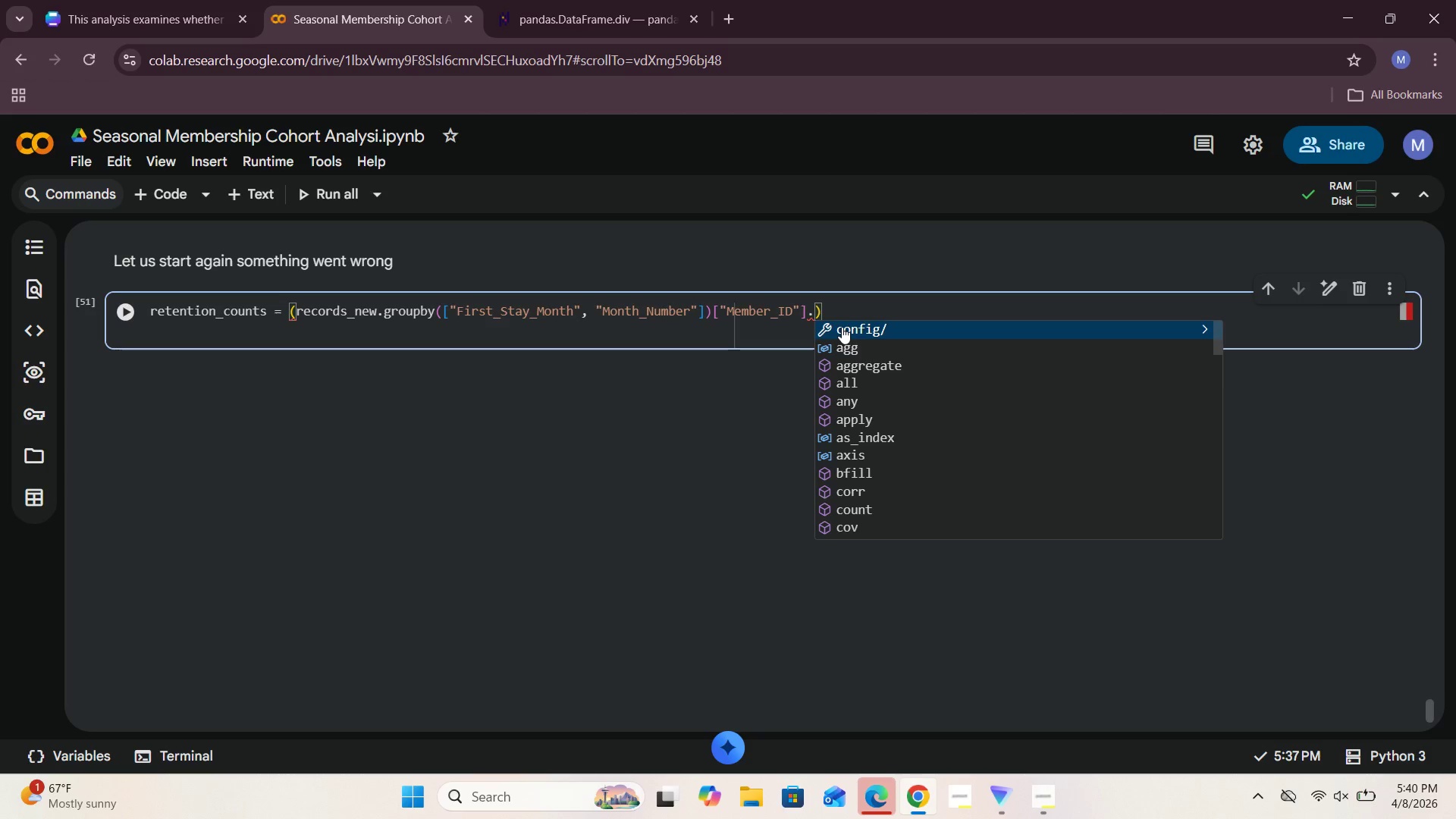 
wait(6.12)
 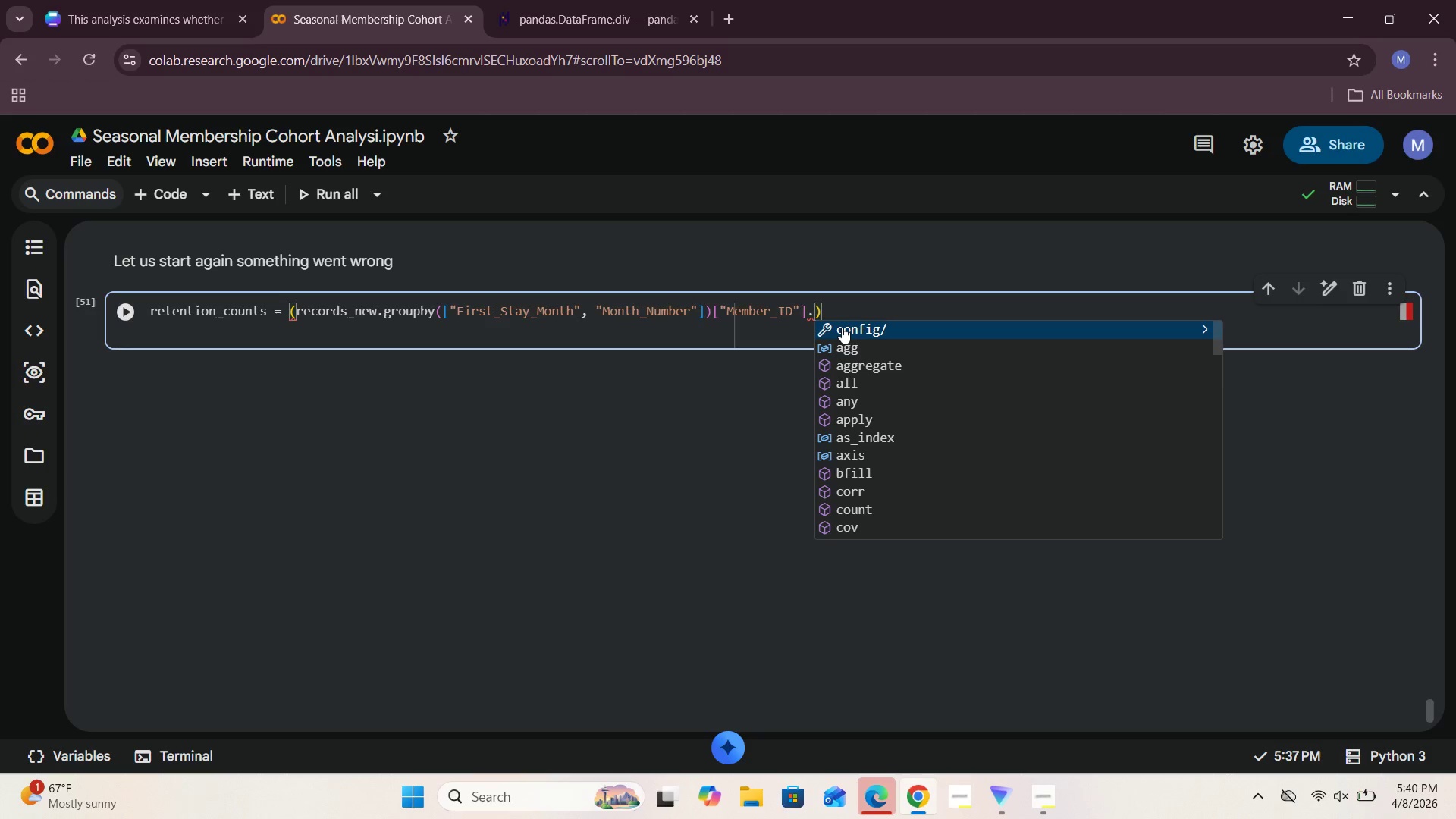 
type(N)
key(Backspace)
type(nuni)
 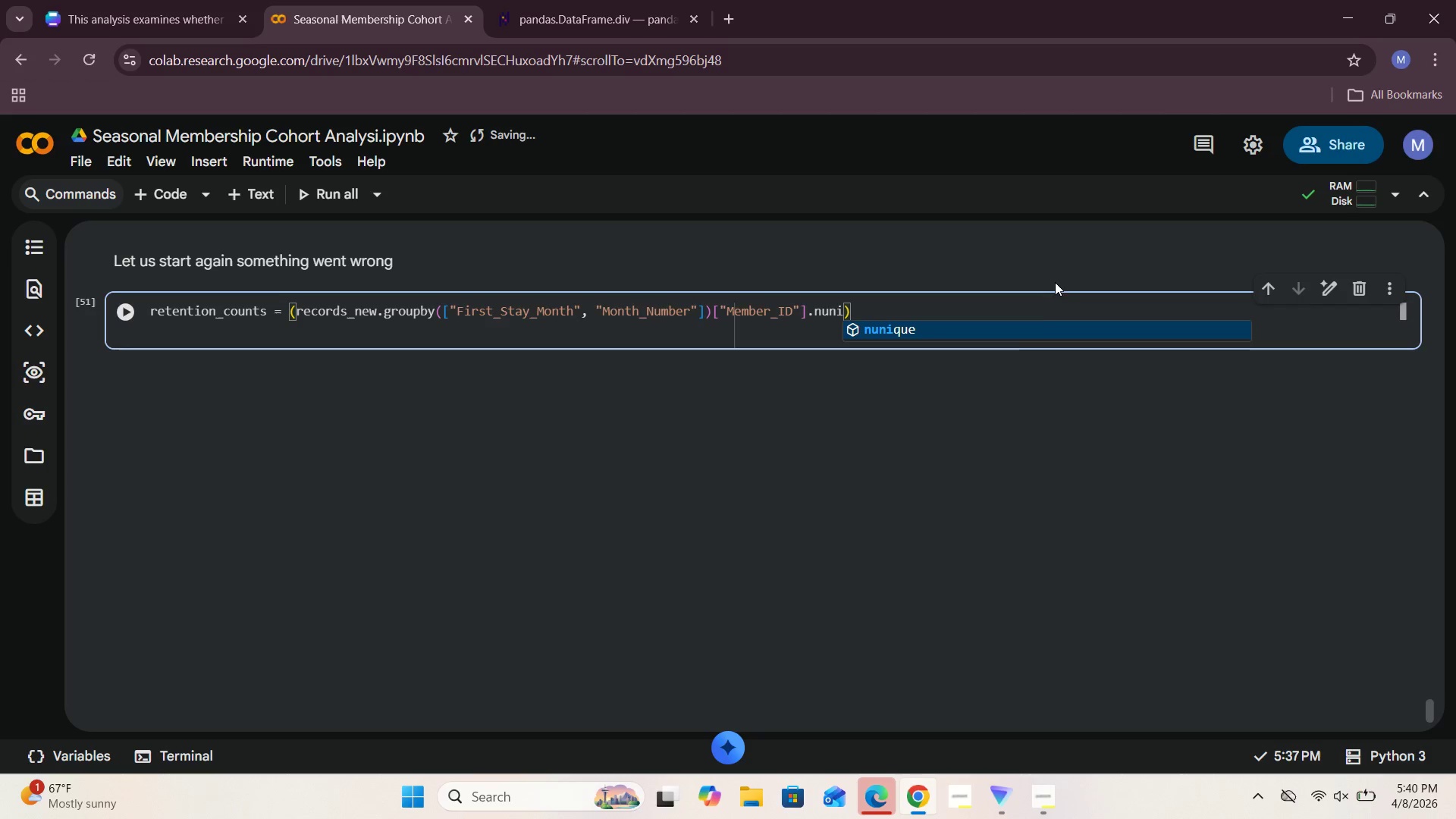 
left_click([994, 330])
 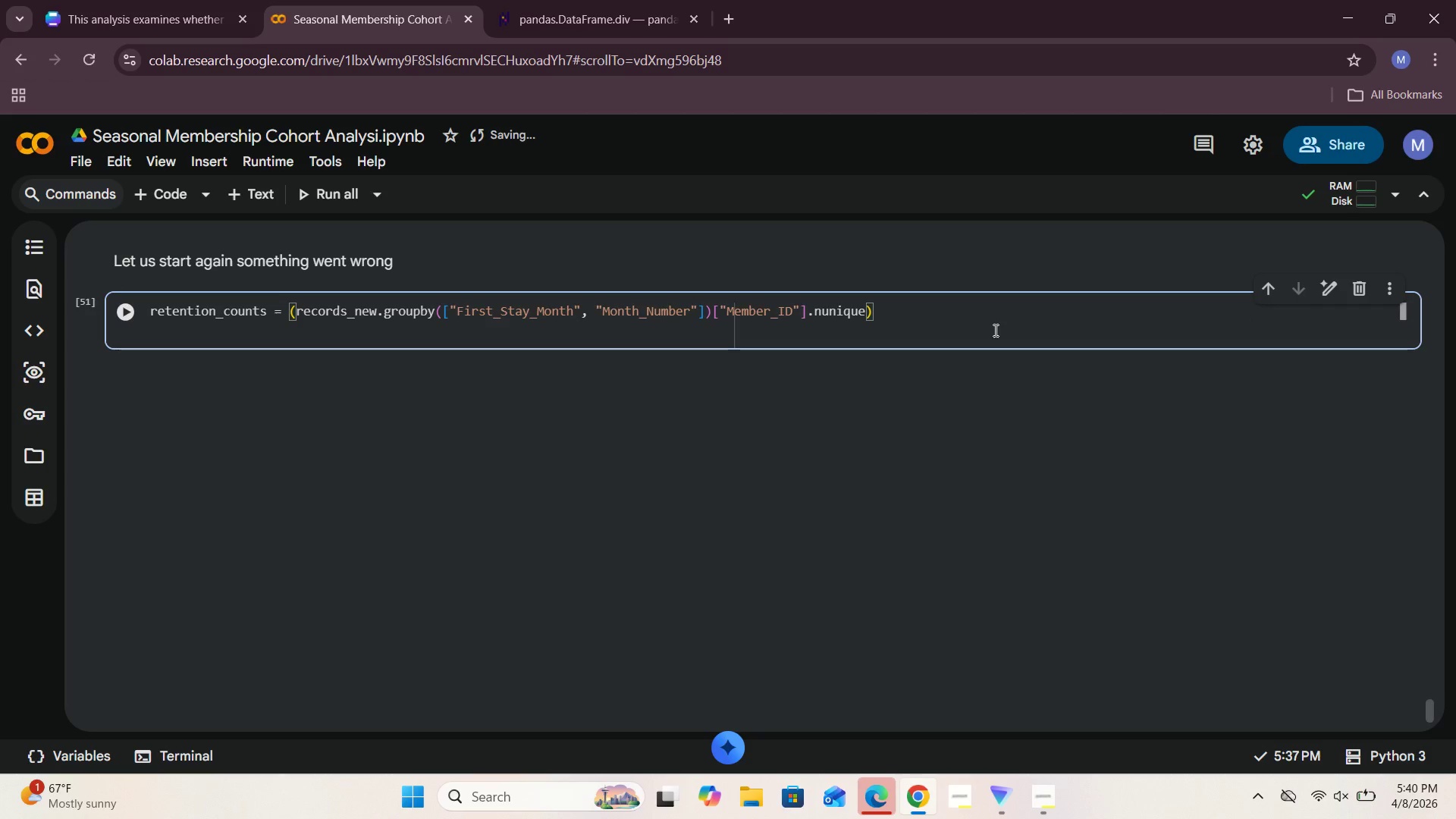 
key(Shift+9)
 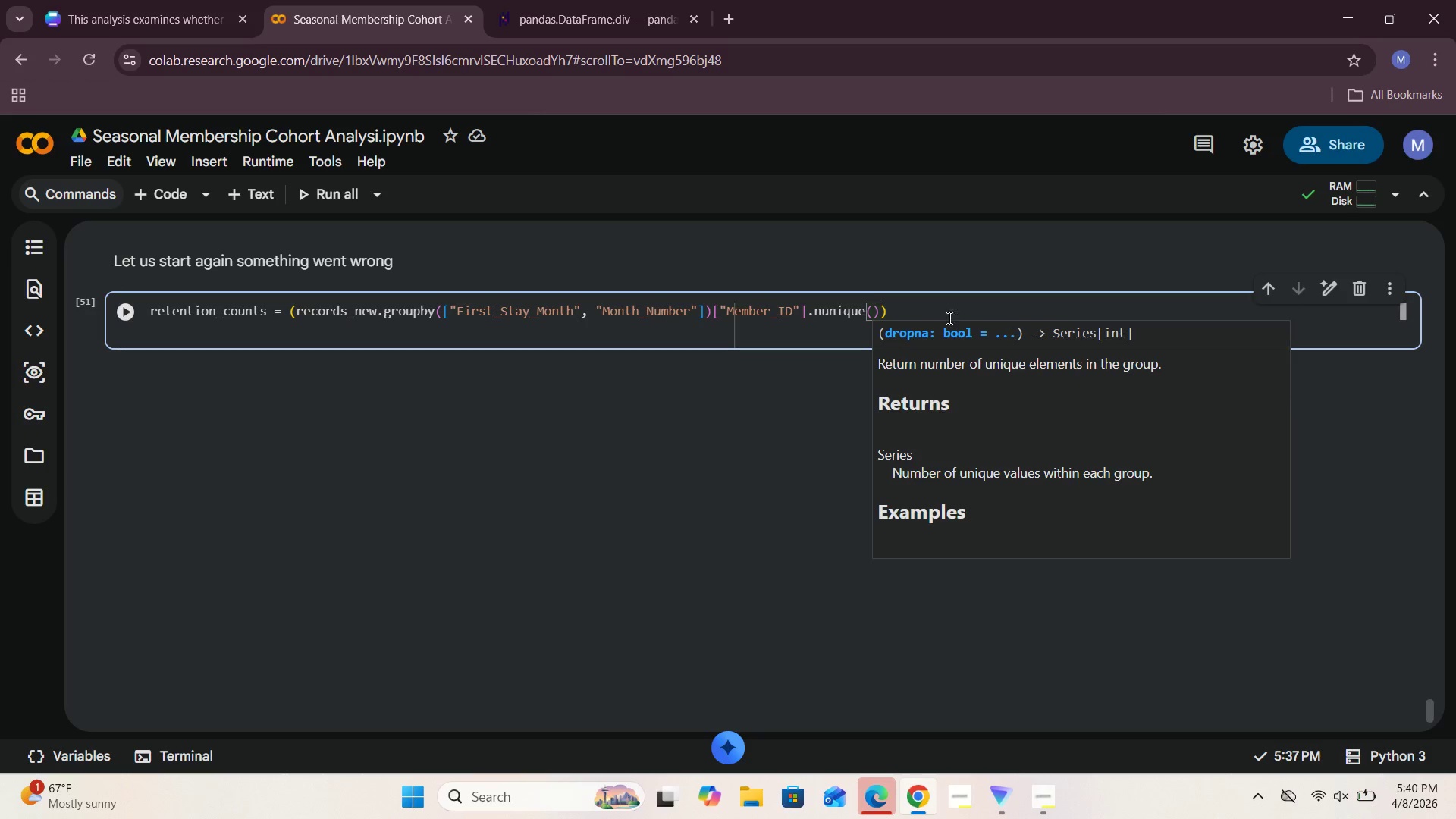 
left_click([878, 315])
 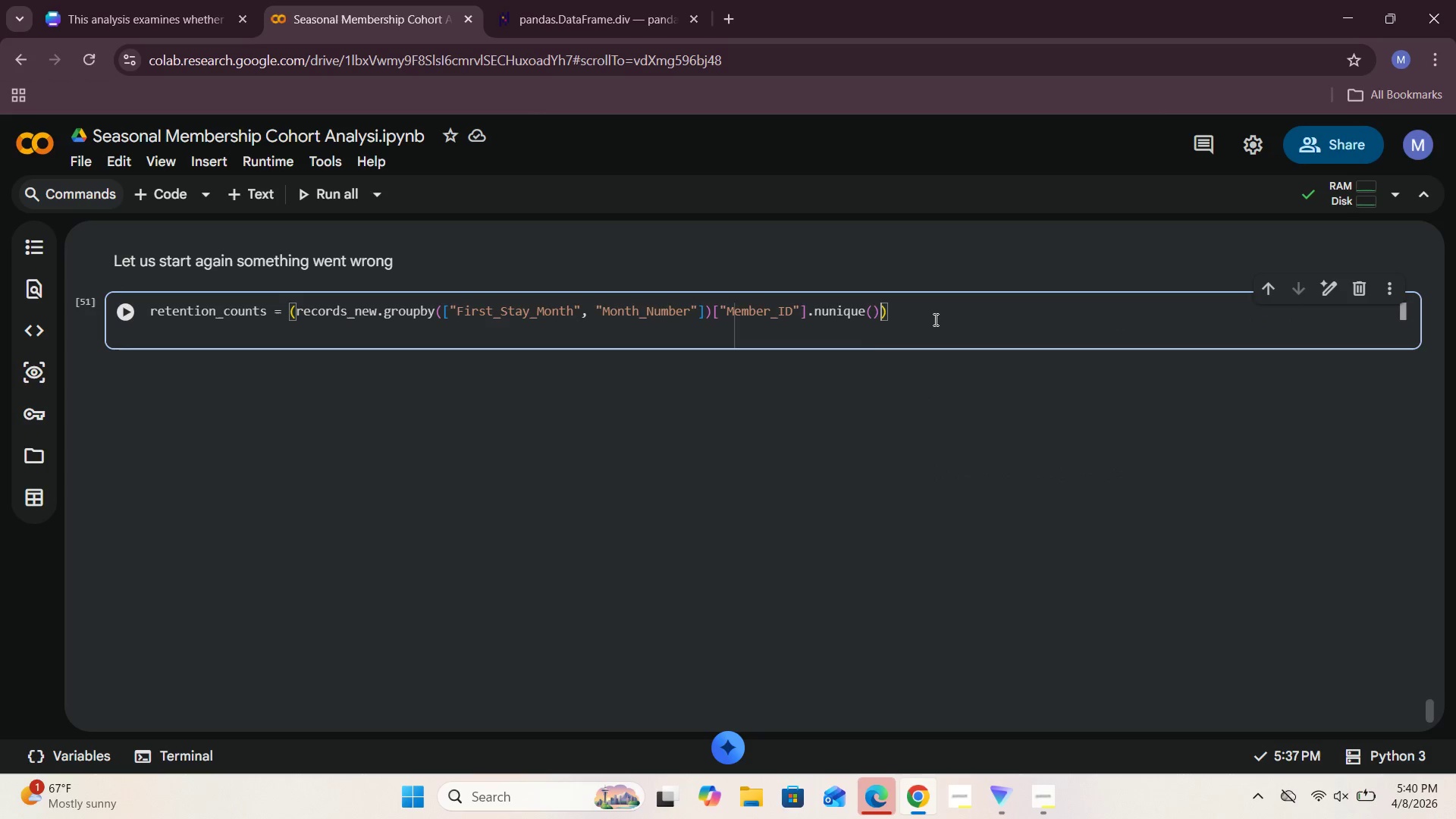 
type(.reset_index(name-)
key(Backspace)
type(="Mm)
key(Backspace)
type(ember)
 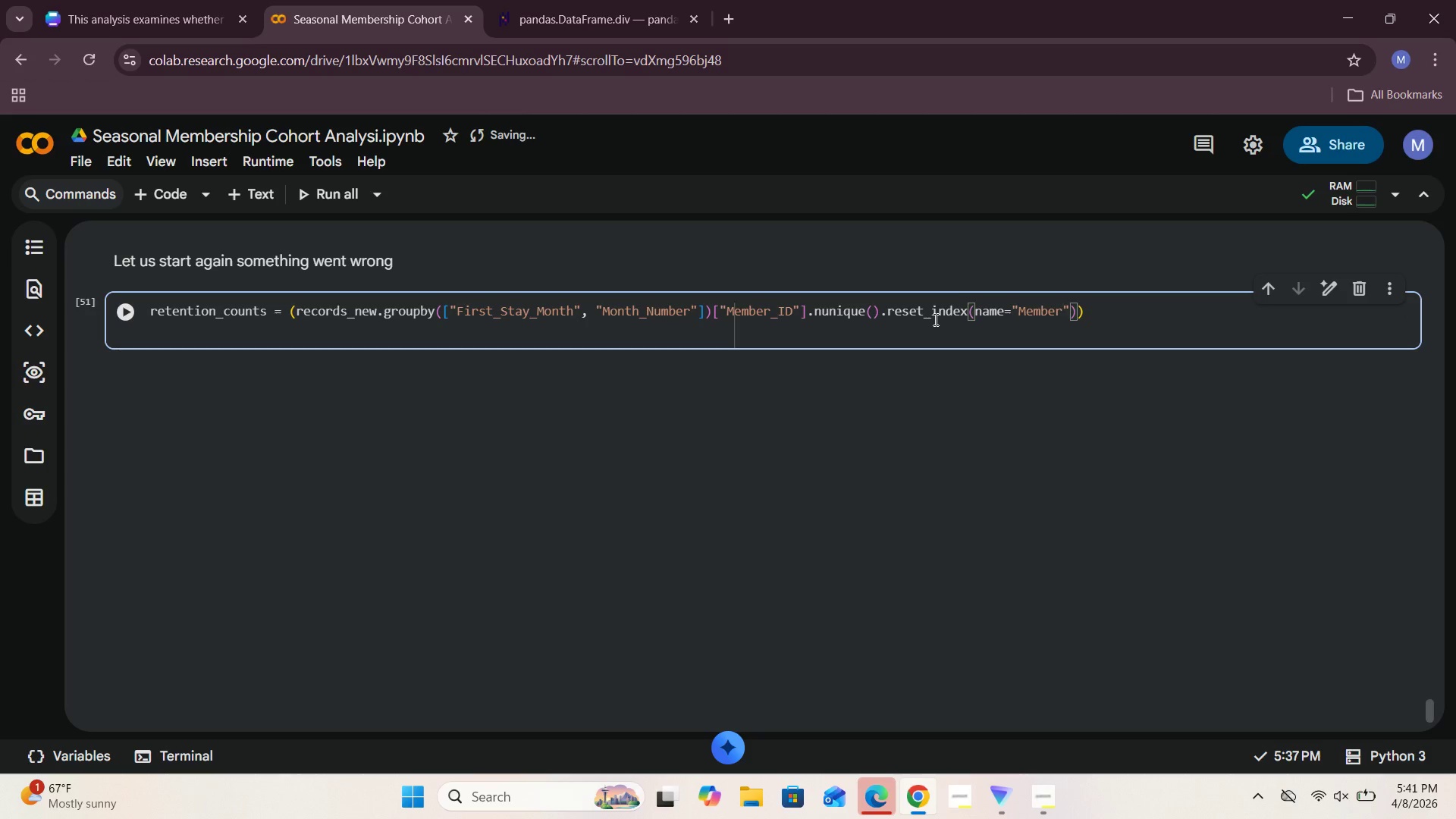 
scroll: coordinate [689, 390], scroll_direction: up, amount: 4.0
 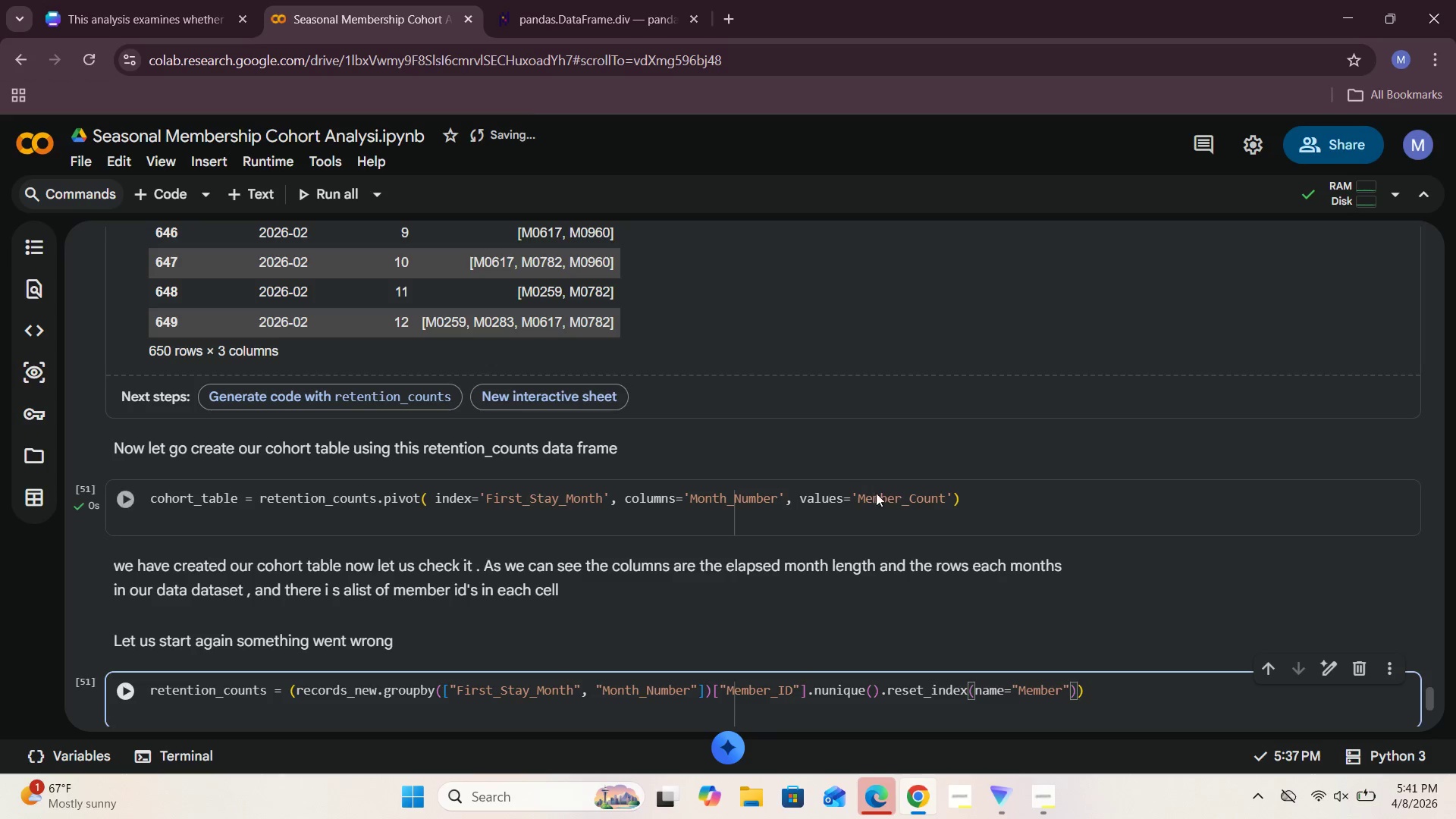 
scroll: coordinate [892, 516], scroll_direction: down, amount: 1.0
 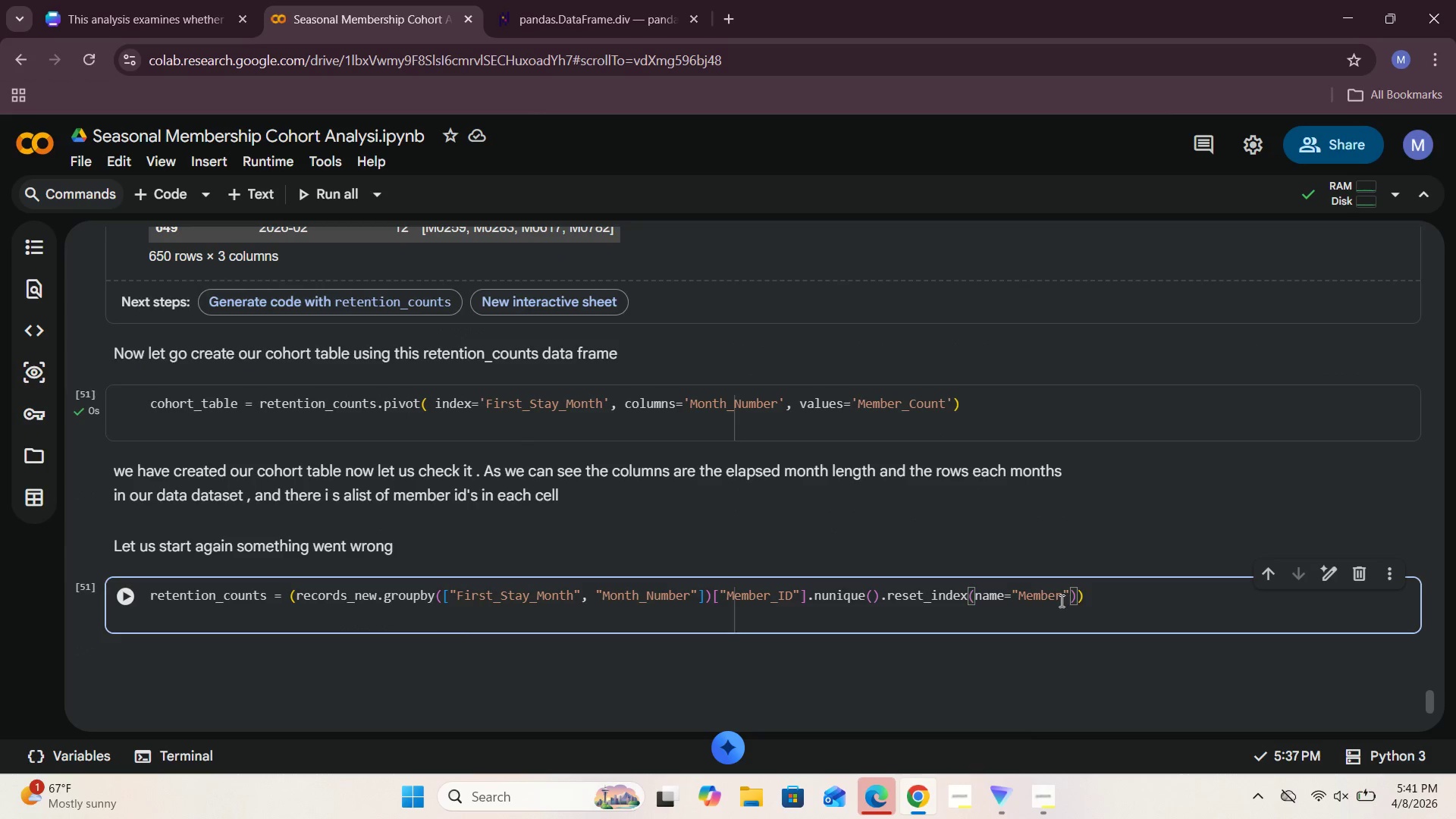 
type(_counr)
key(Backspace)
key(Backspace)
key(Backspace)
key(Backspace)
key(Backspace)
type(Count)
 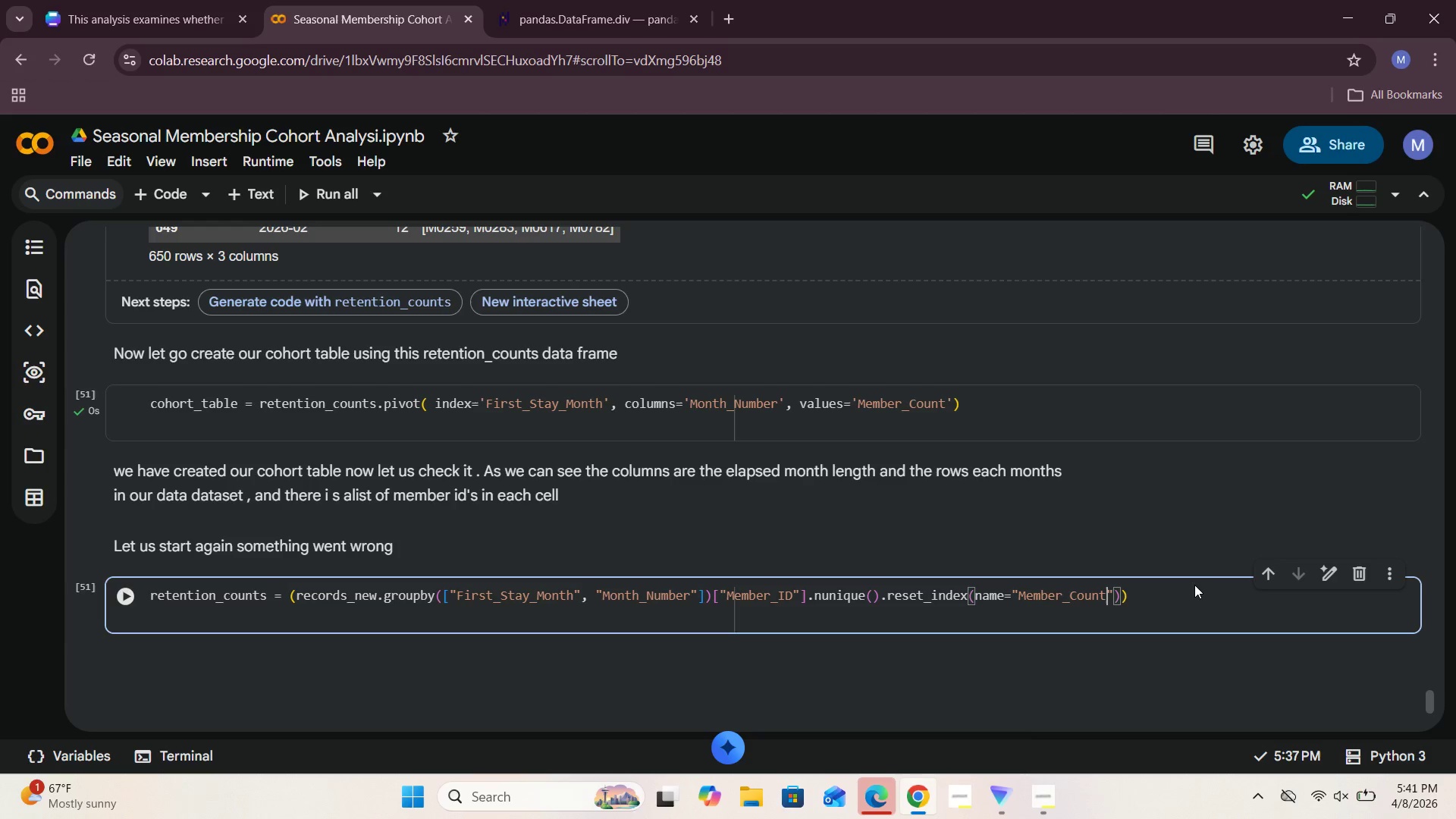 
wait(5.31)
 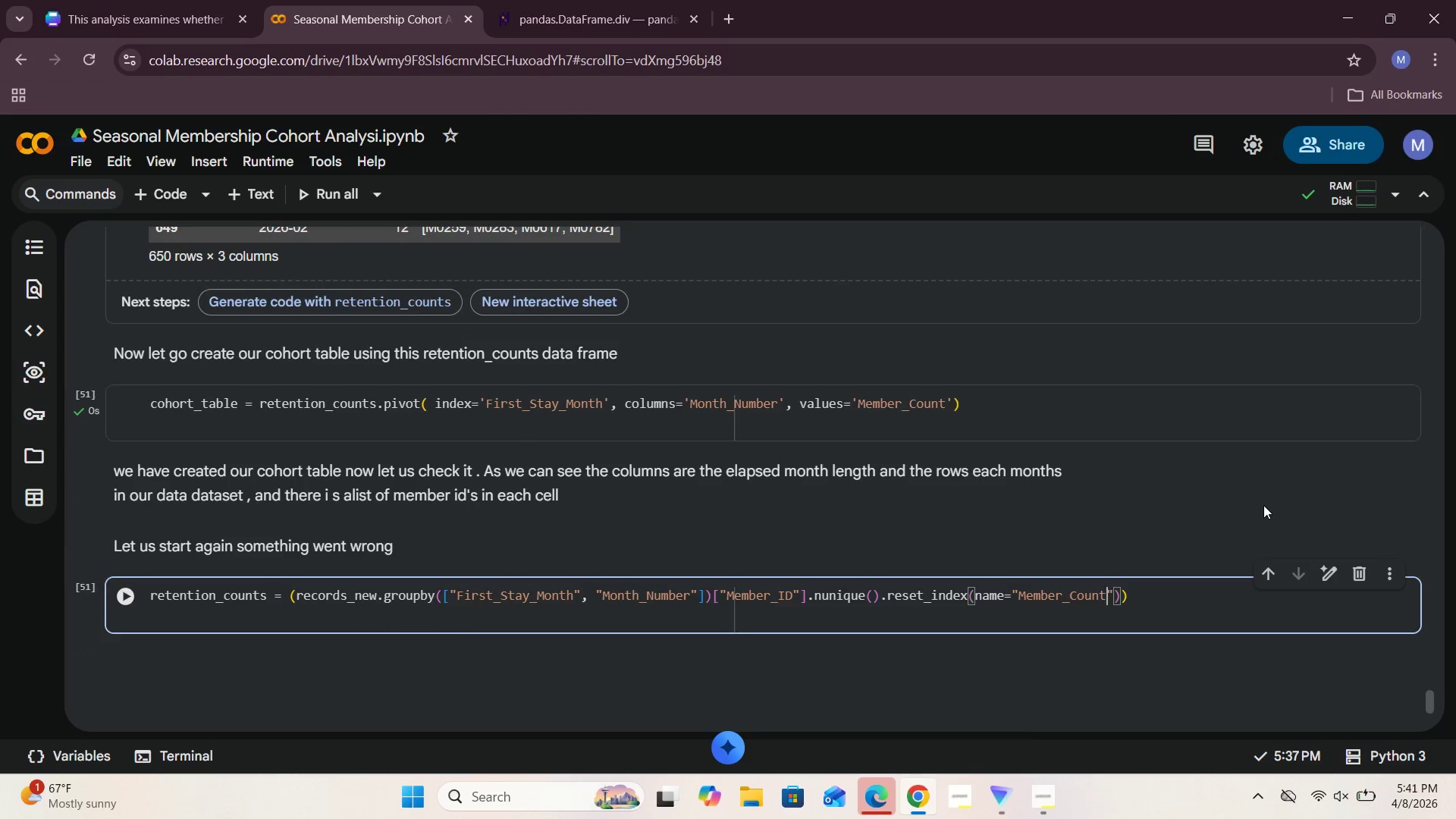 
left_click([1119, 596])
 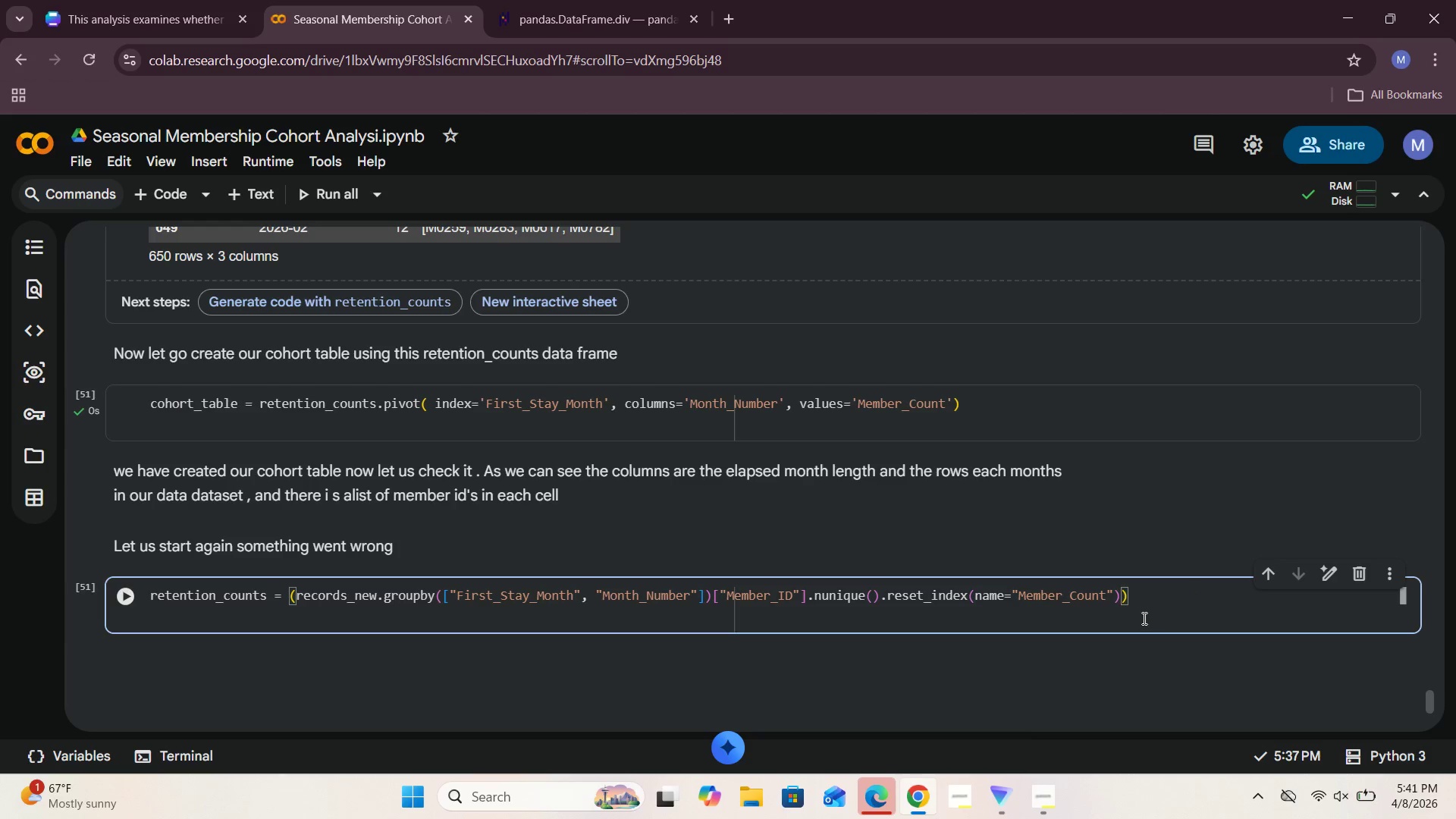 
wait(7.5)
 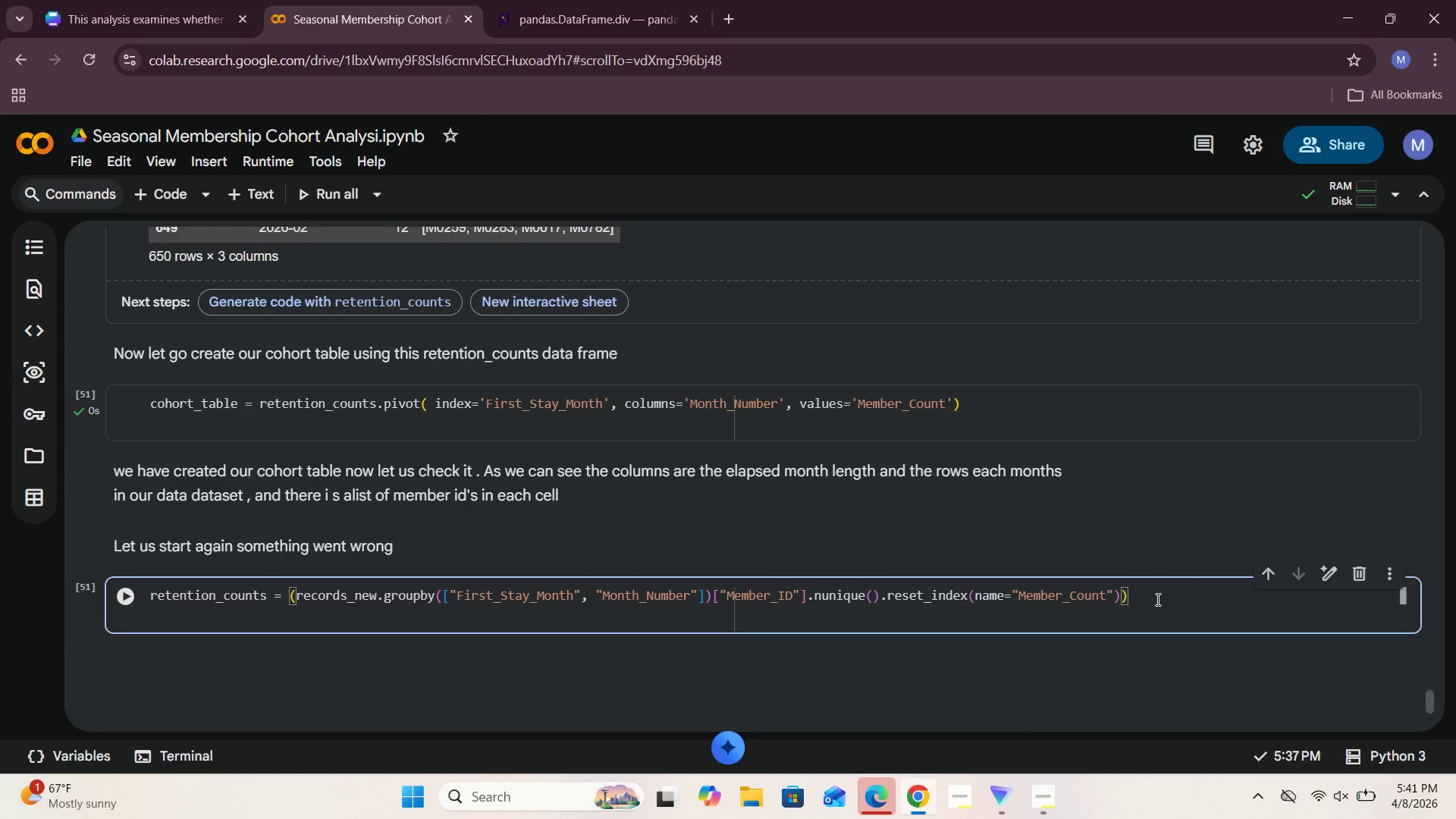 
left_click([306, 613])
 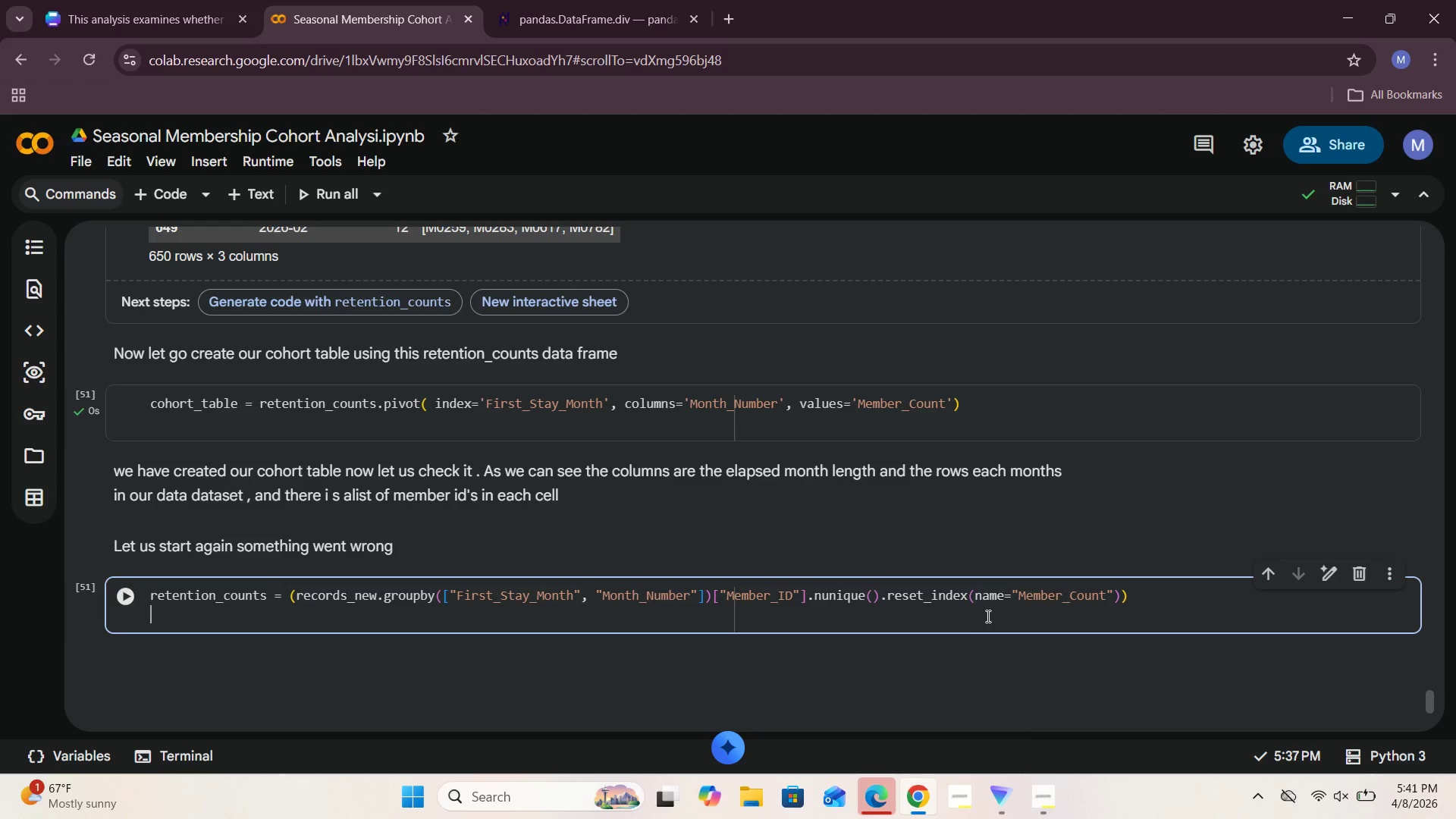 
left_click([1137, 598])
 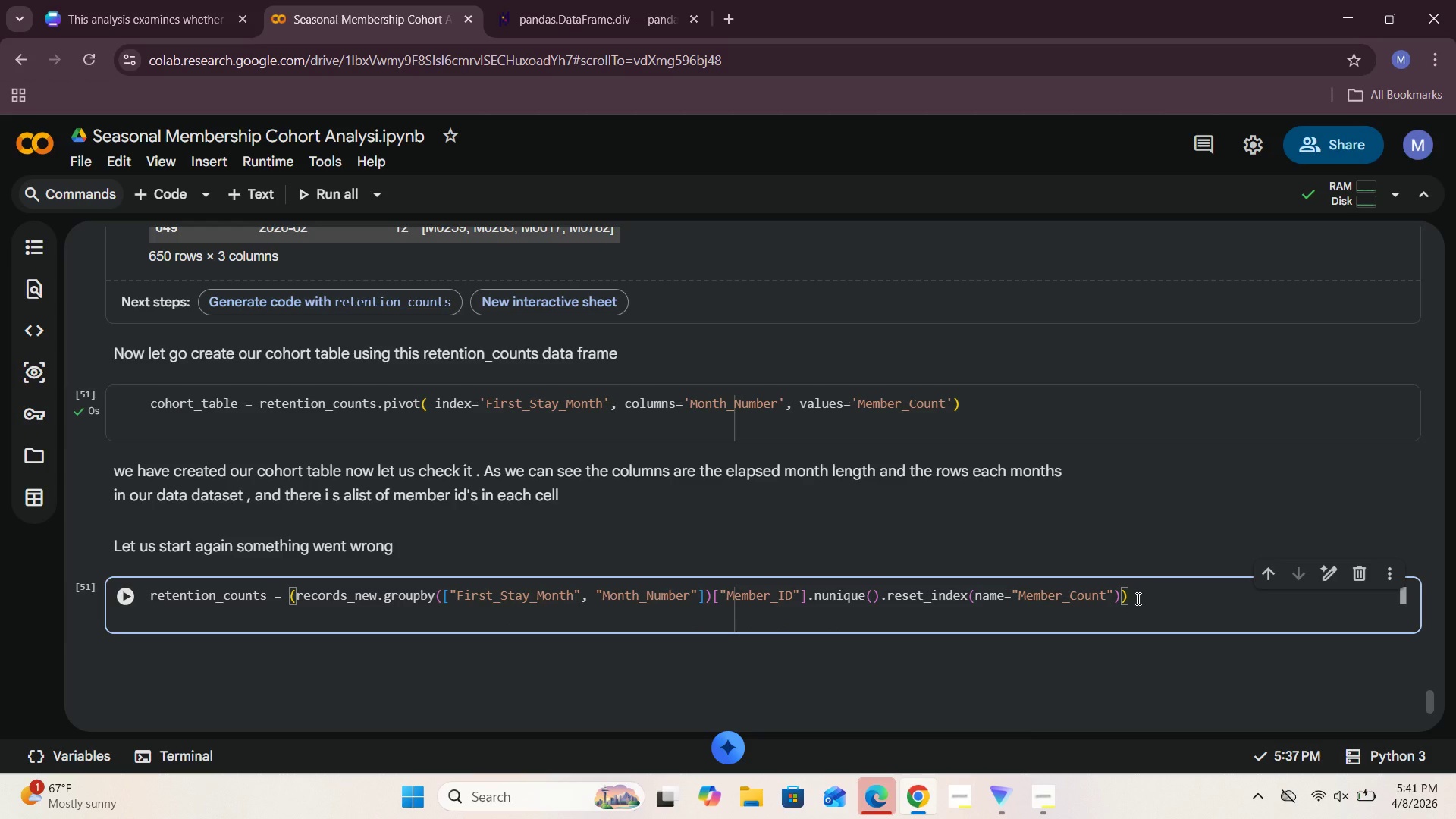 
key(Enter)
 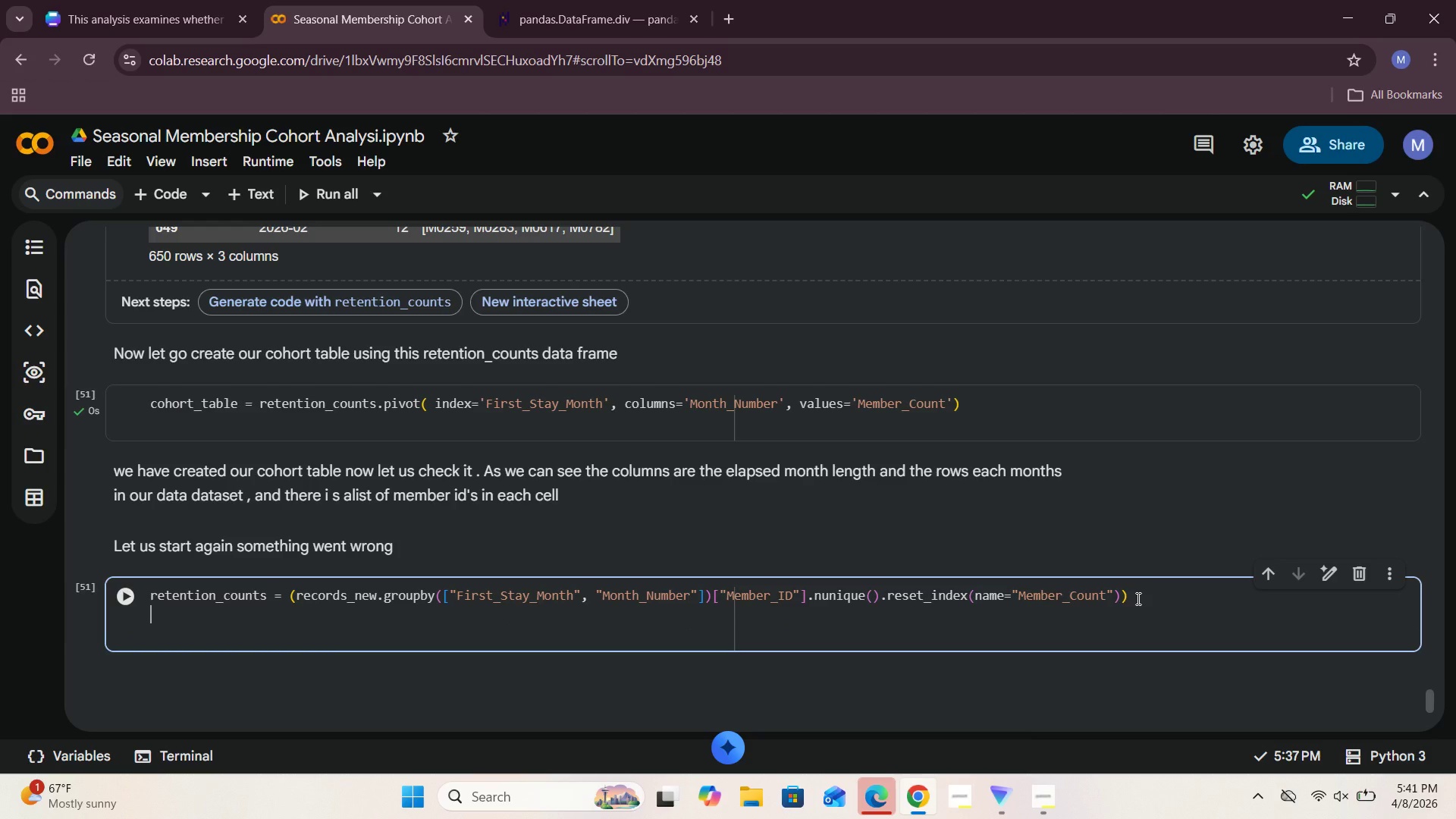 
key(Enter)
 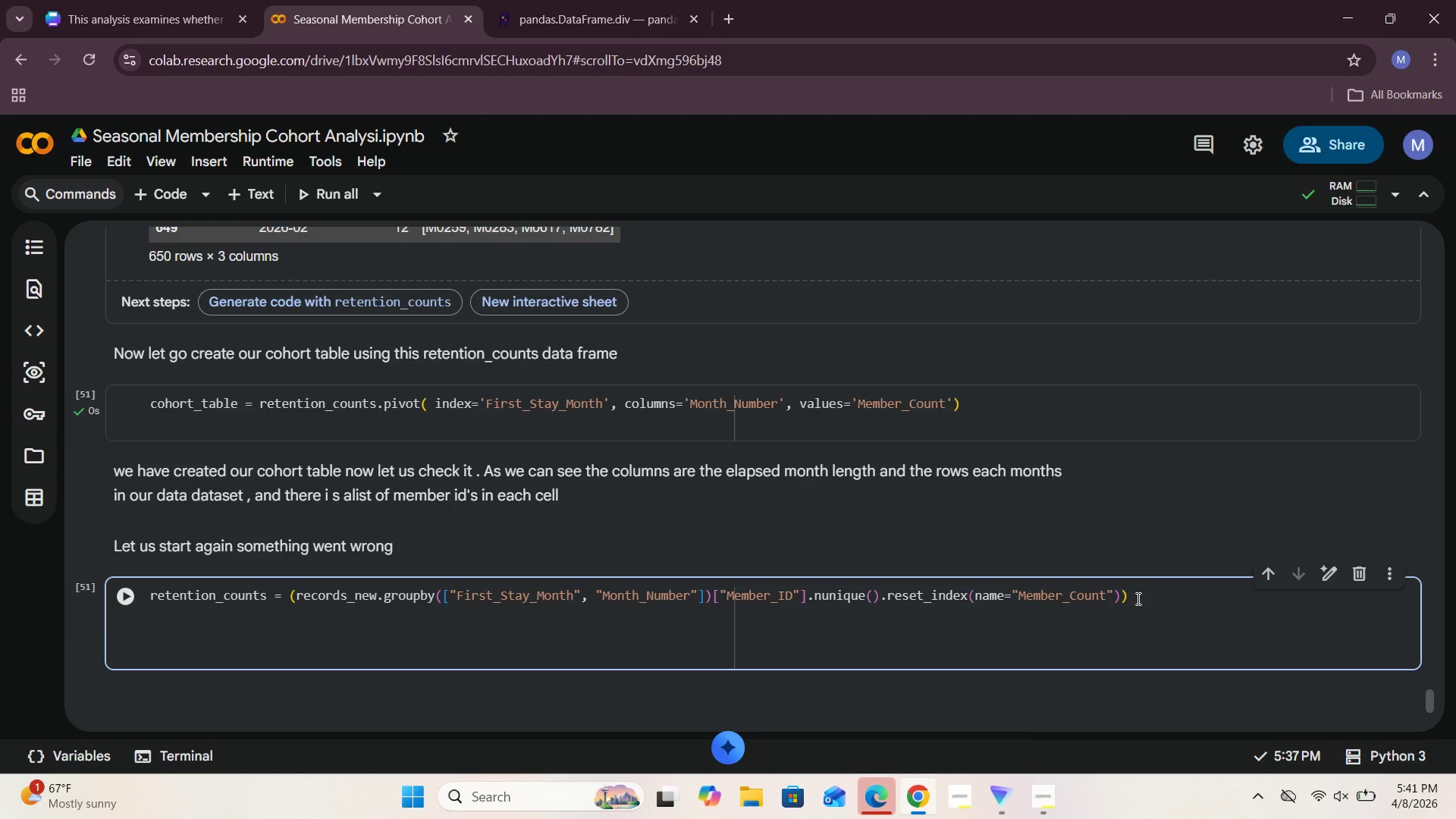 
type(cohort_table = )
 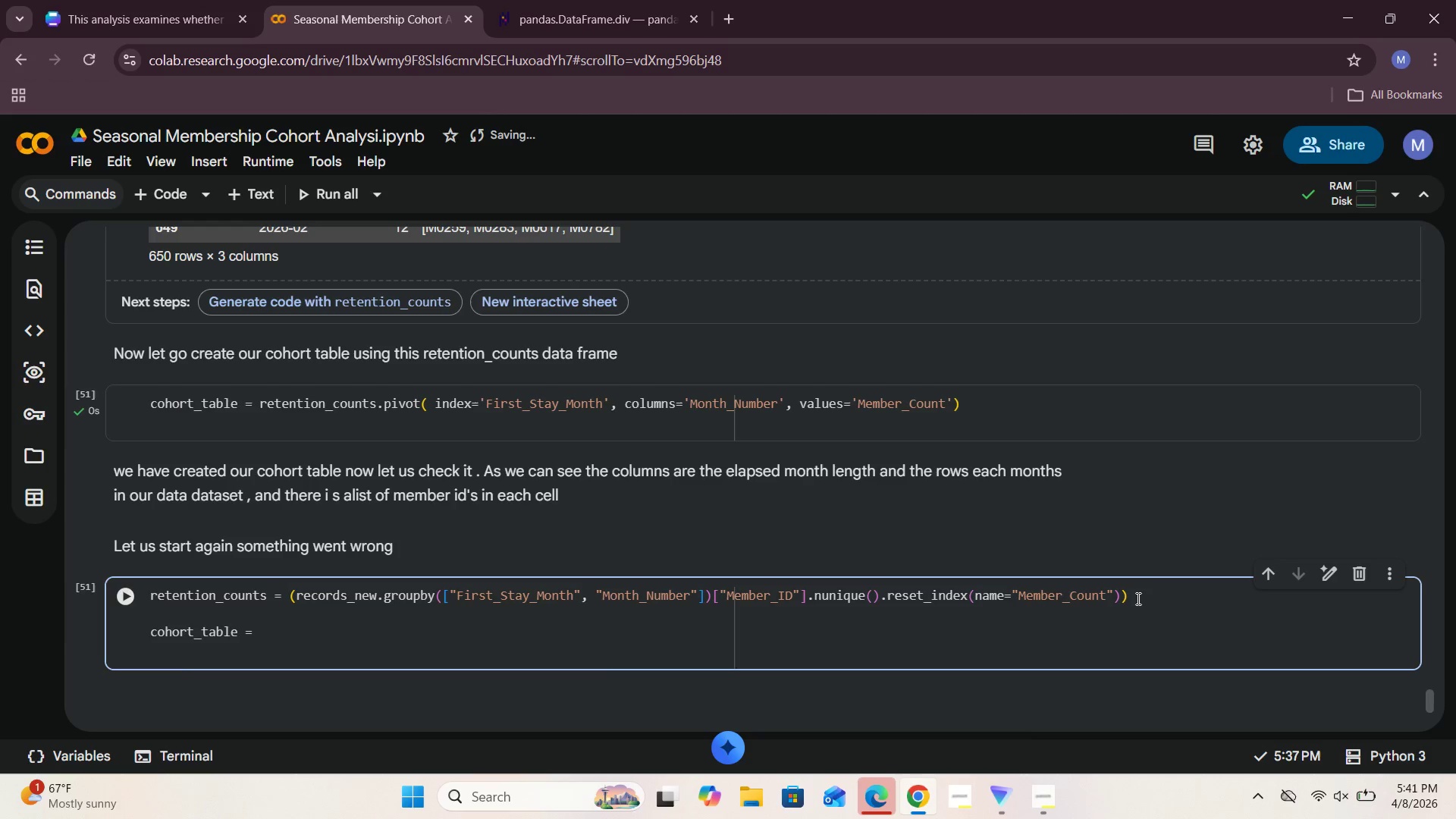 
type(retention_counts.pivot()
 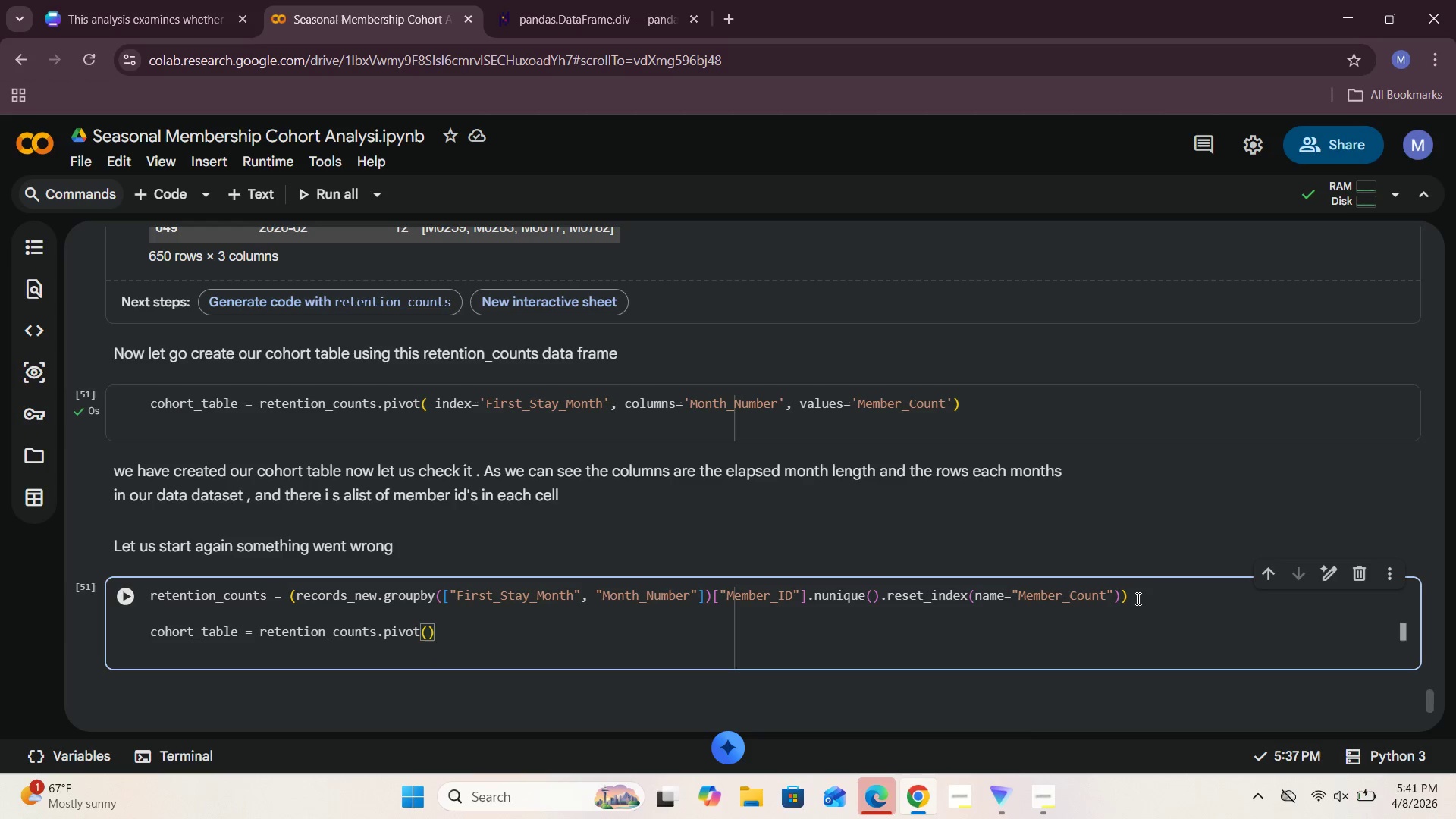 
key(Enter)
 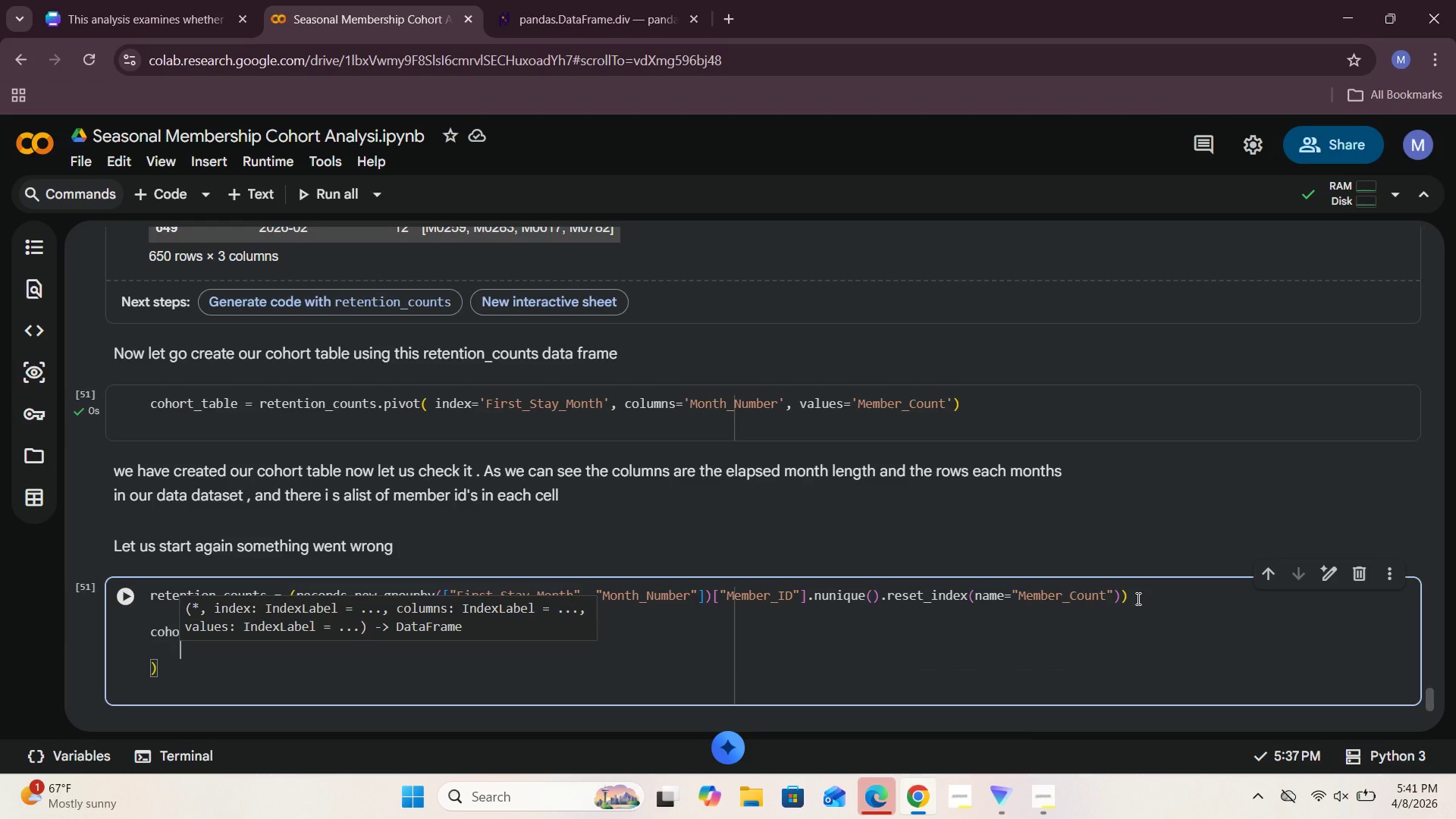 
type(    inc)
key(Backspace)
type(dex = "First_Stay_Month)
 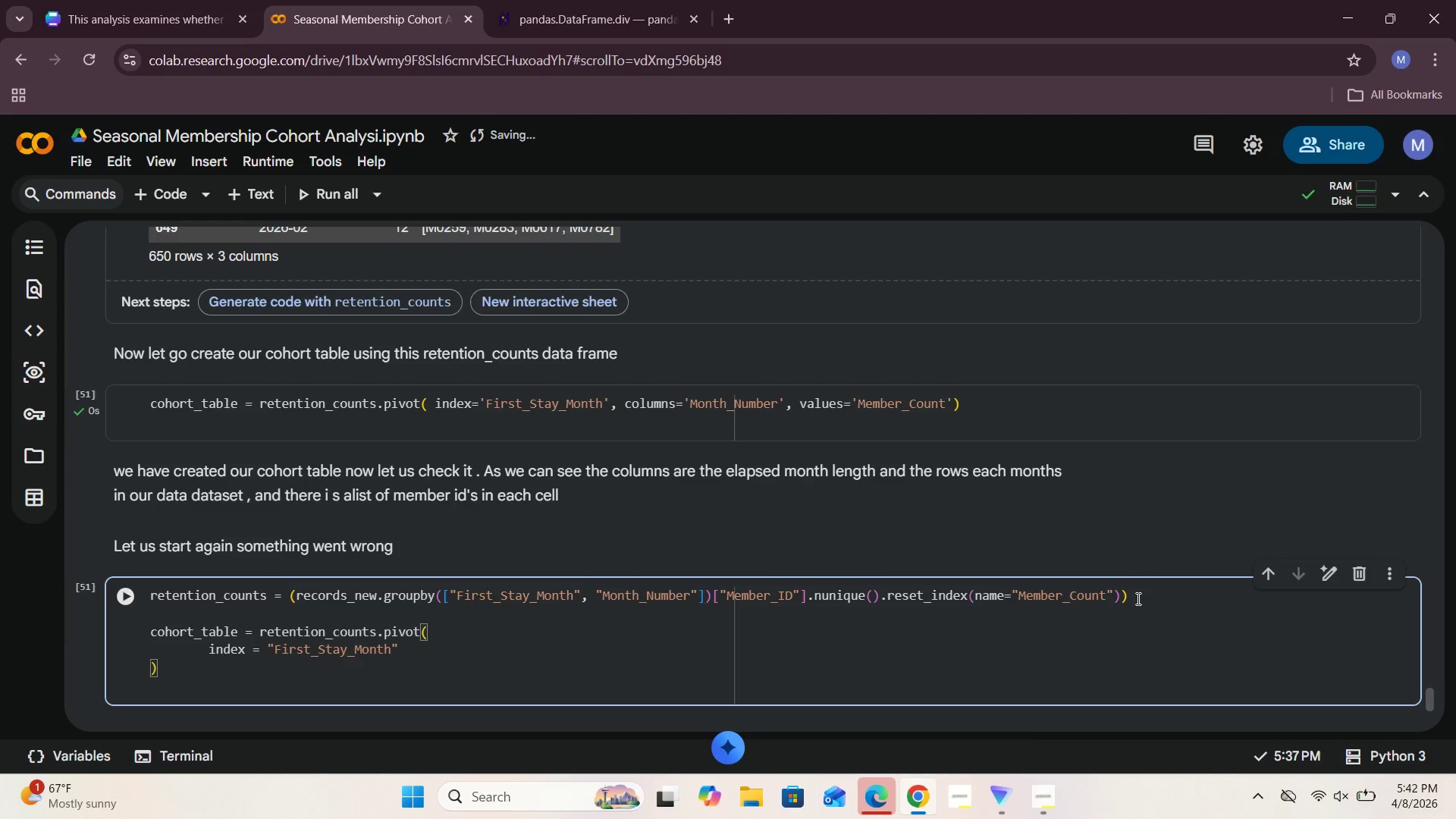 
key(ArrowRight)
 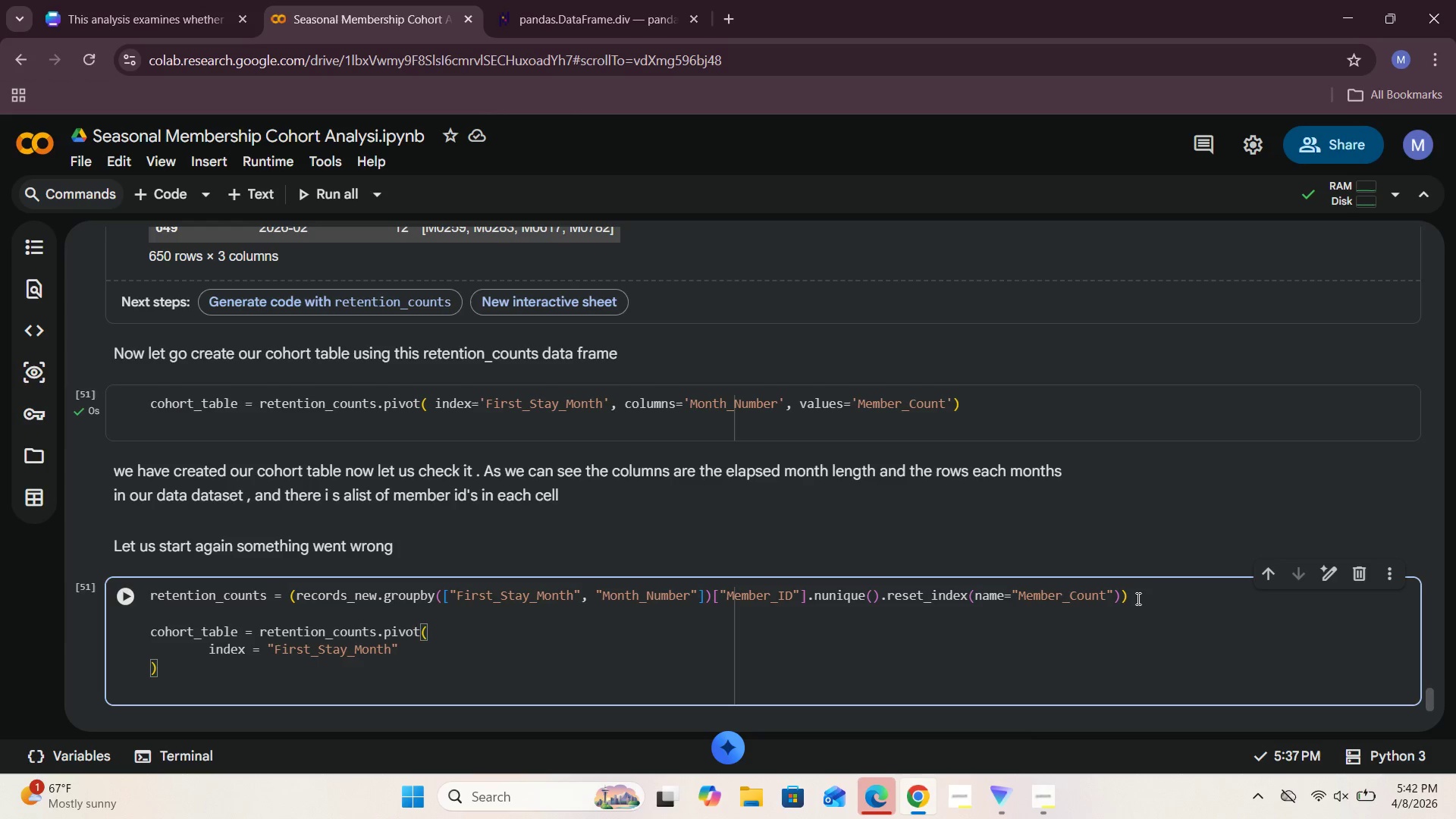 
key(Comma)
 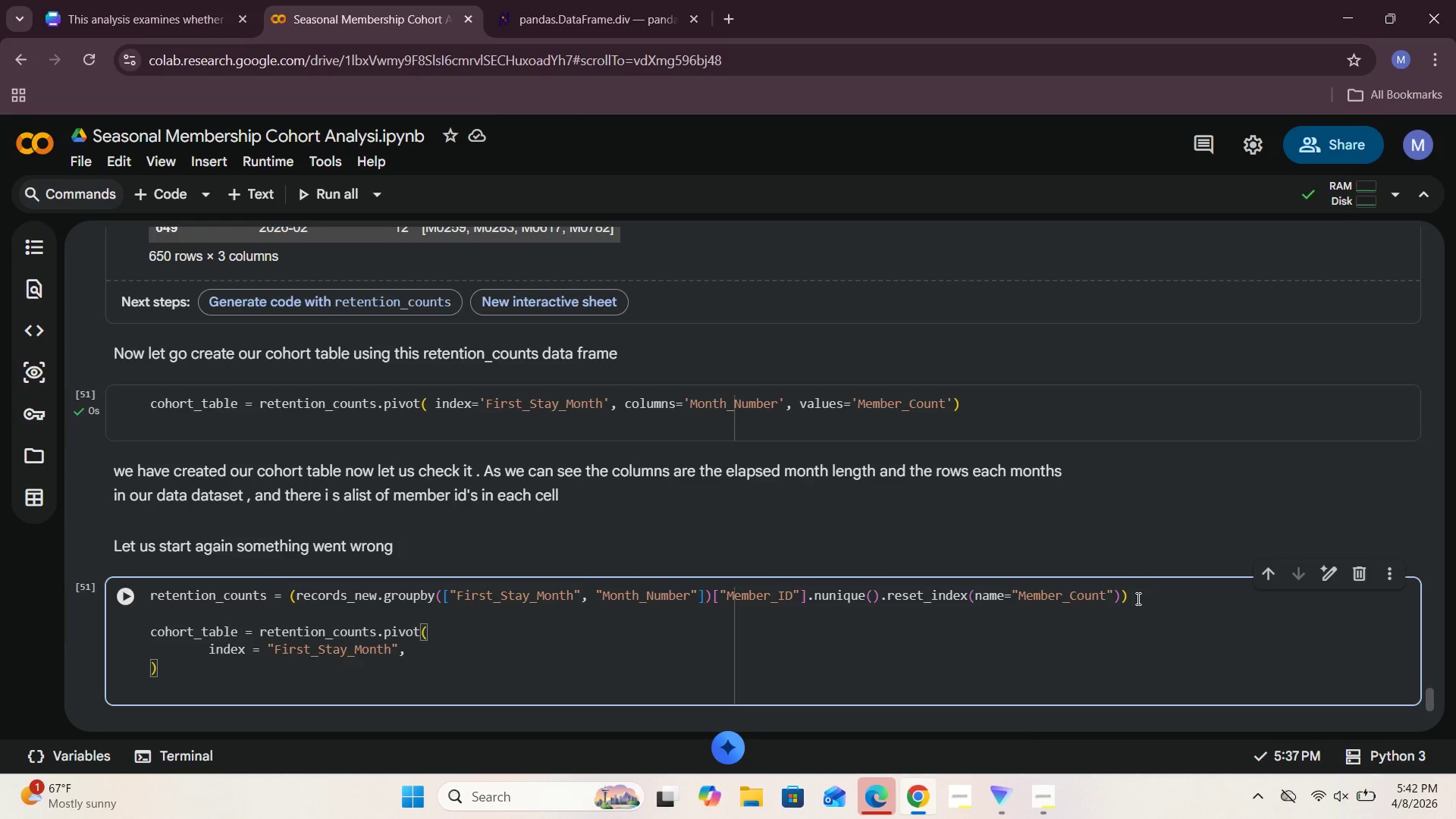 
key(Enter)
 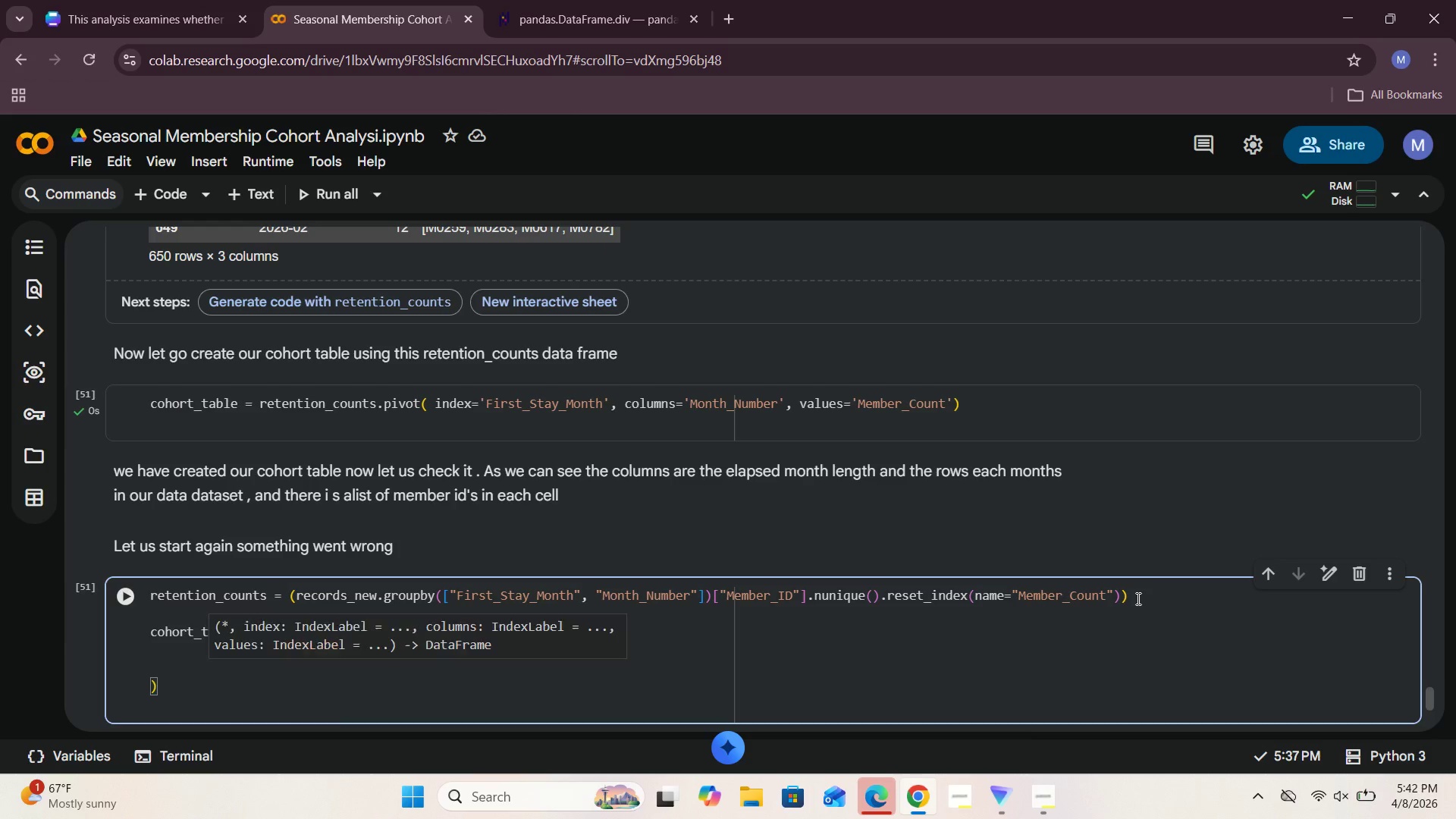 
type(Columns= "Month_Number)
 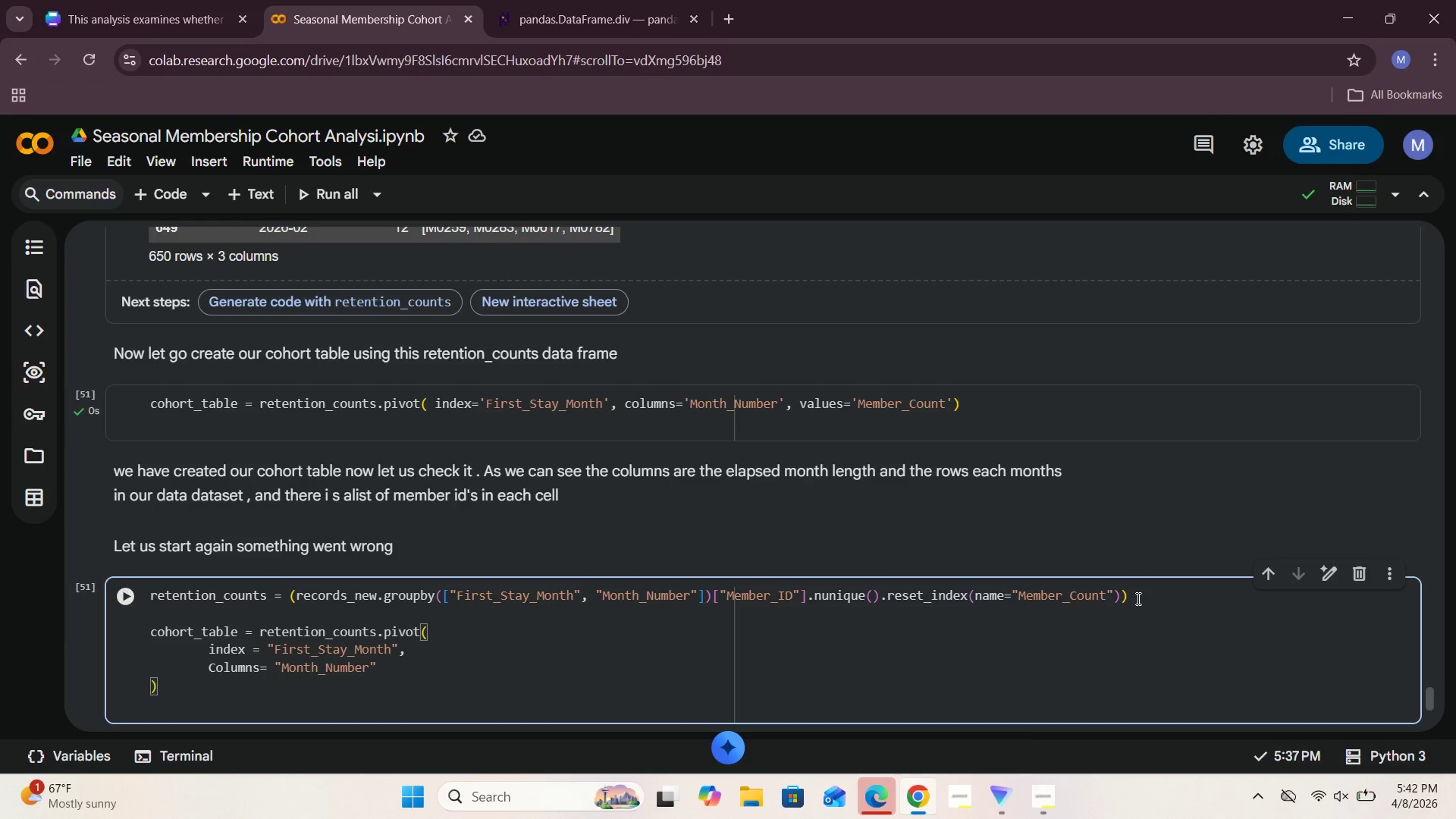 
key(ArrowRight)
 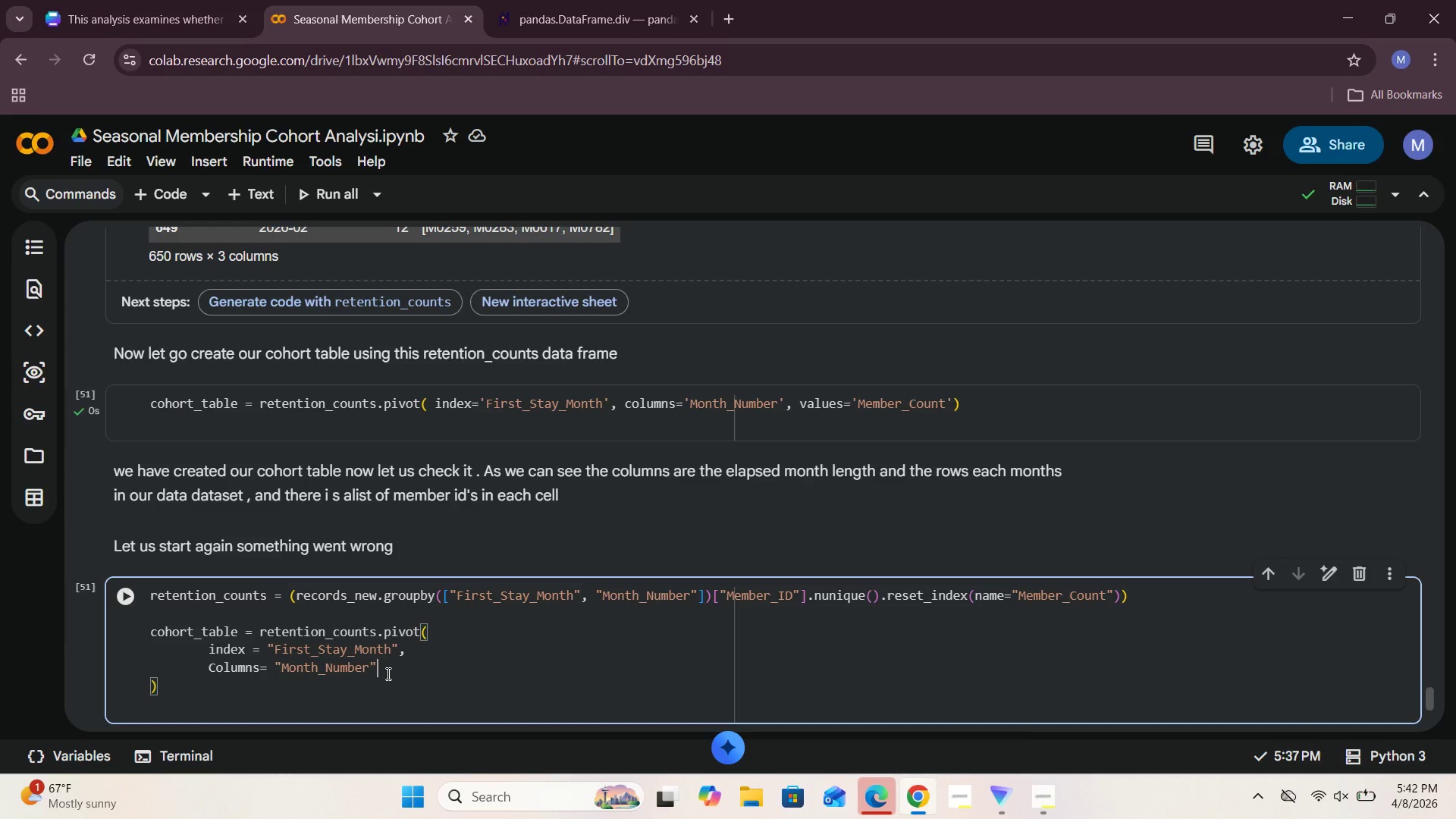 
wait(5.84)
 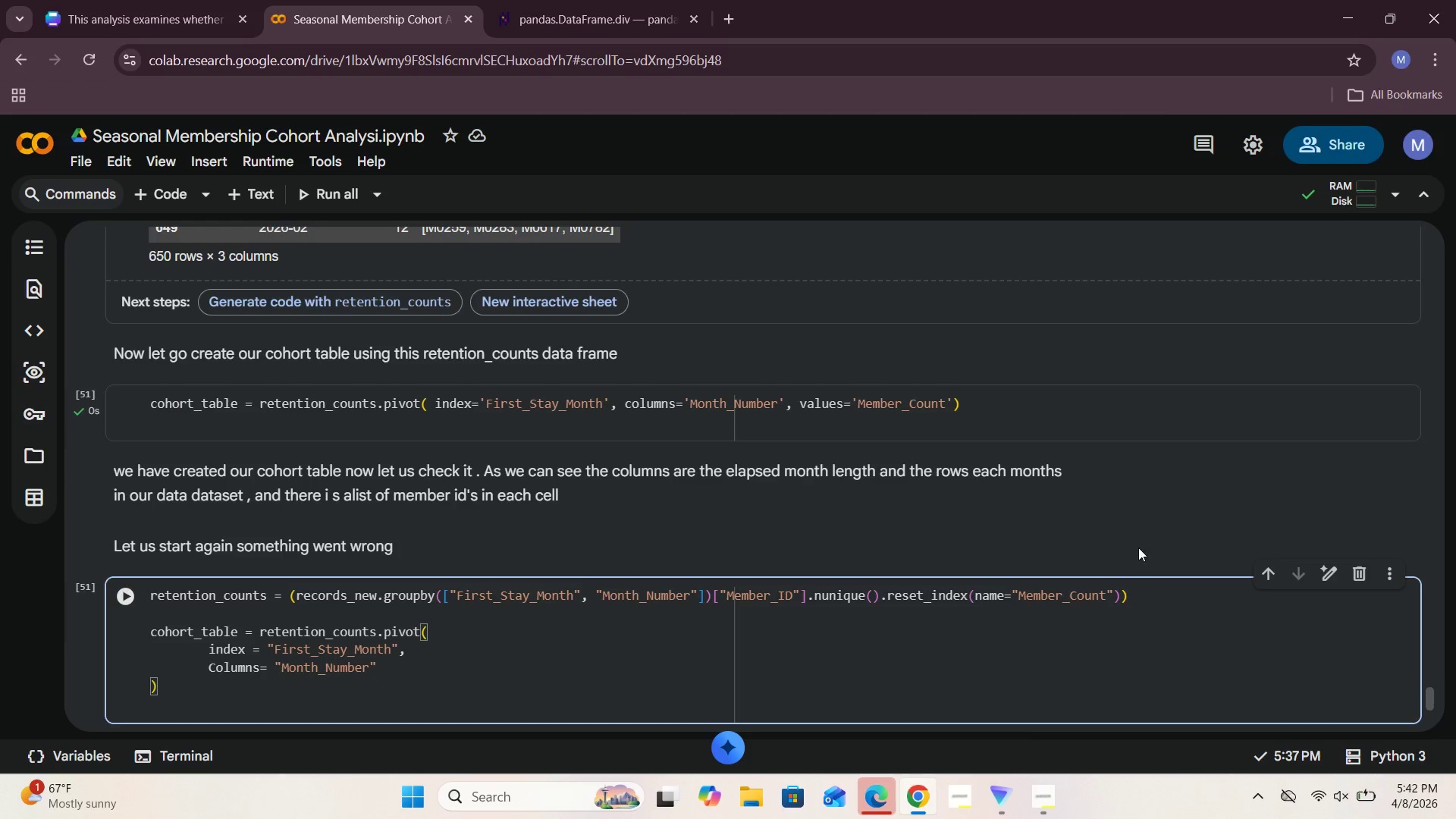 
key(Comma)
 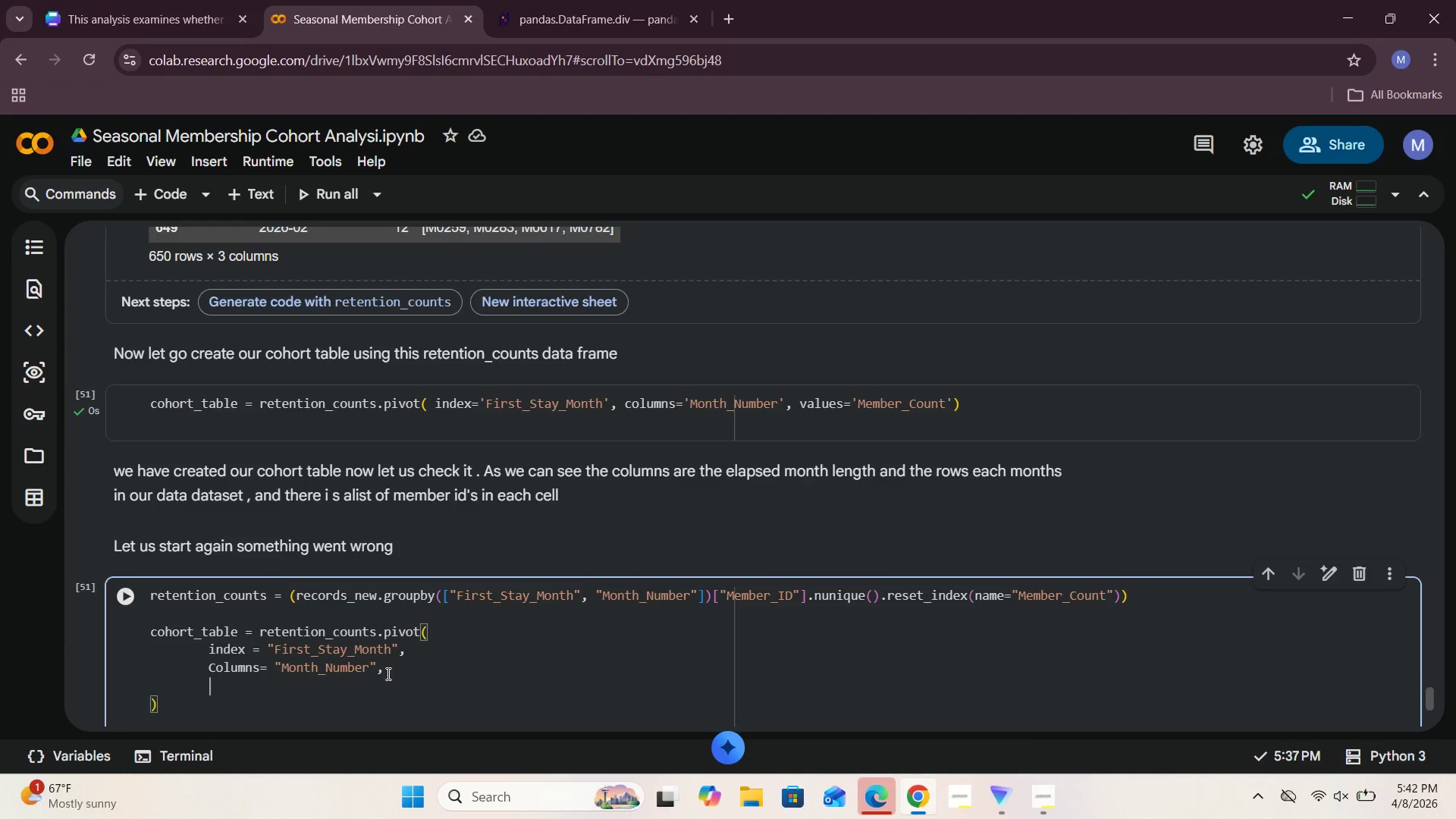 
key(Enter)
 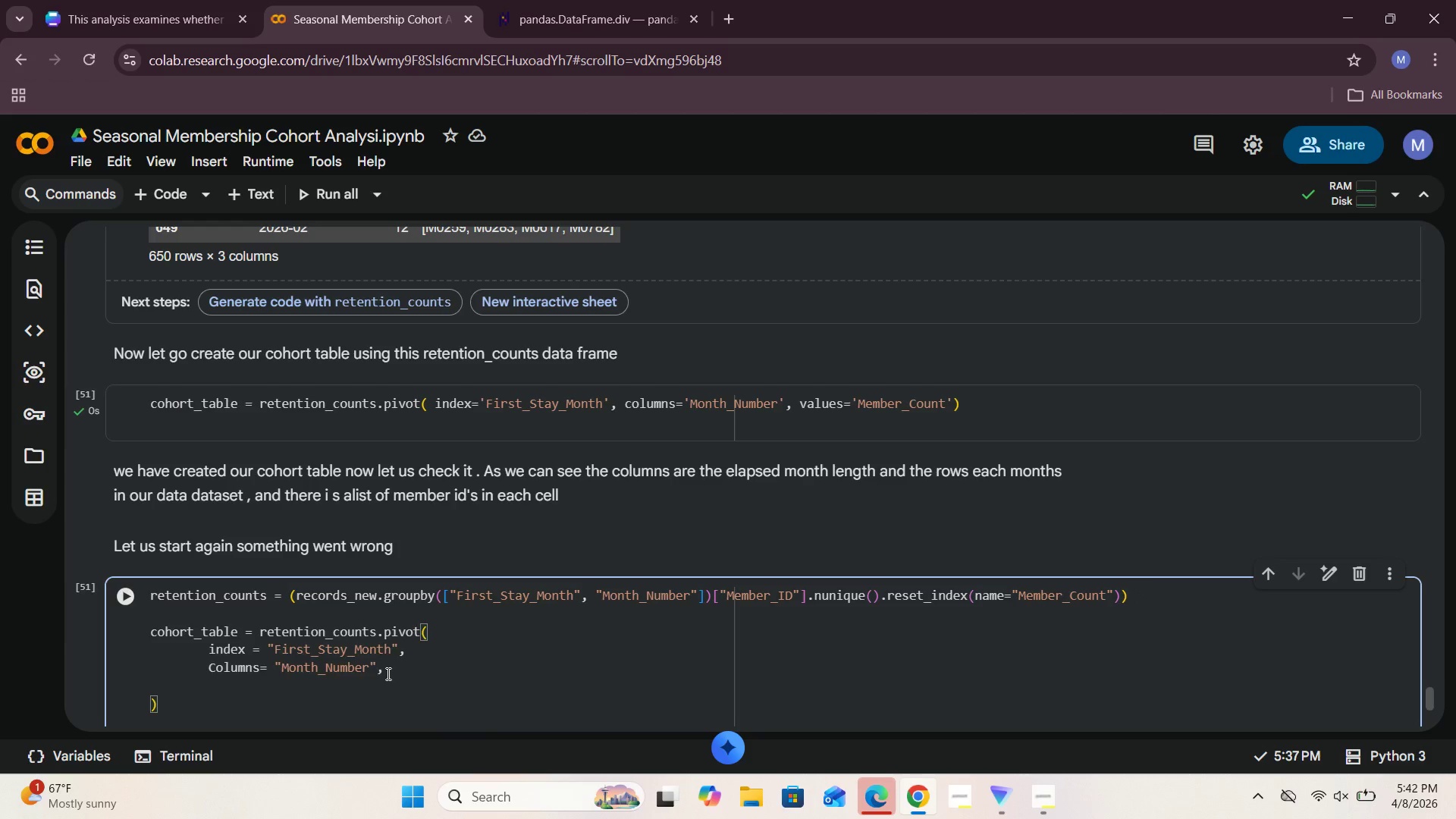 
type(V)
key(Backspace)
type(values=')
key(Backspace)
type("Member_Count)
 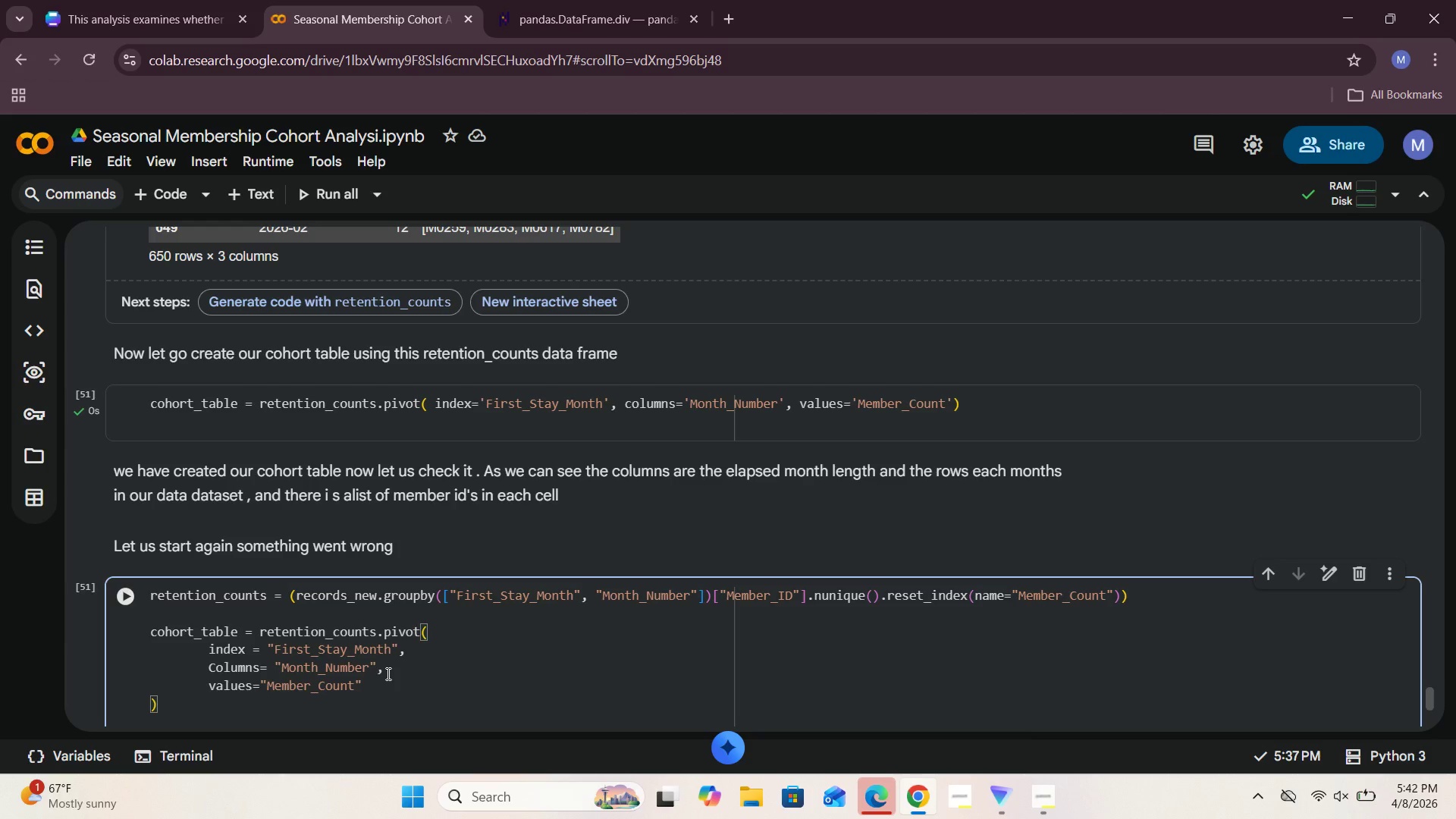 
key(ArrowRight)
 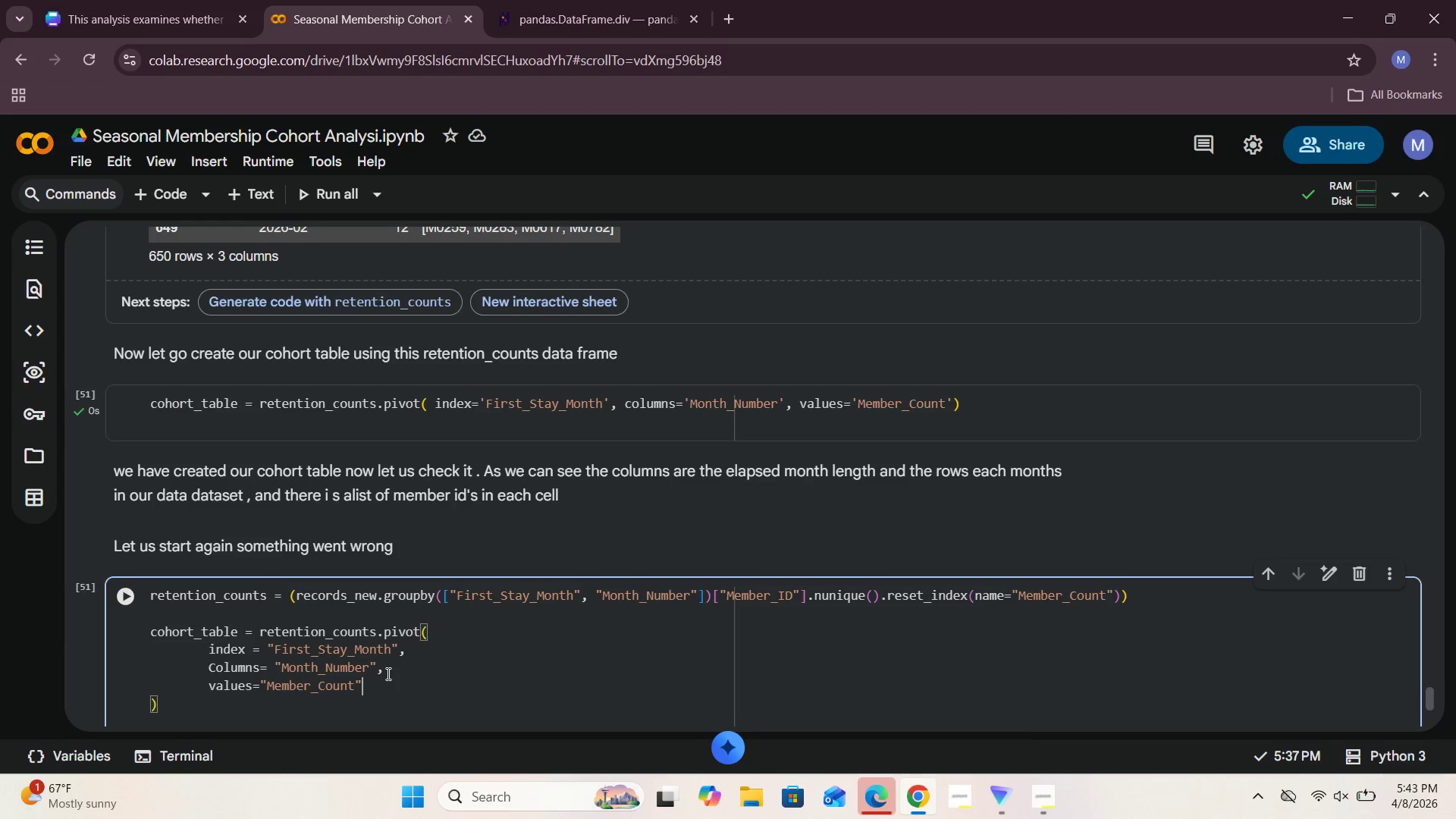 
key(ArrowDown)
 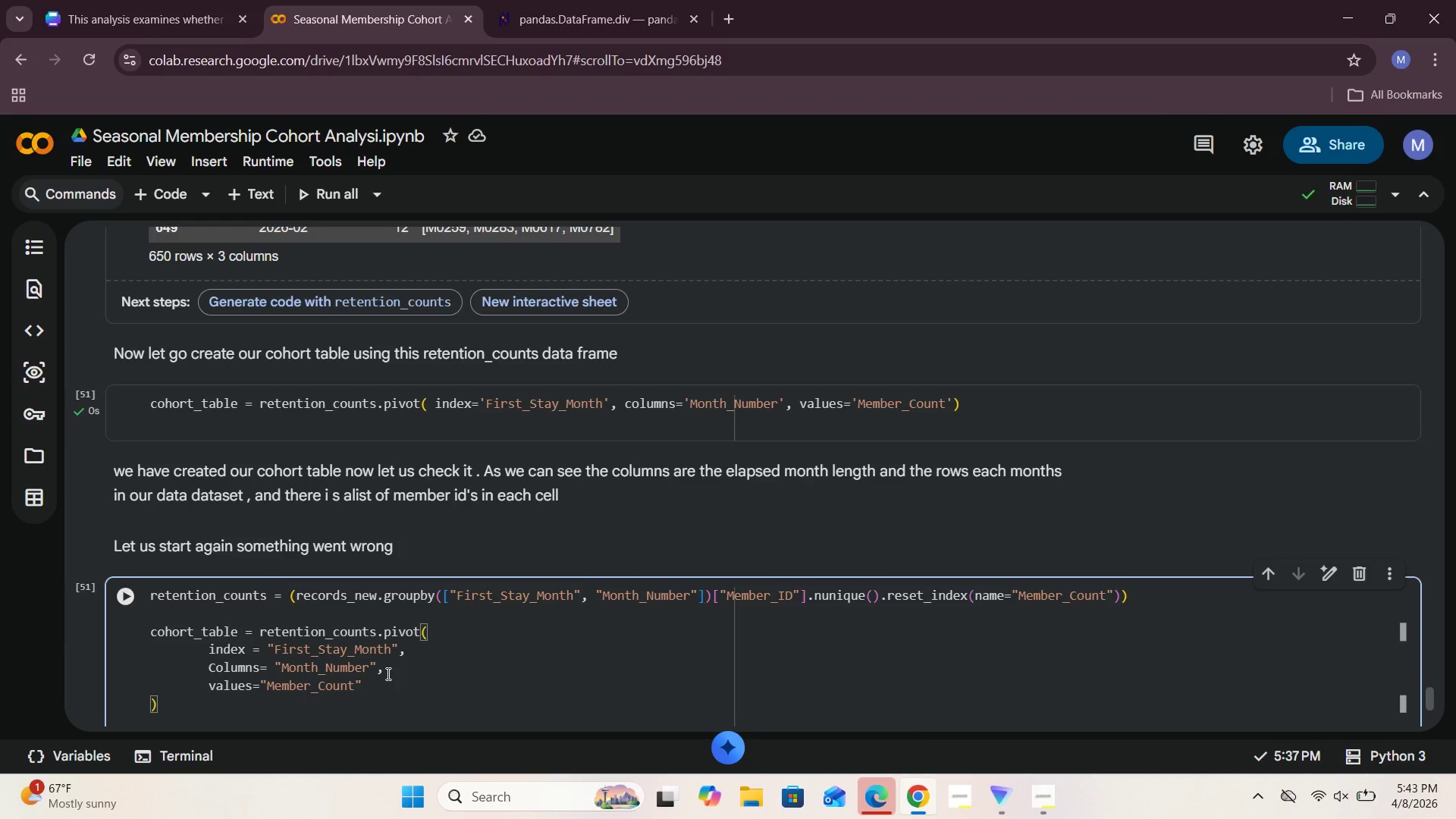 
key(Enter)
 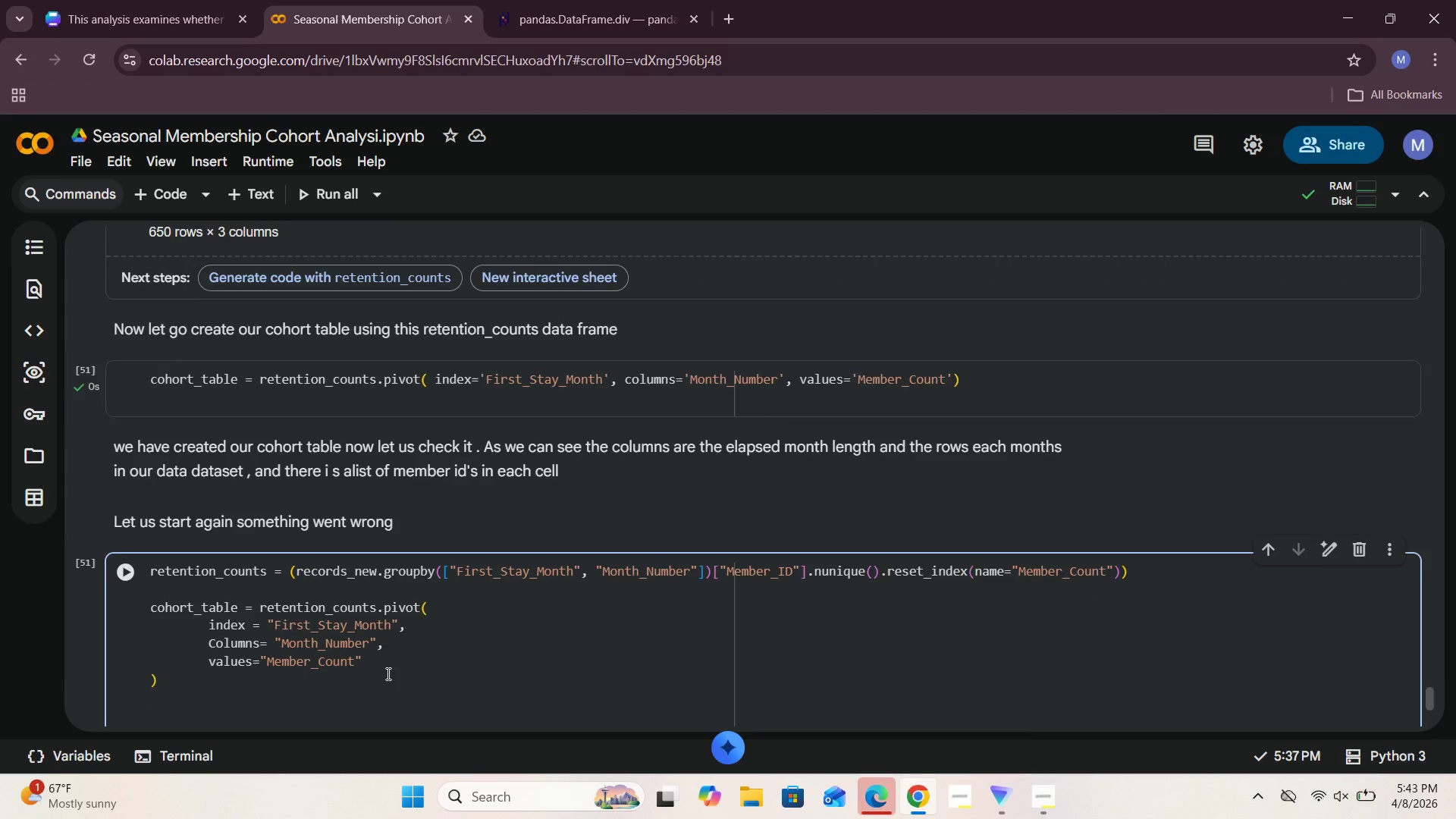 
key(Enter)
 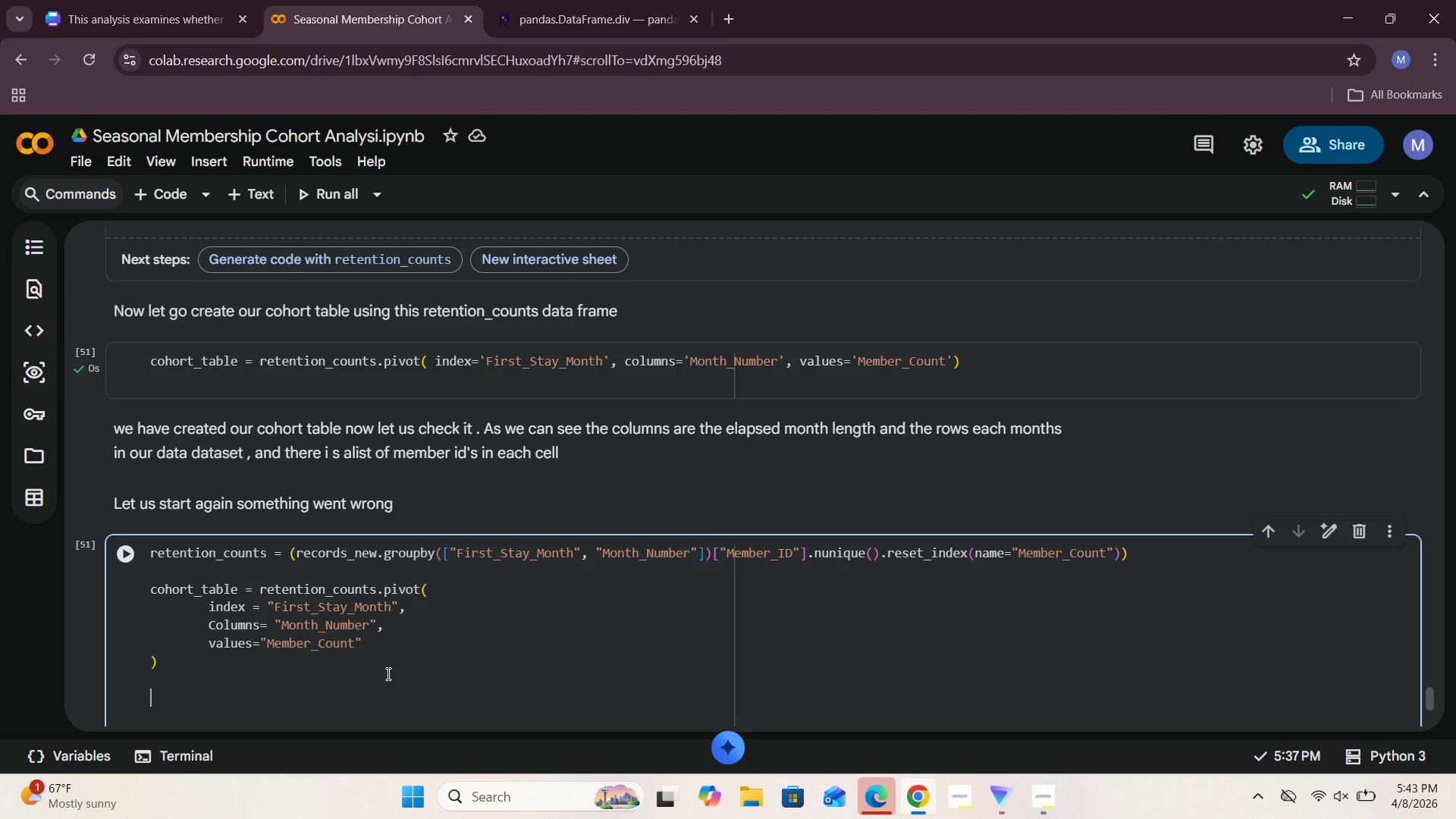 
type(cohot)
key(Backspace)
type(t)
key(Backspace)
type(rt_s)
 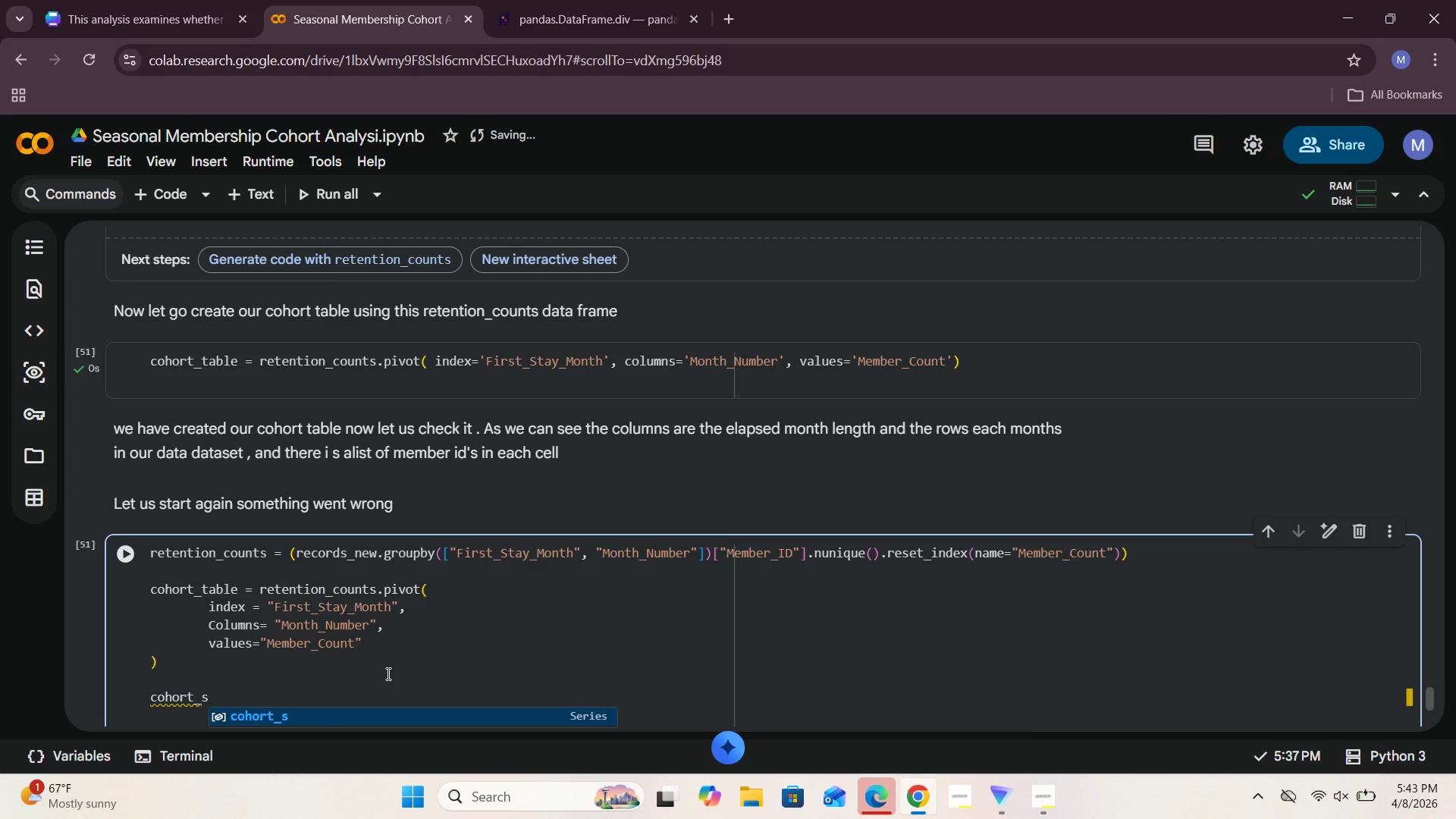 
wait(5.11)
 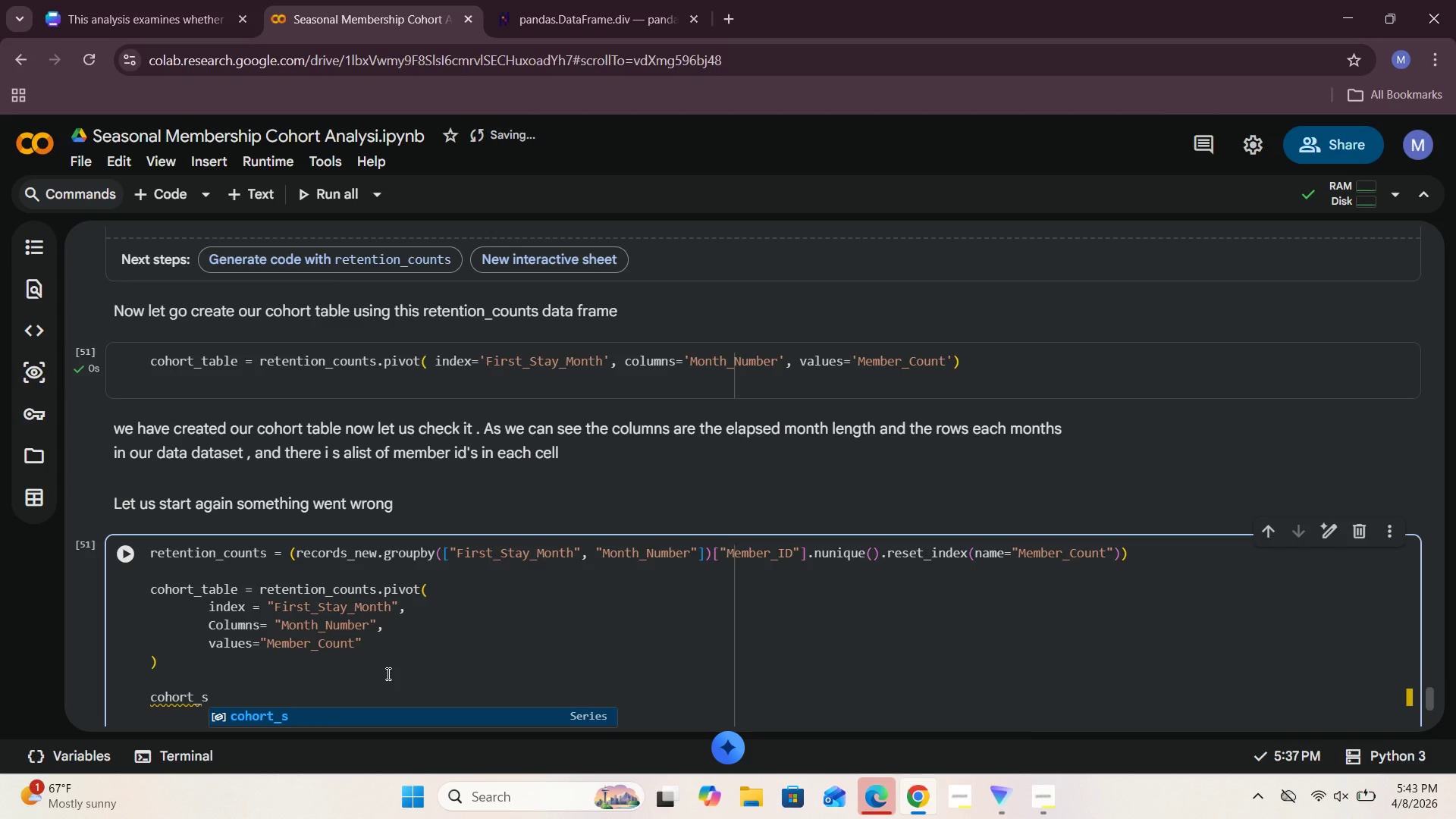 
scroll: coordinate [407, 501], scroll_direction: up, amount: 6.0
 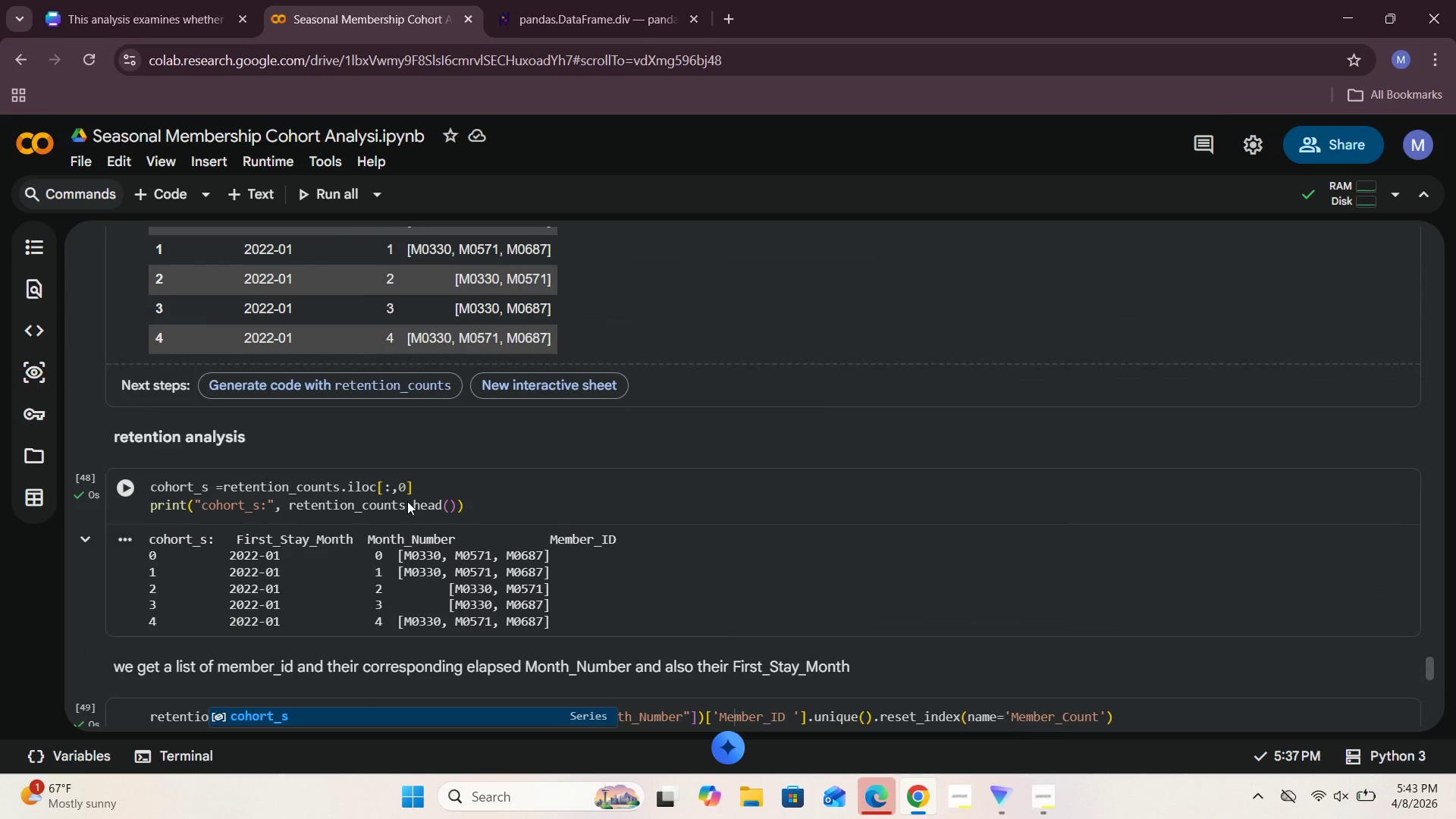 
scroll: coordinate [407, 501], scroll_direction: down, amount: 14.0
 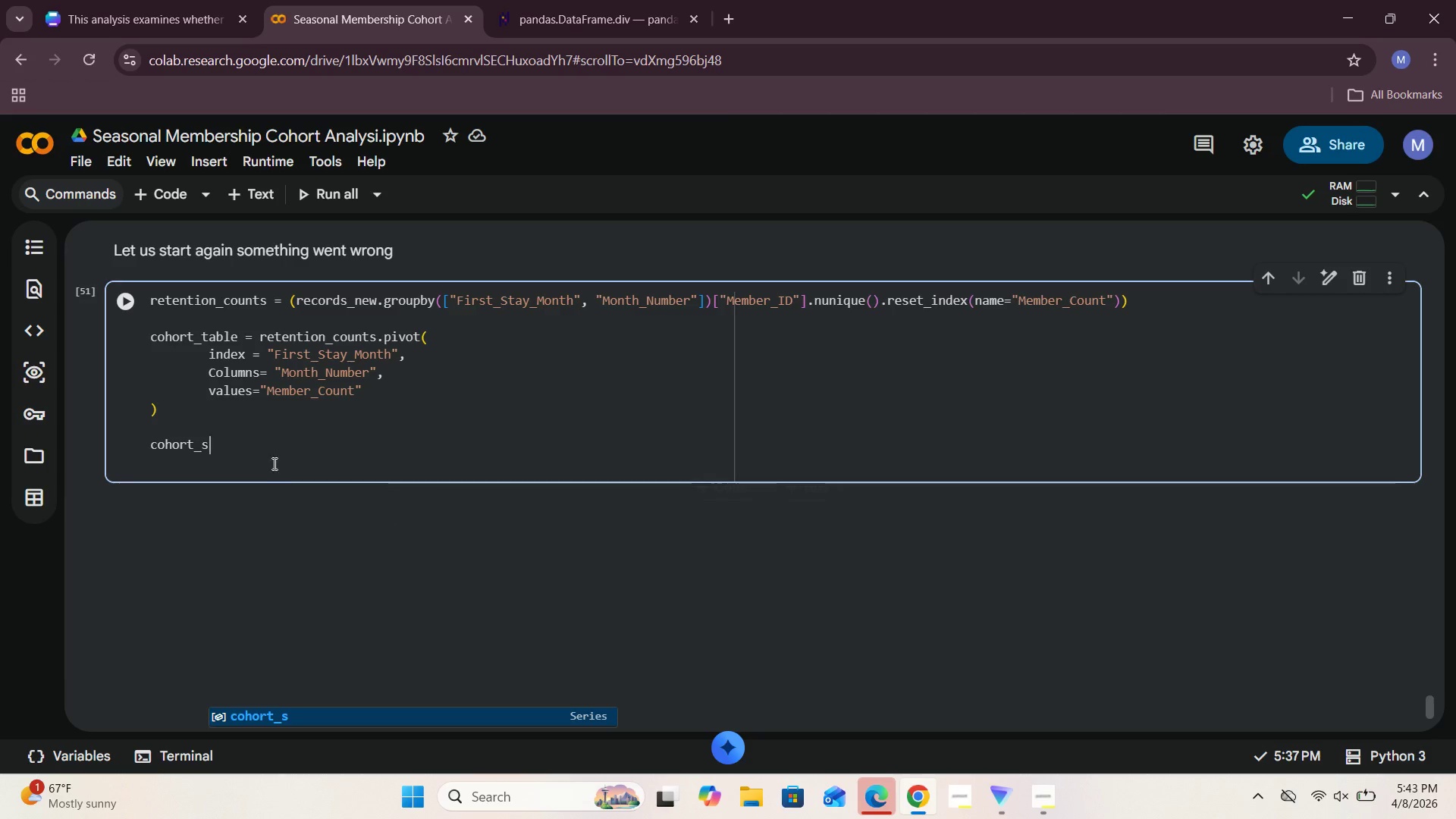 
left_click([269, 450])
 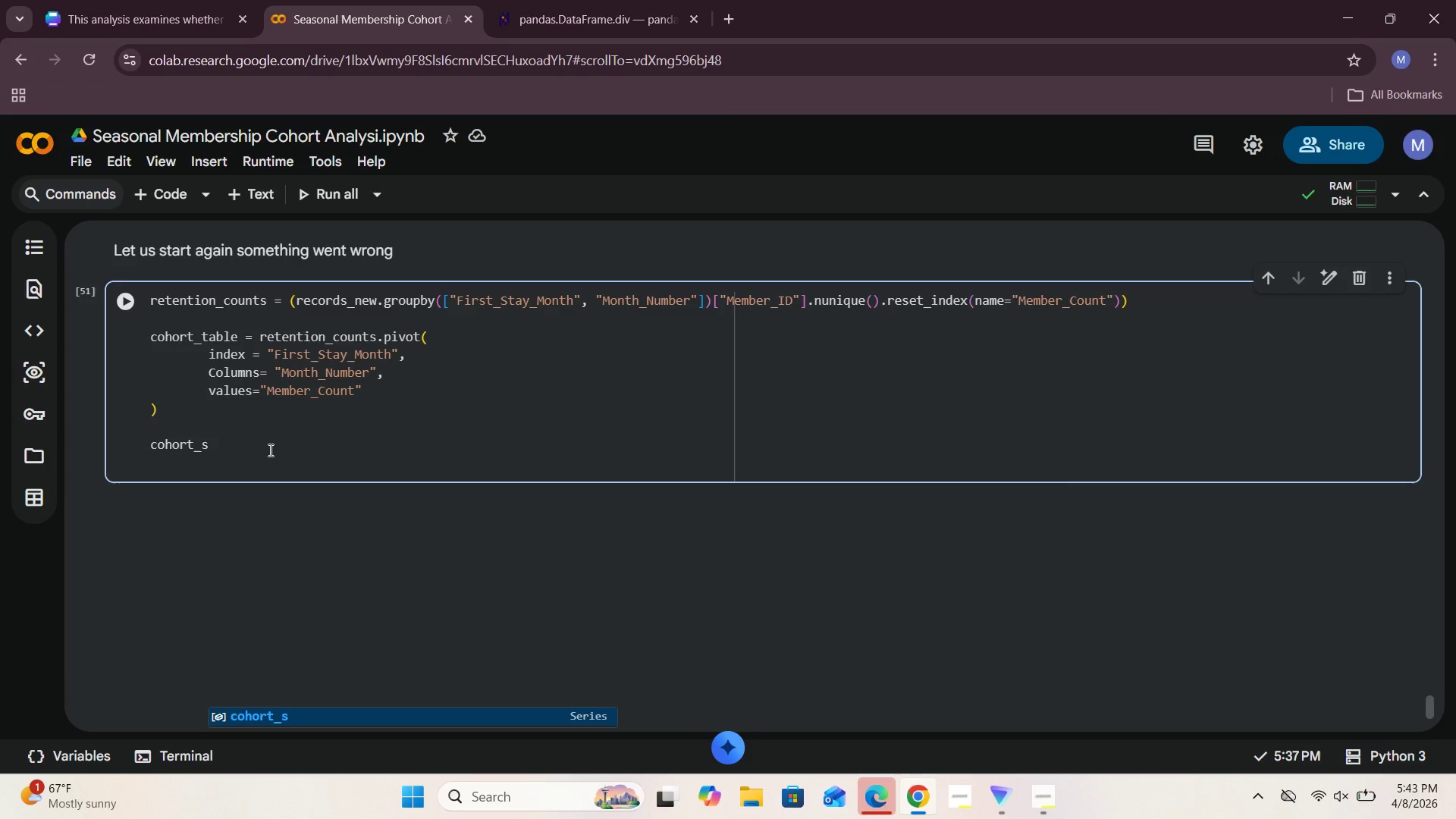 
type( = coo)
key(Backspace)
type(hort_table[: 0)
 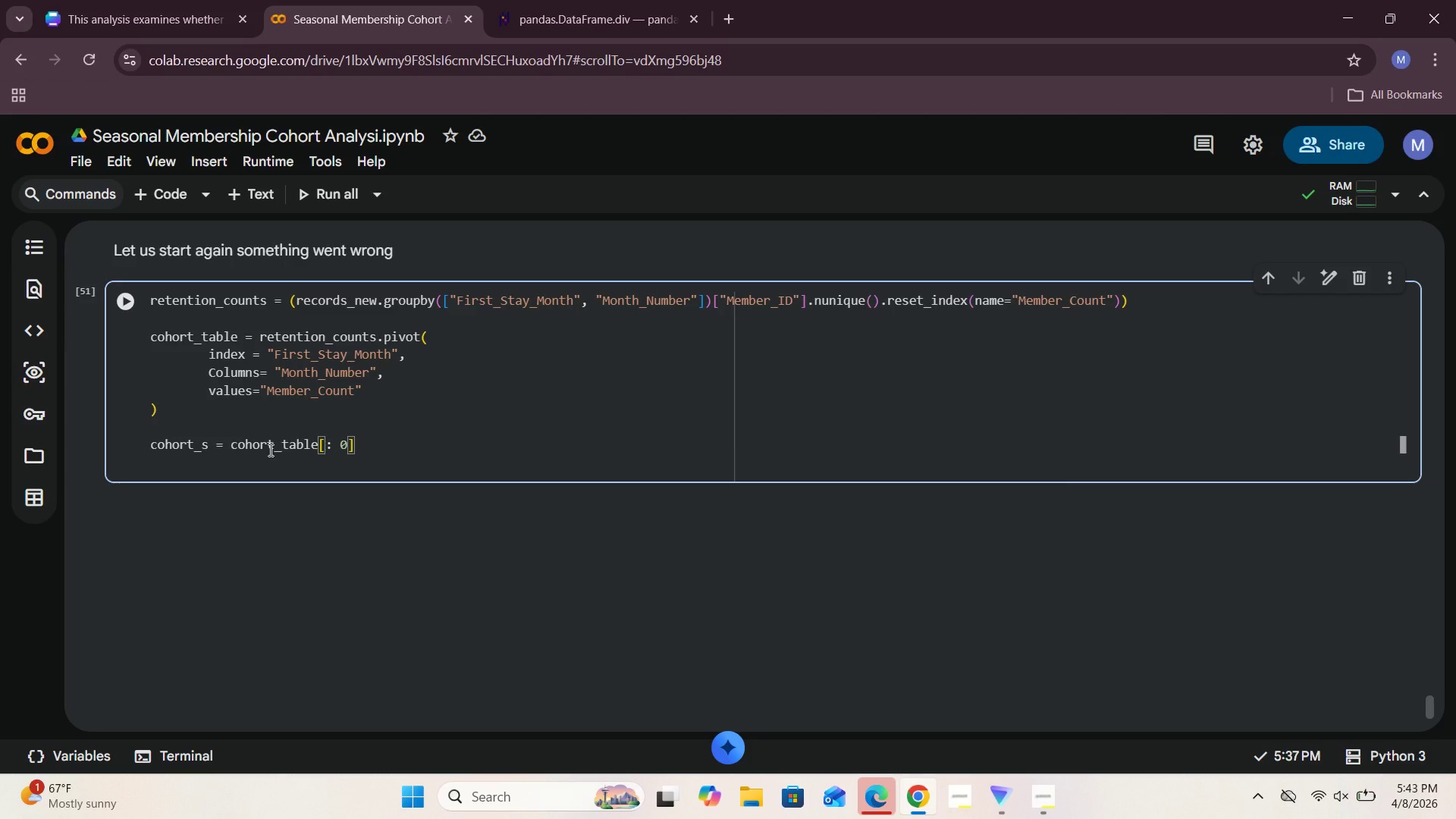 
left_click([337, 445])
 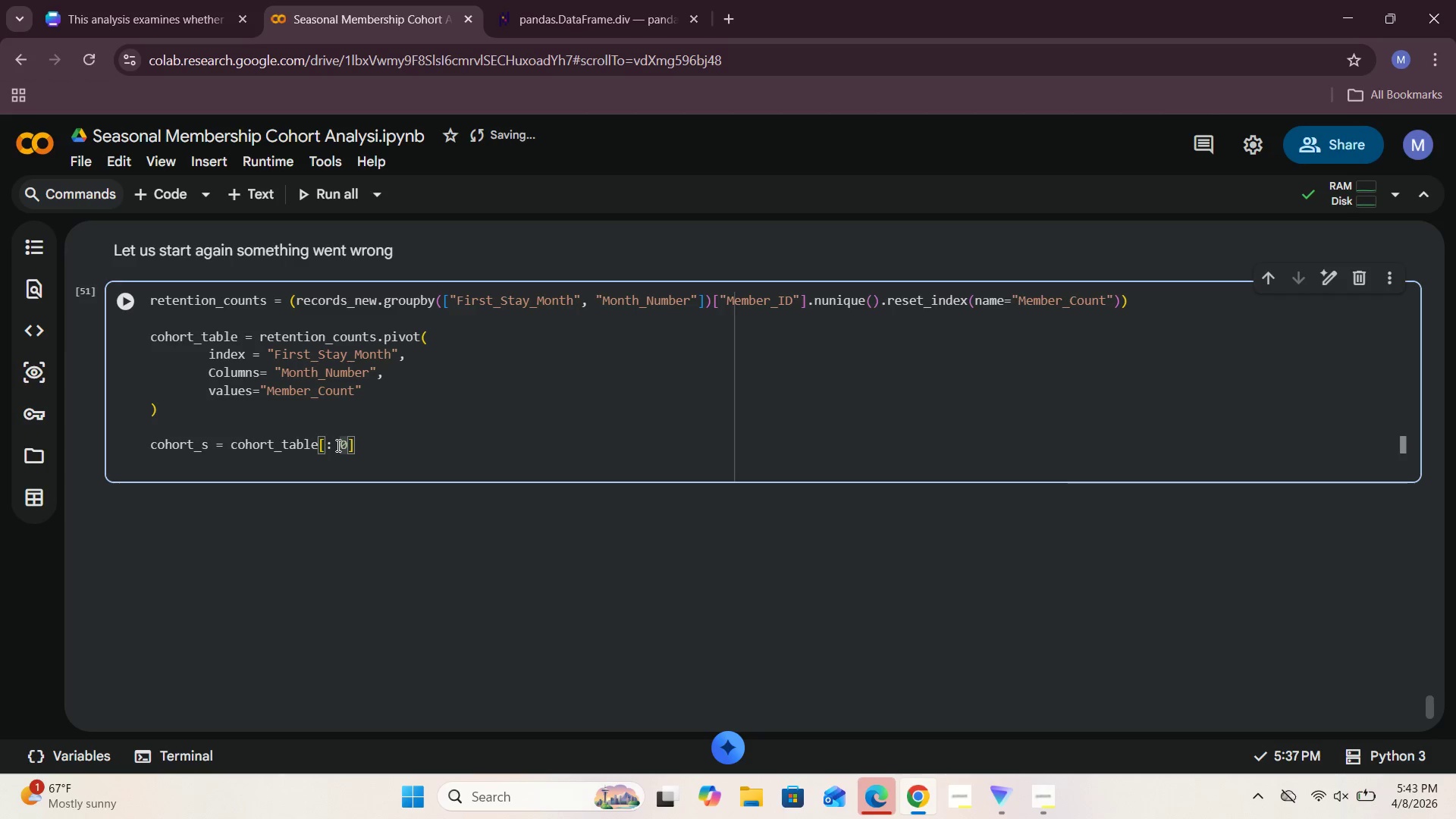 
key(Backspace)
 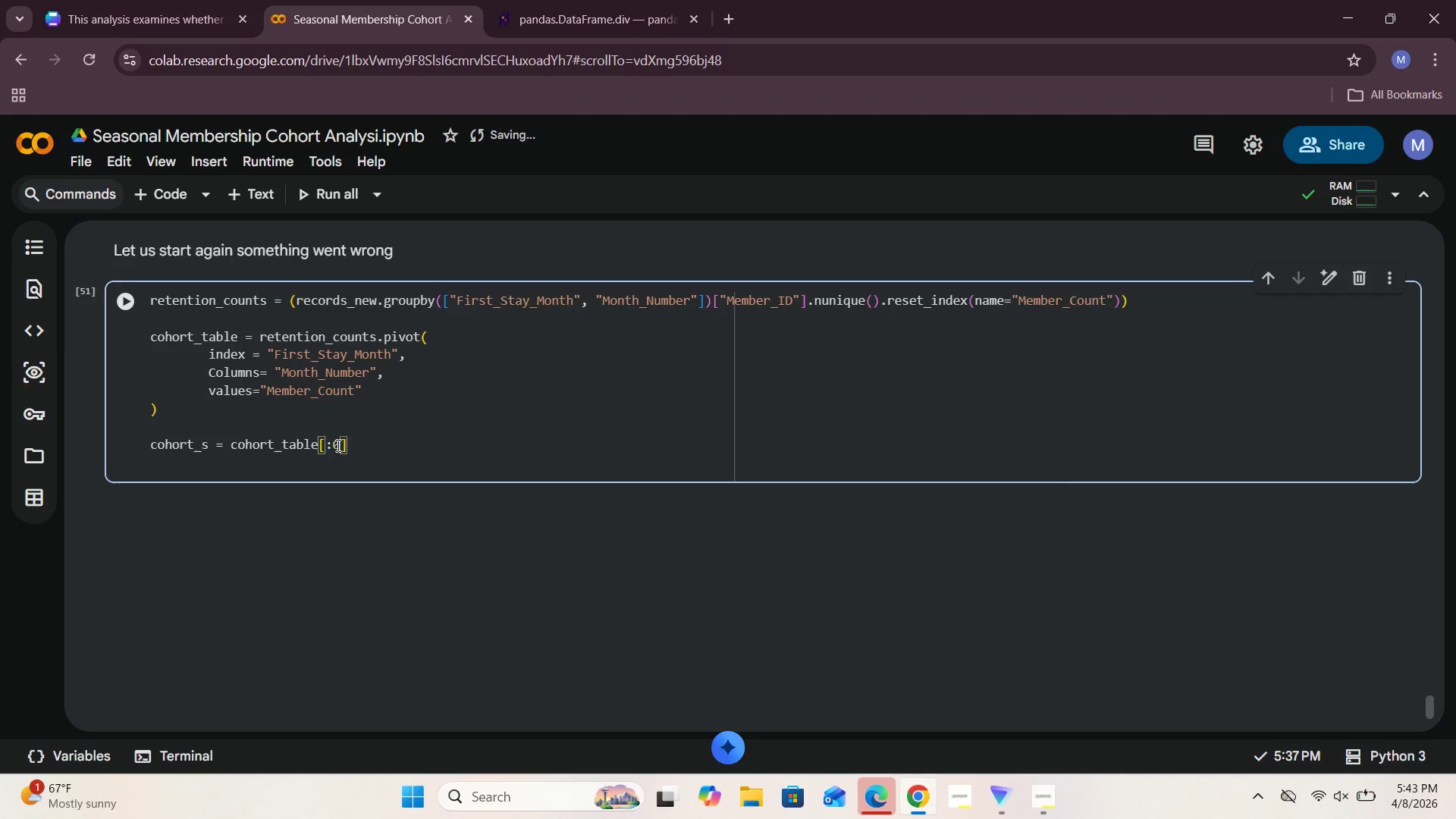 
key(Comma)
 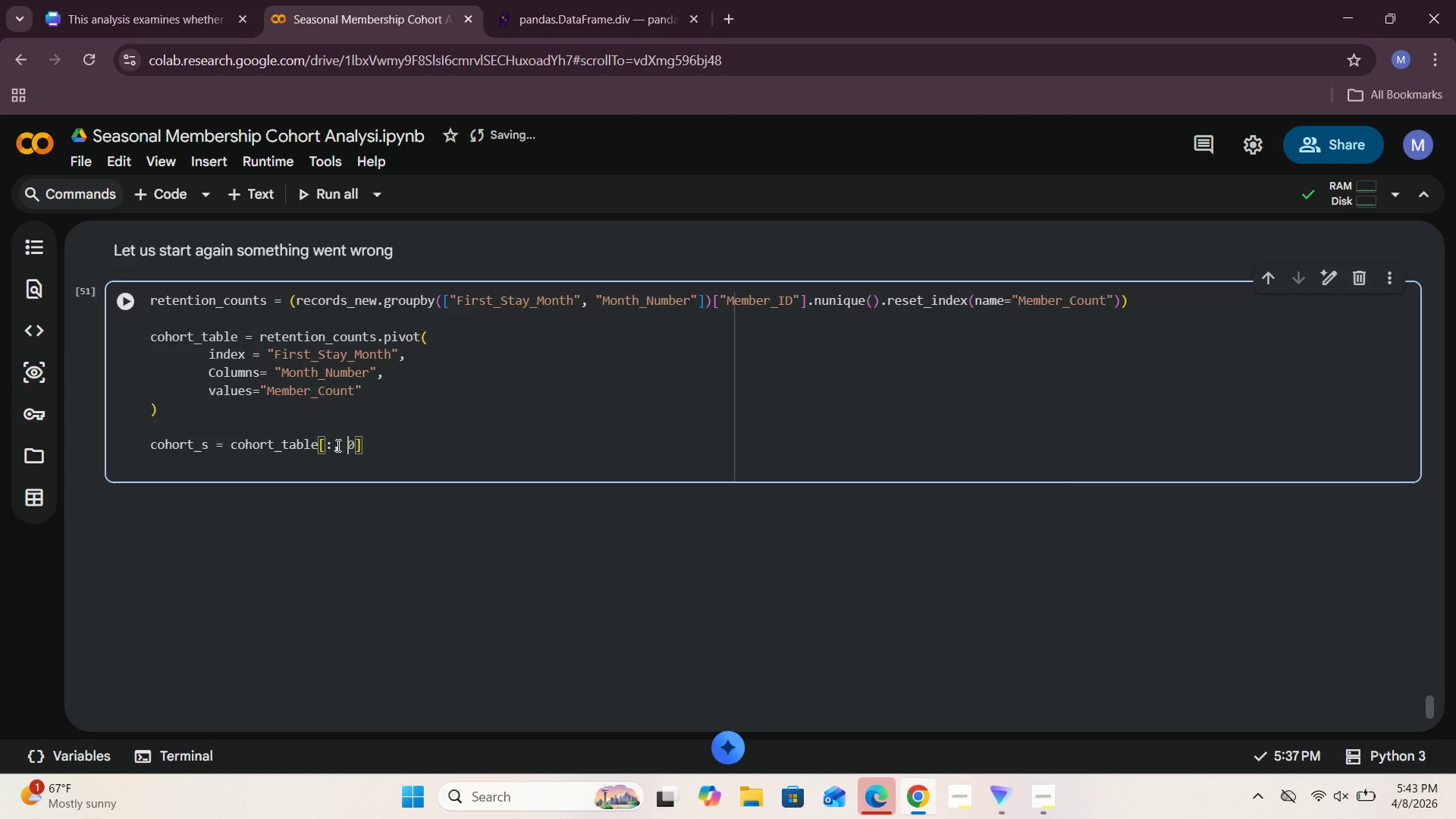 
key(Space)
 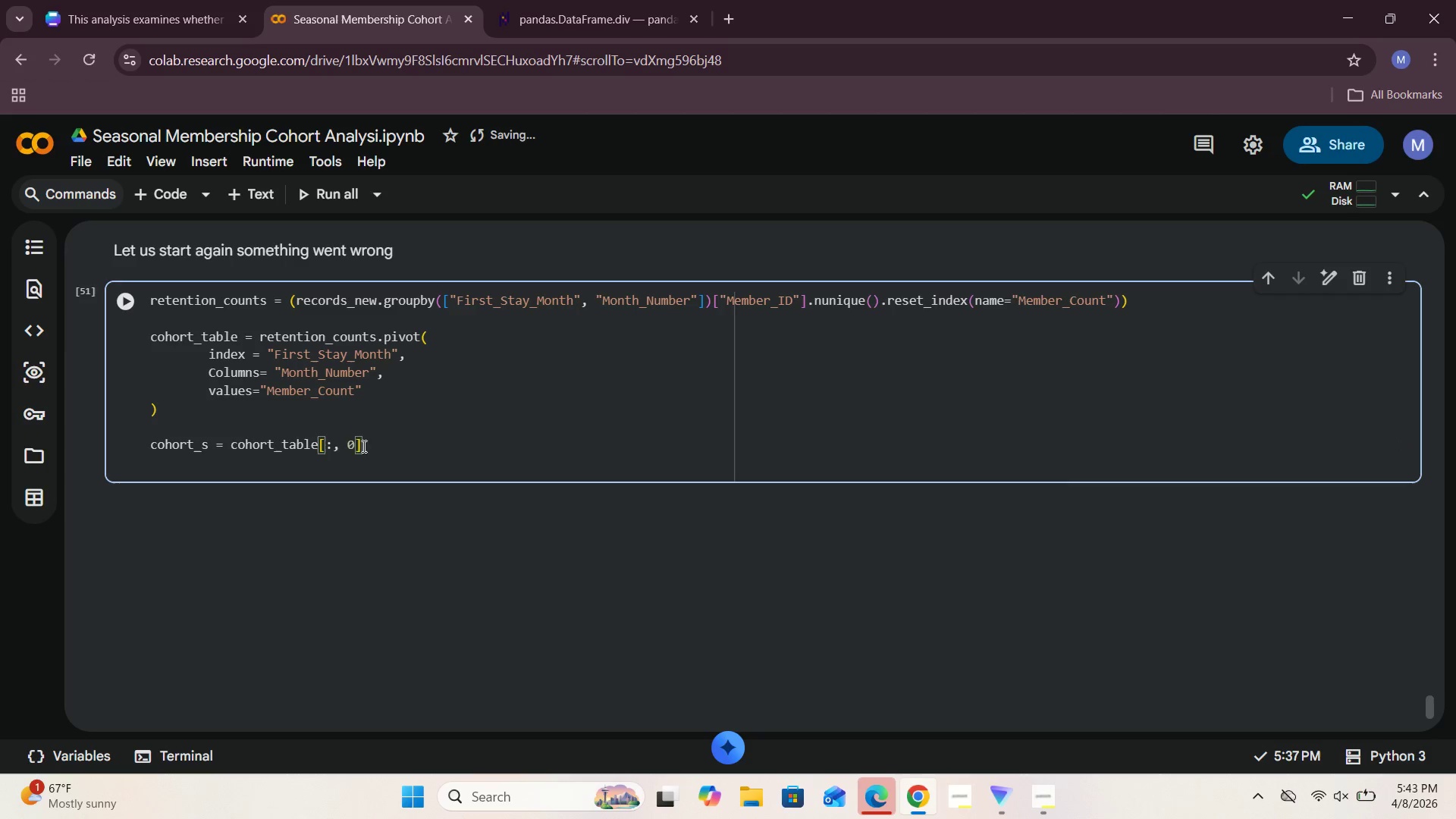 
left_click([376, 448])
 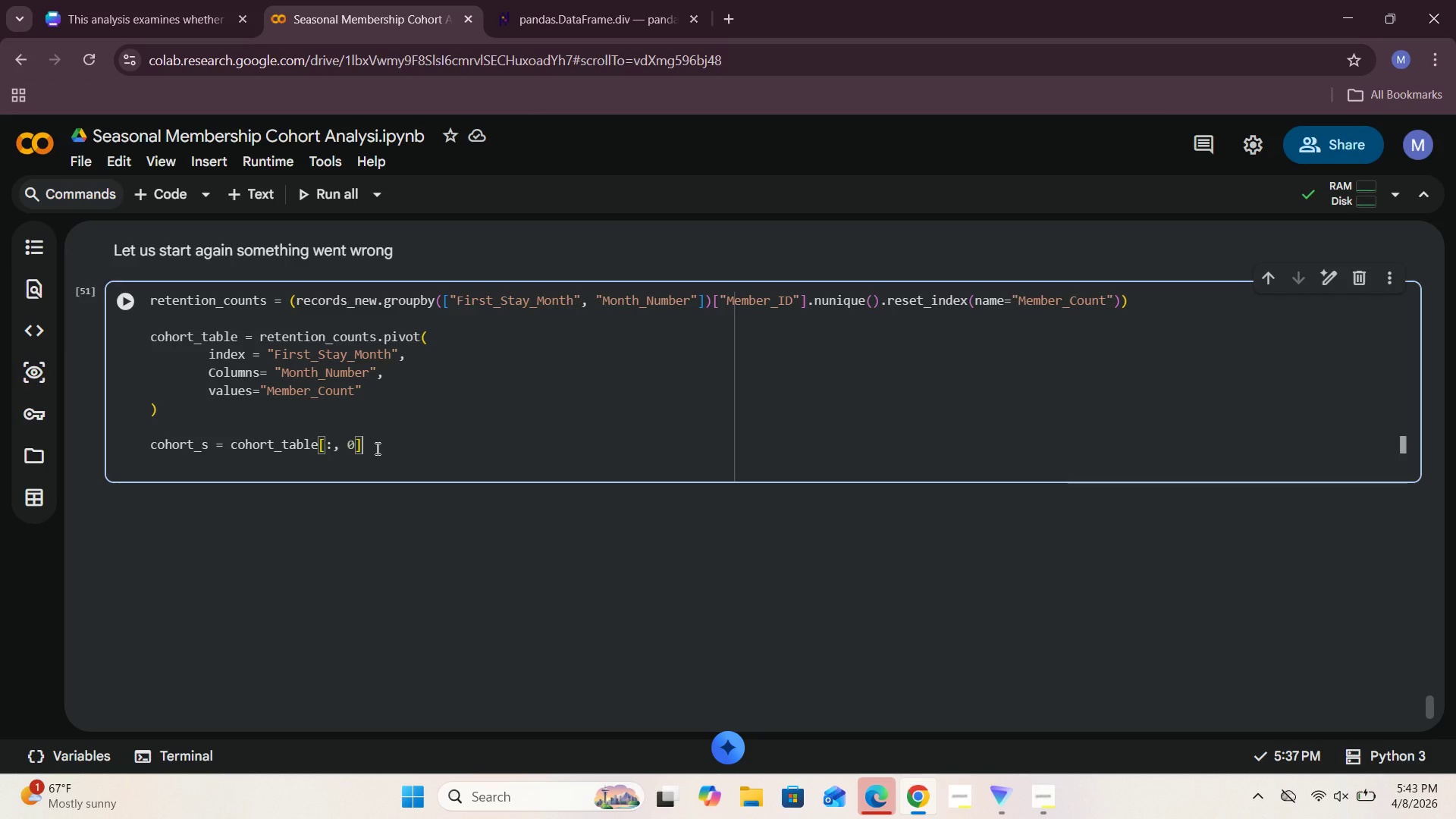 
key(Enter)
 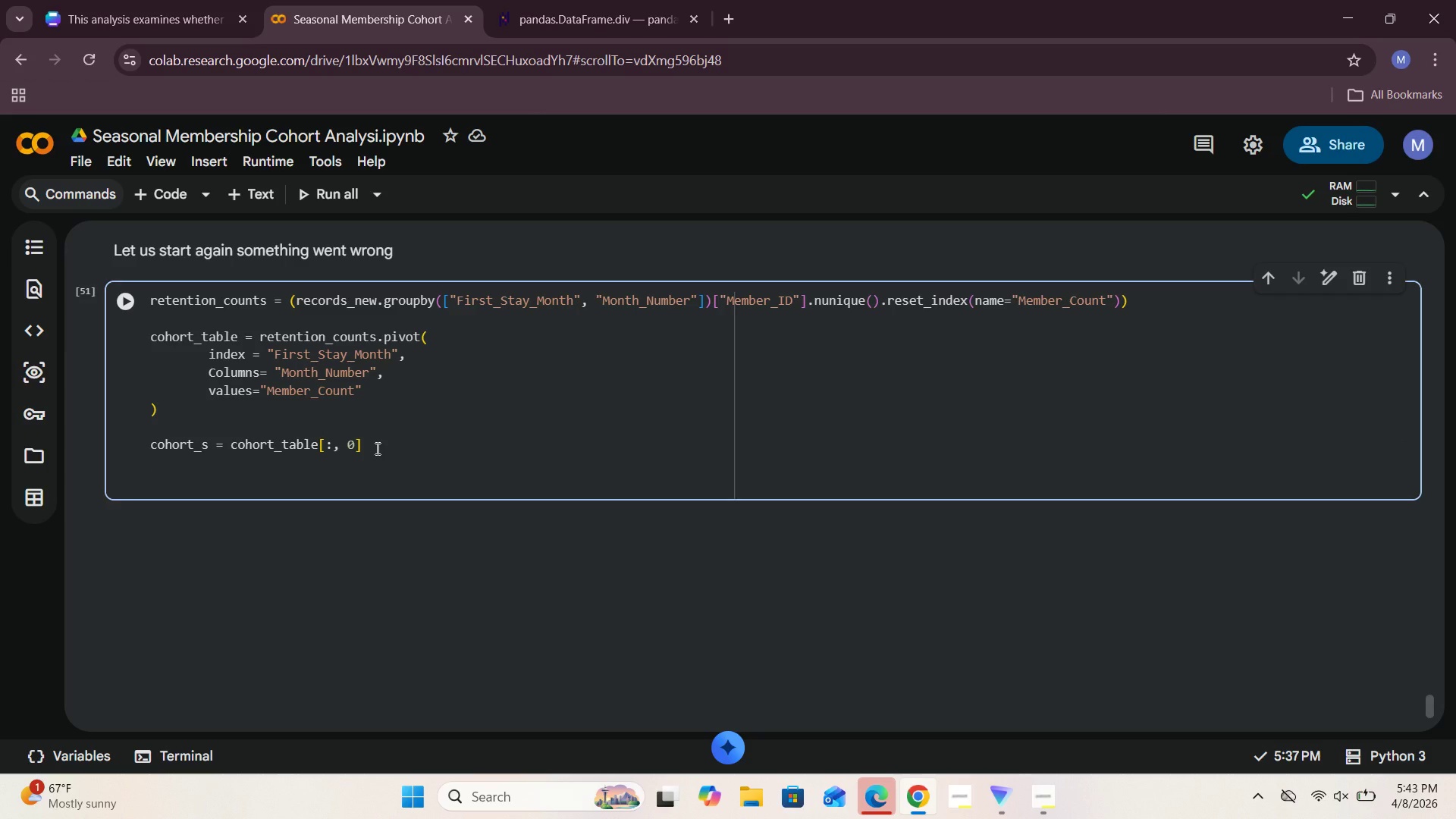 
type(cohort_table.columns = cohort_table.columns.astype(int)
 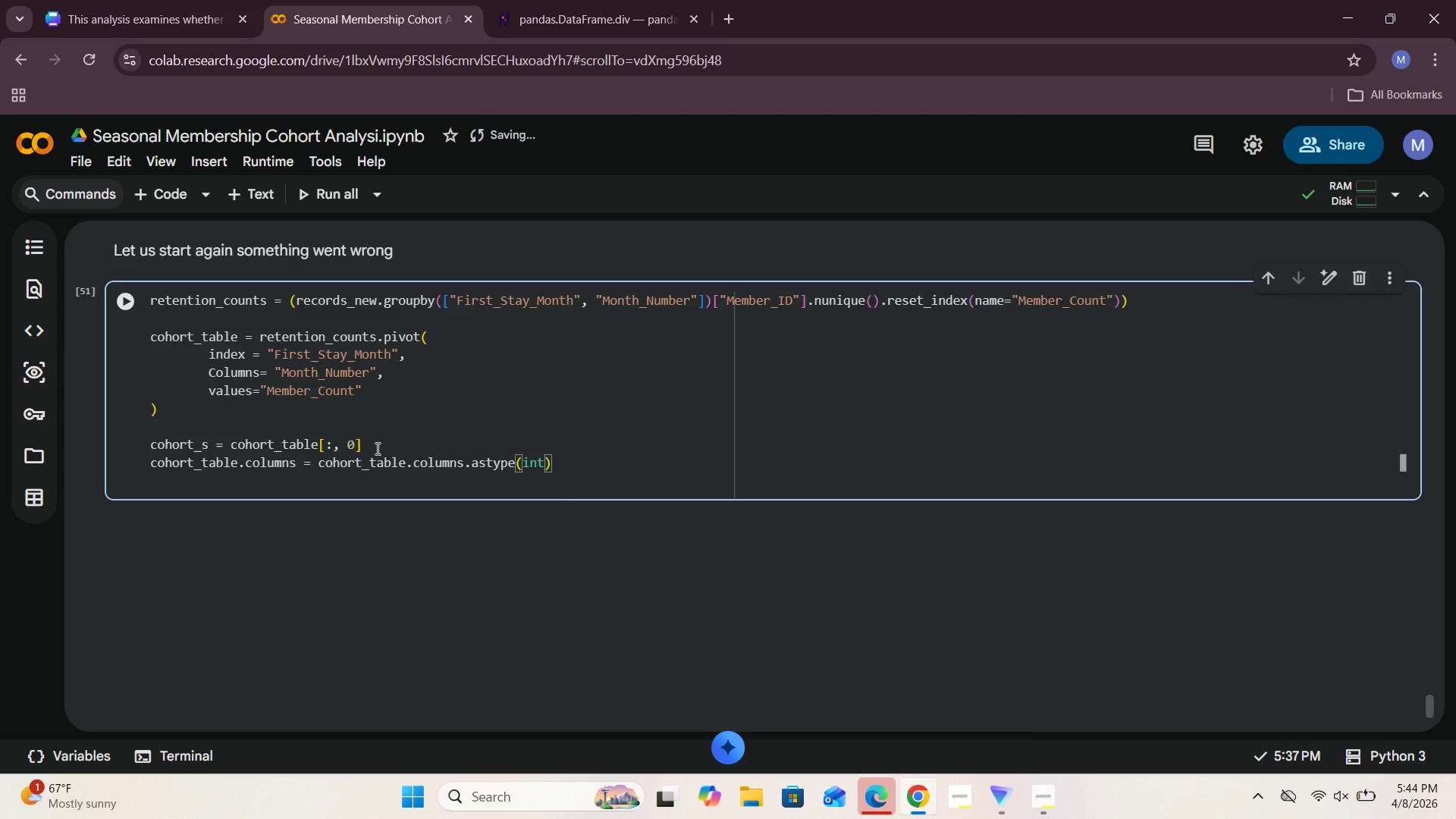 
key(ArrowRight)
 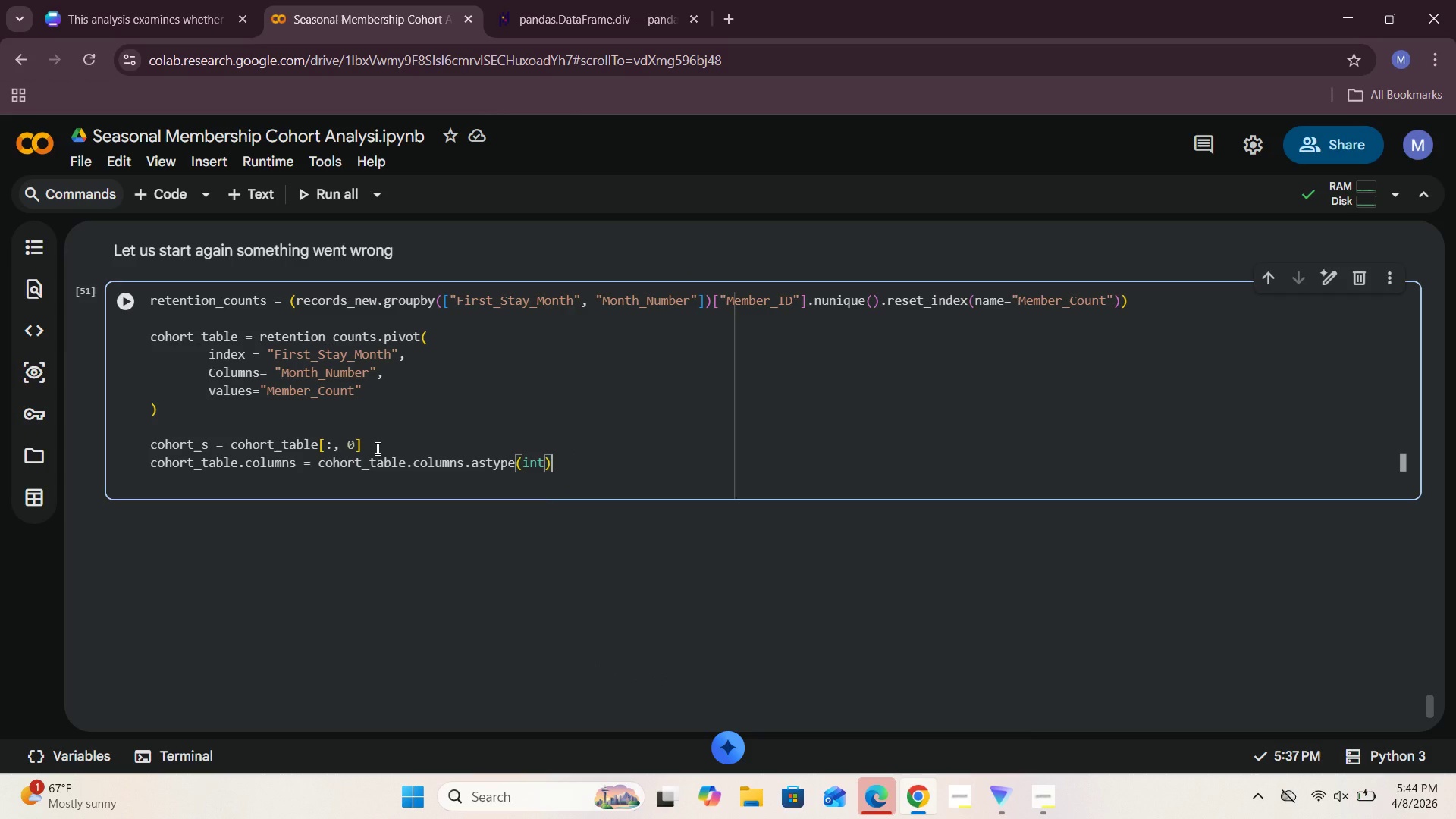 
key(Enter)
 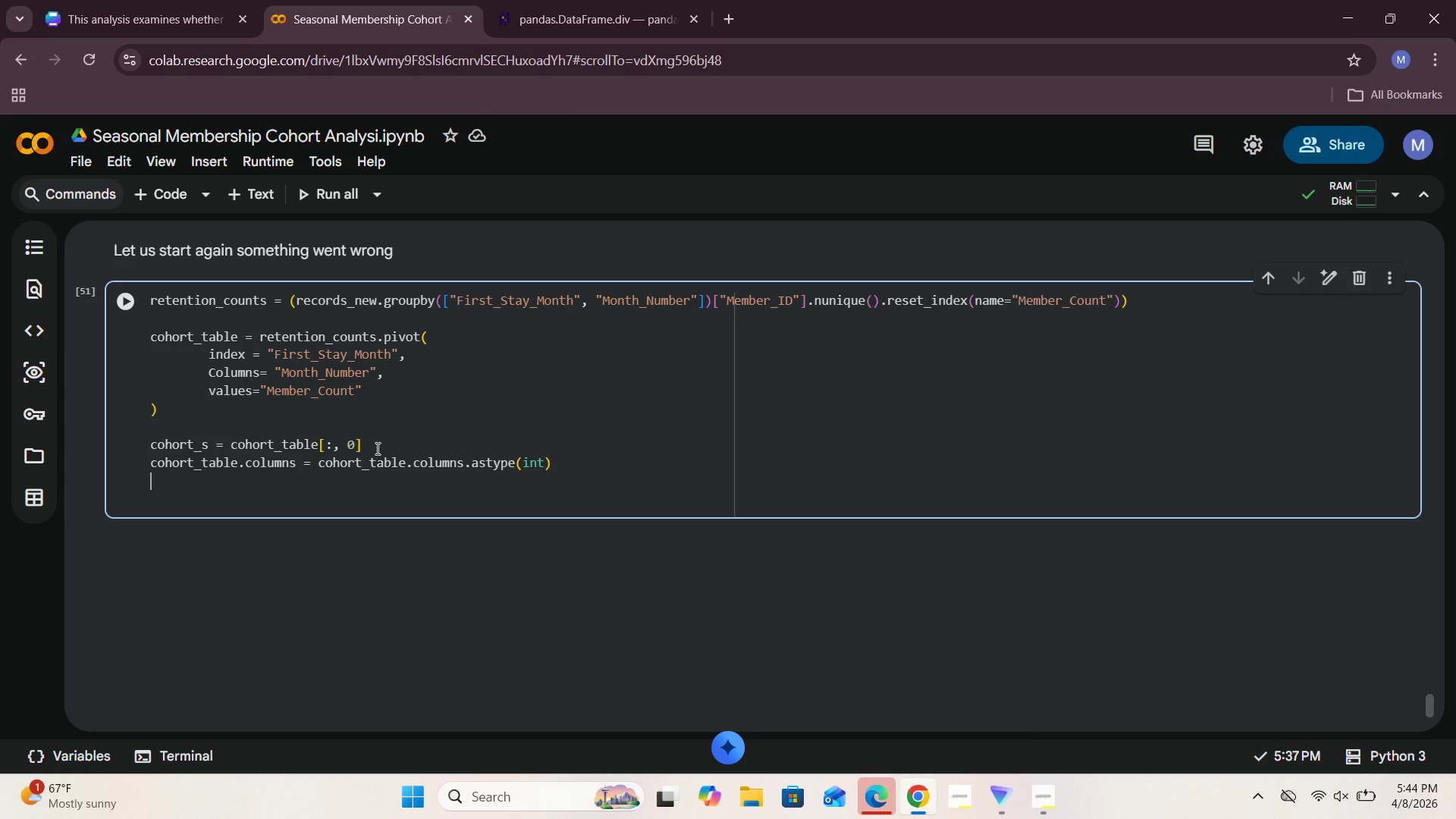 
key(Enter)
 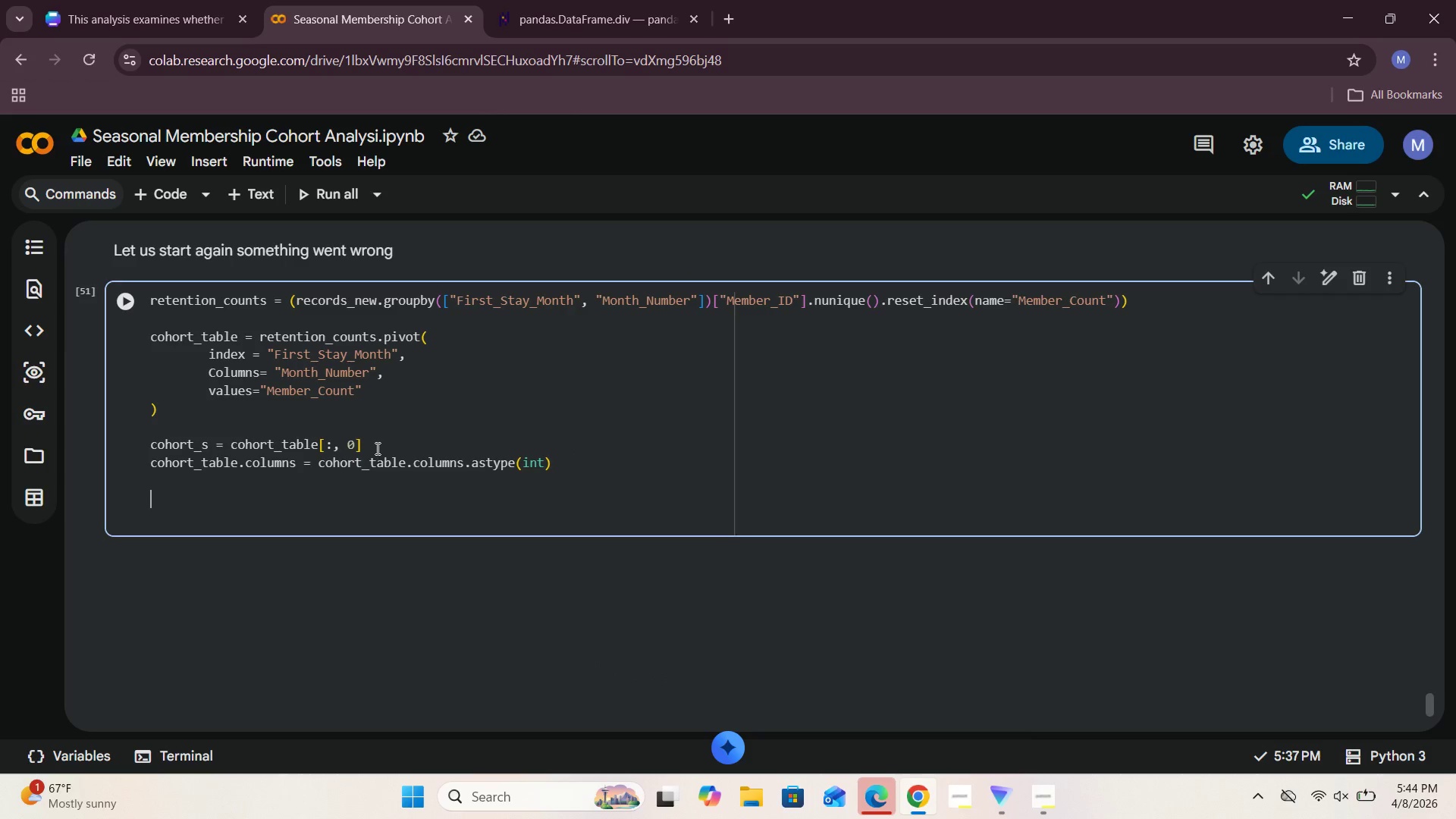 
type(retention_matrix = cohort_table.div)
 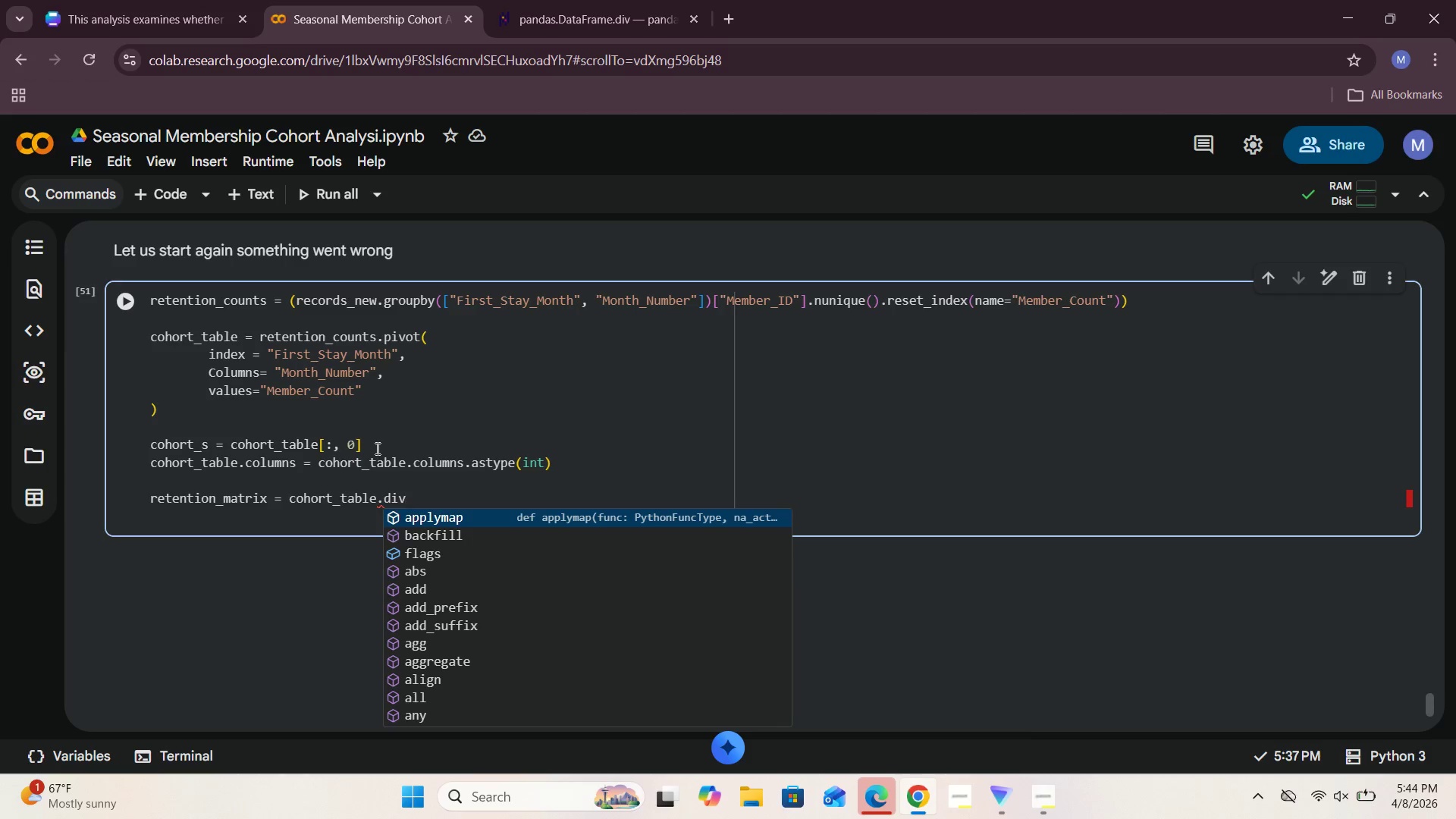 
type((cohort_s)
 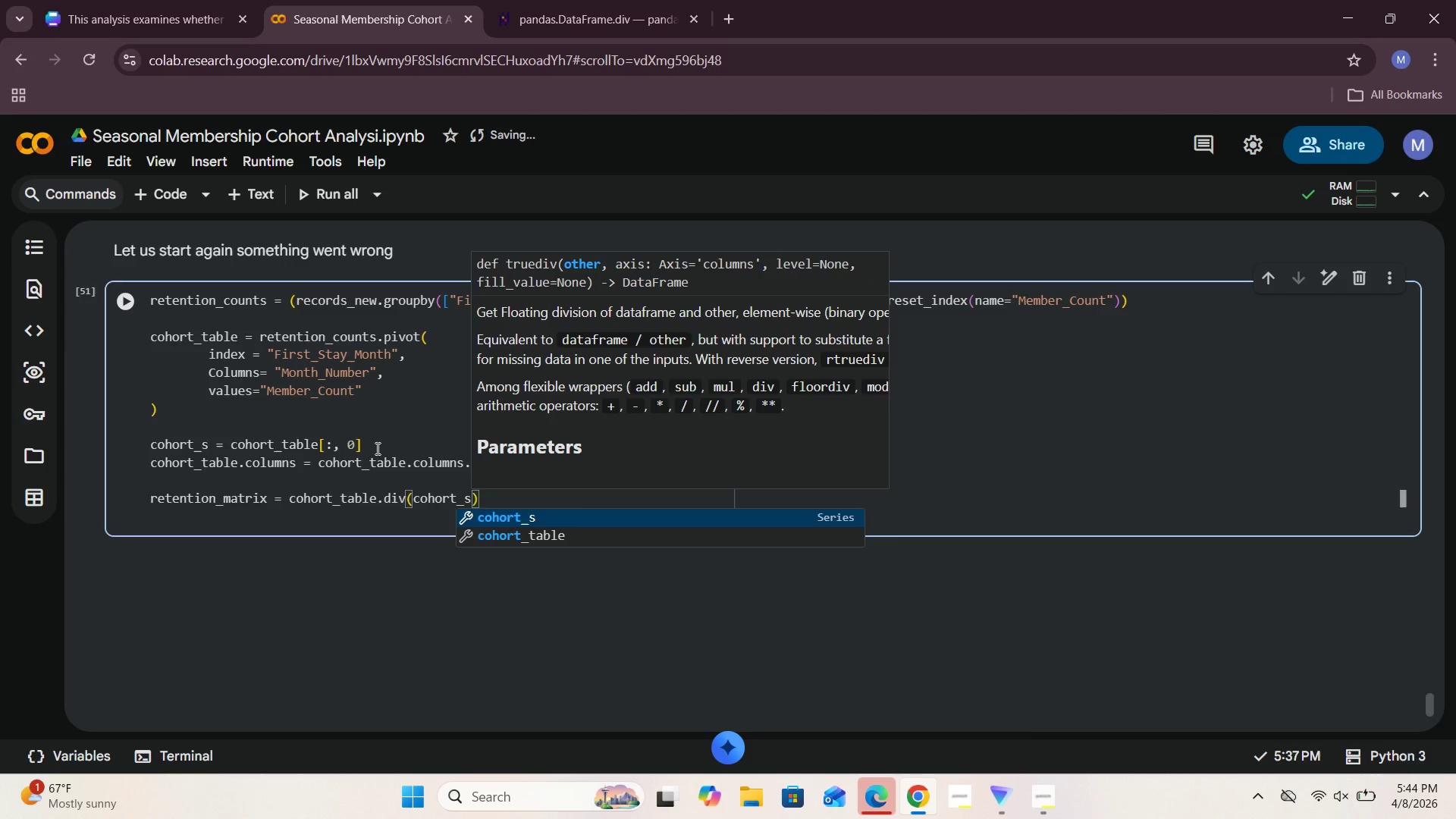 
key(ArrowRight)
 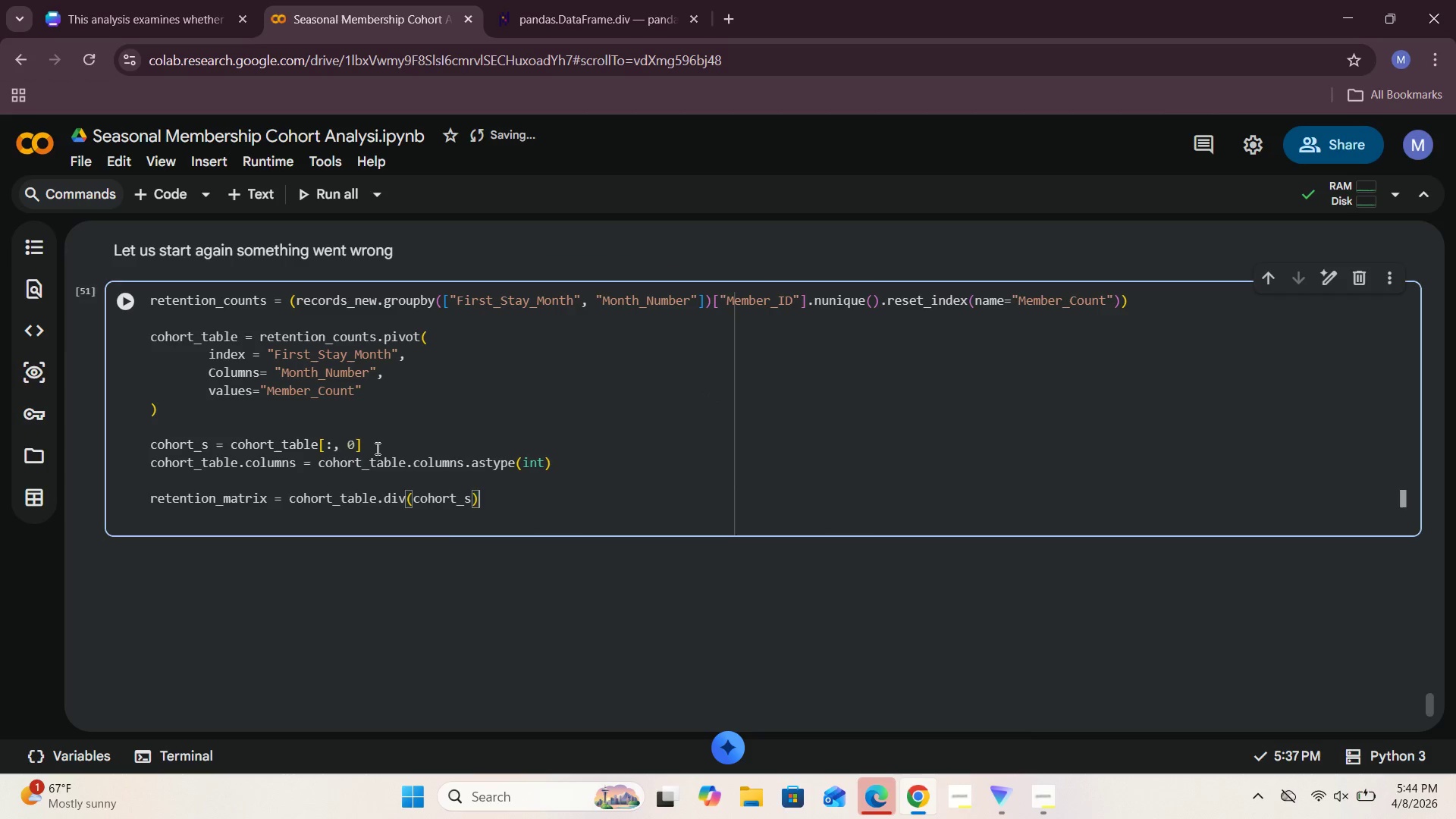 
key(Comma)
 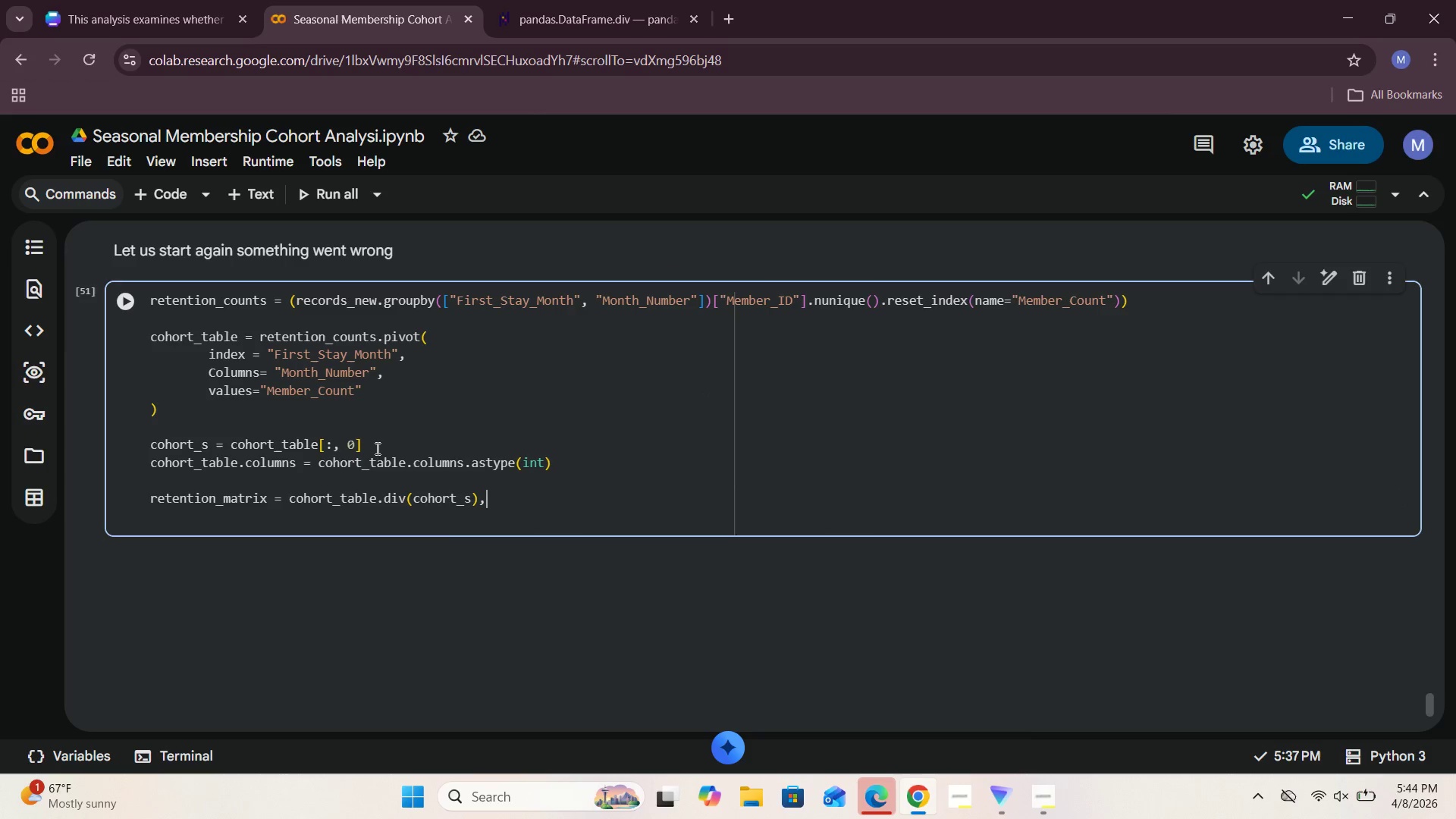 
key(Space)
 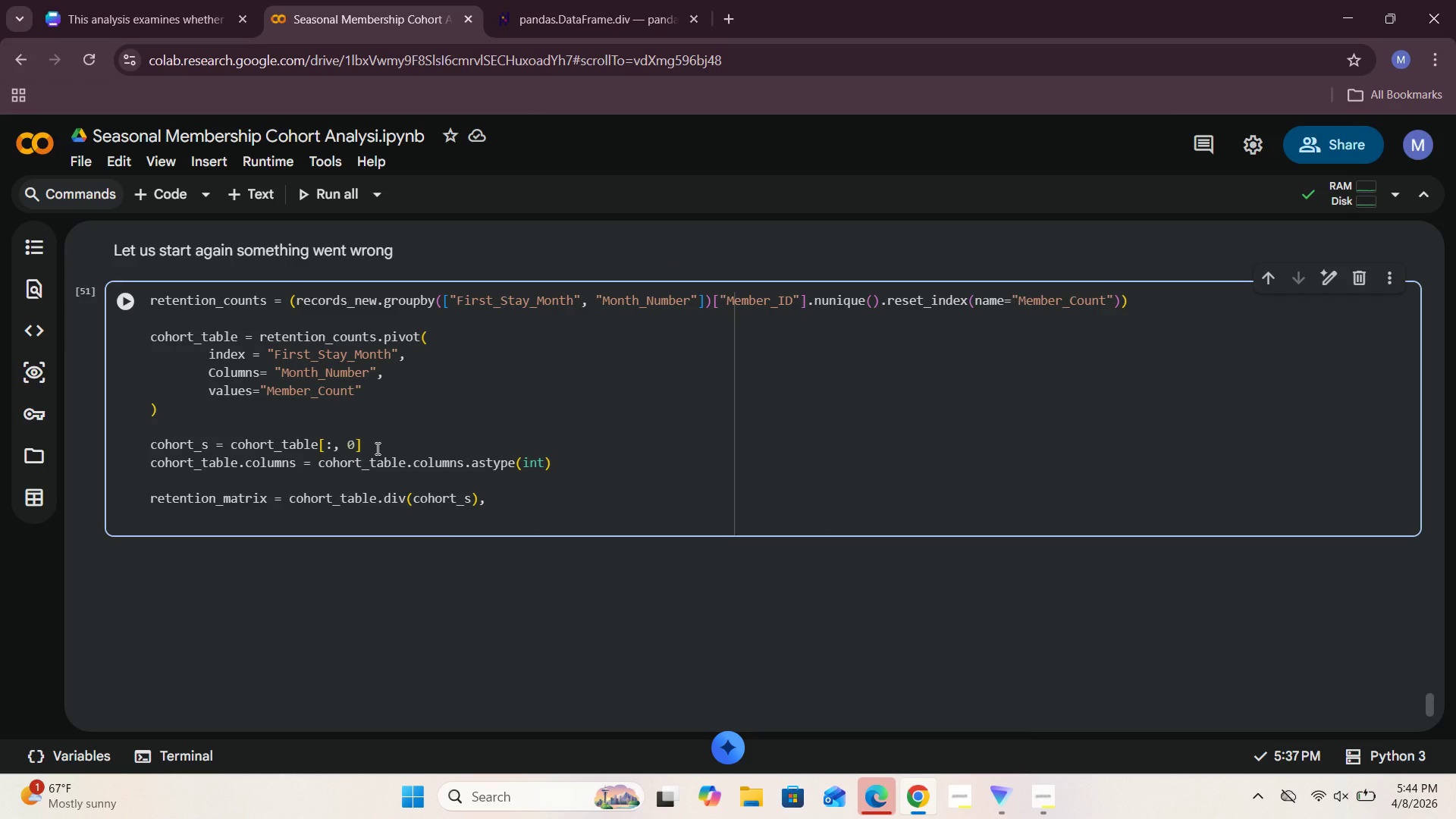 
key(Backspace)
 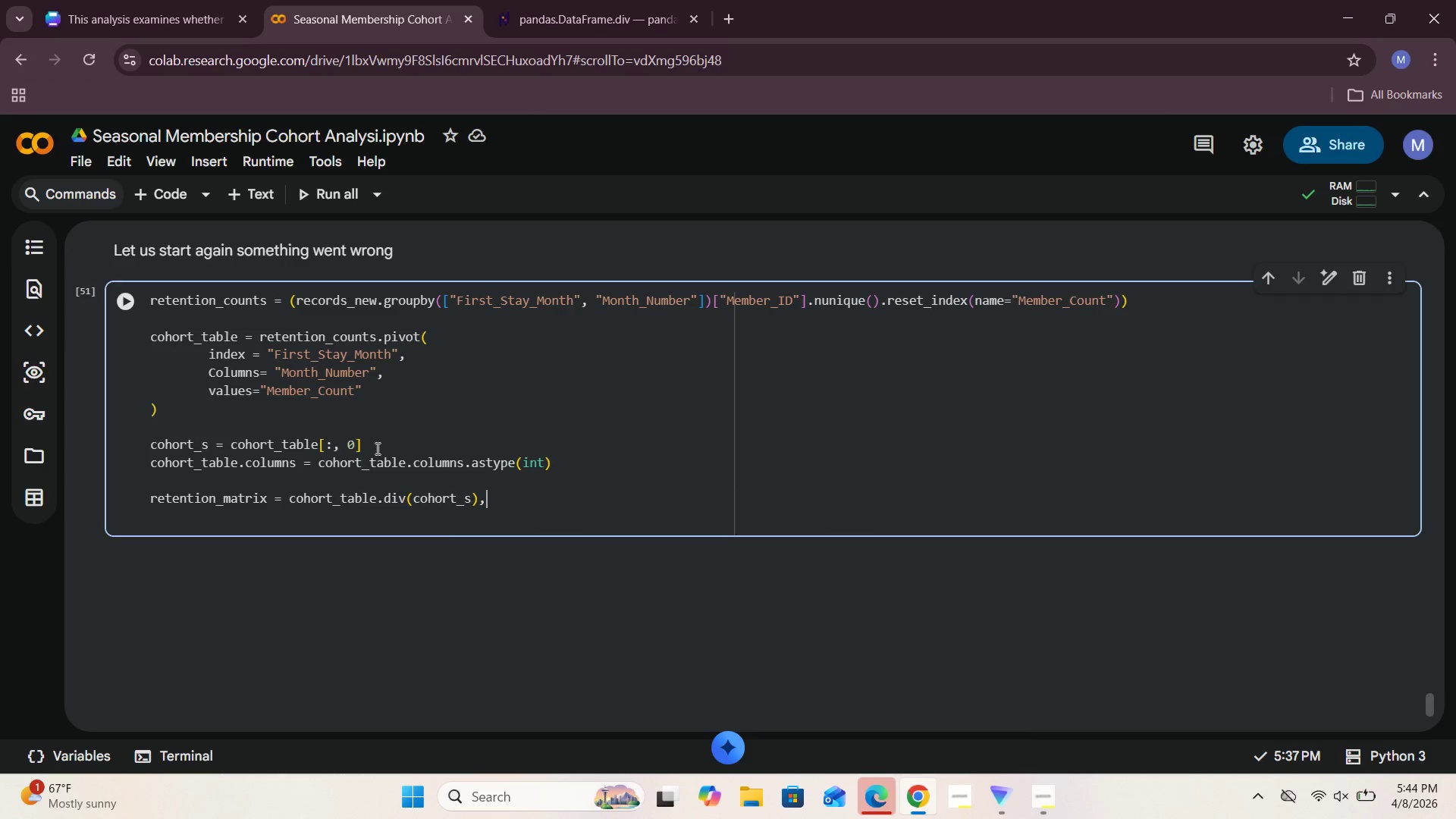 
key(Backspace)
 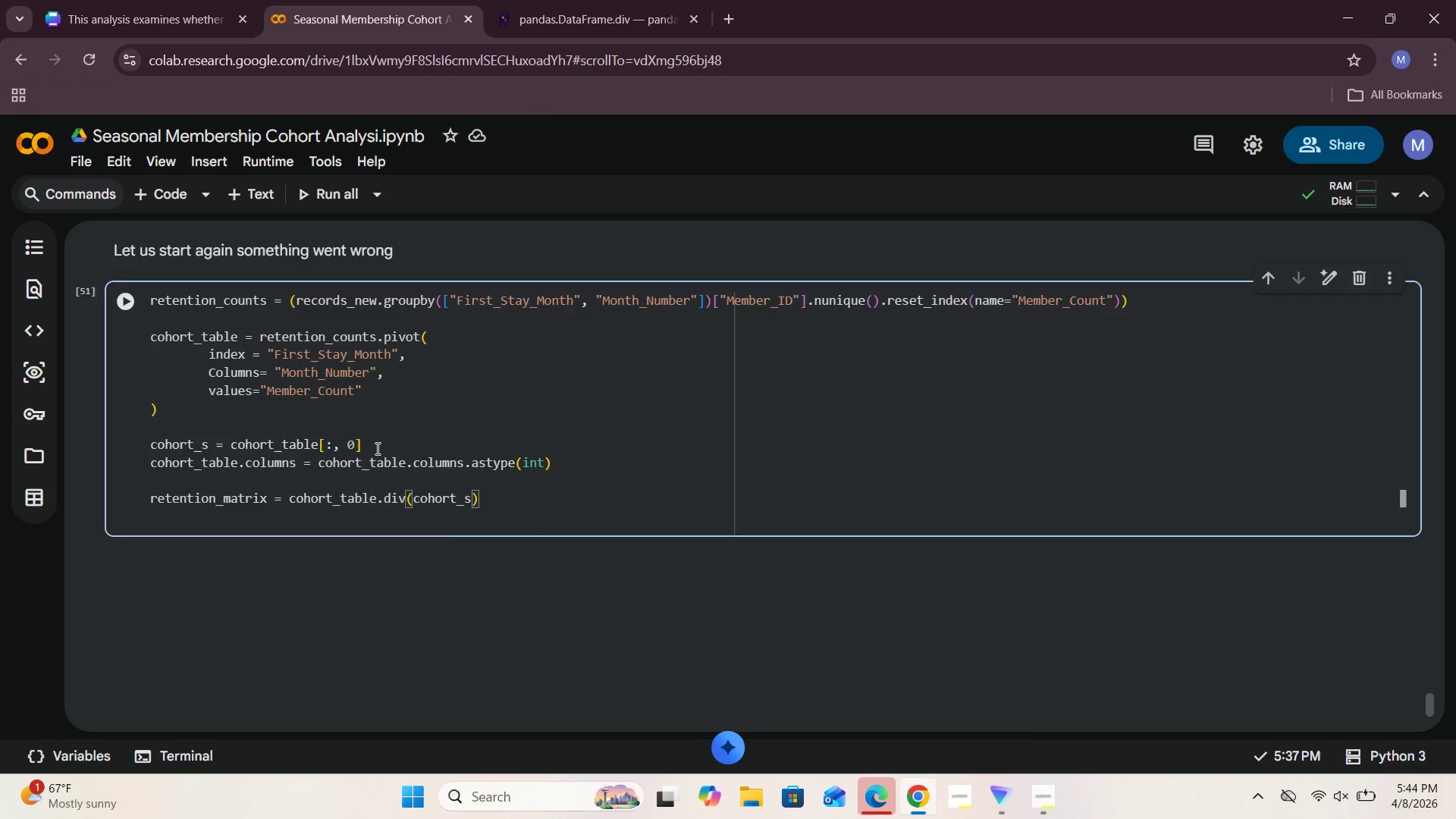 
key(ArrowLeft)
 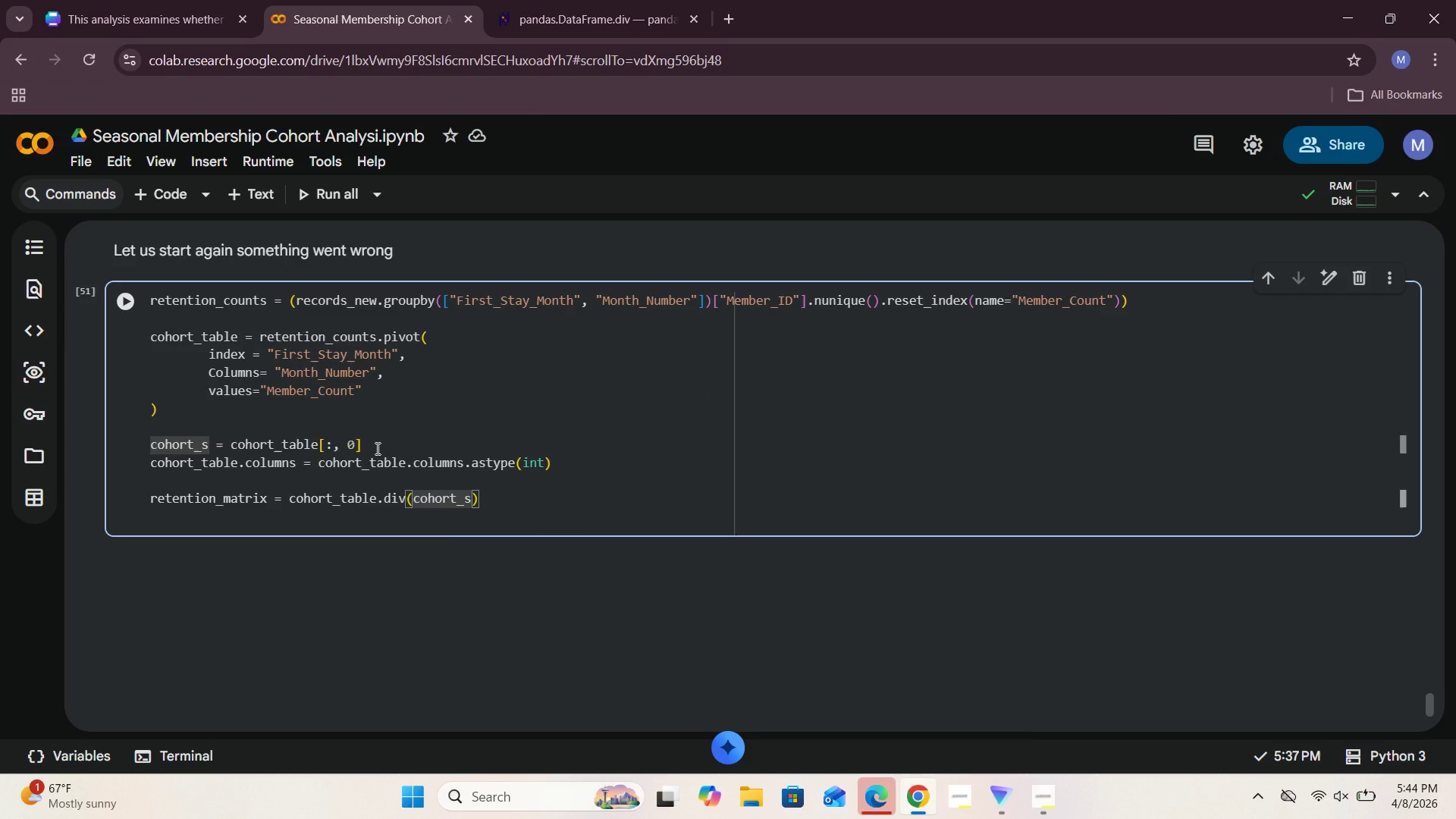 
type(, axis=0)
 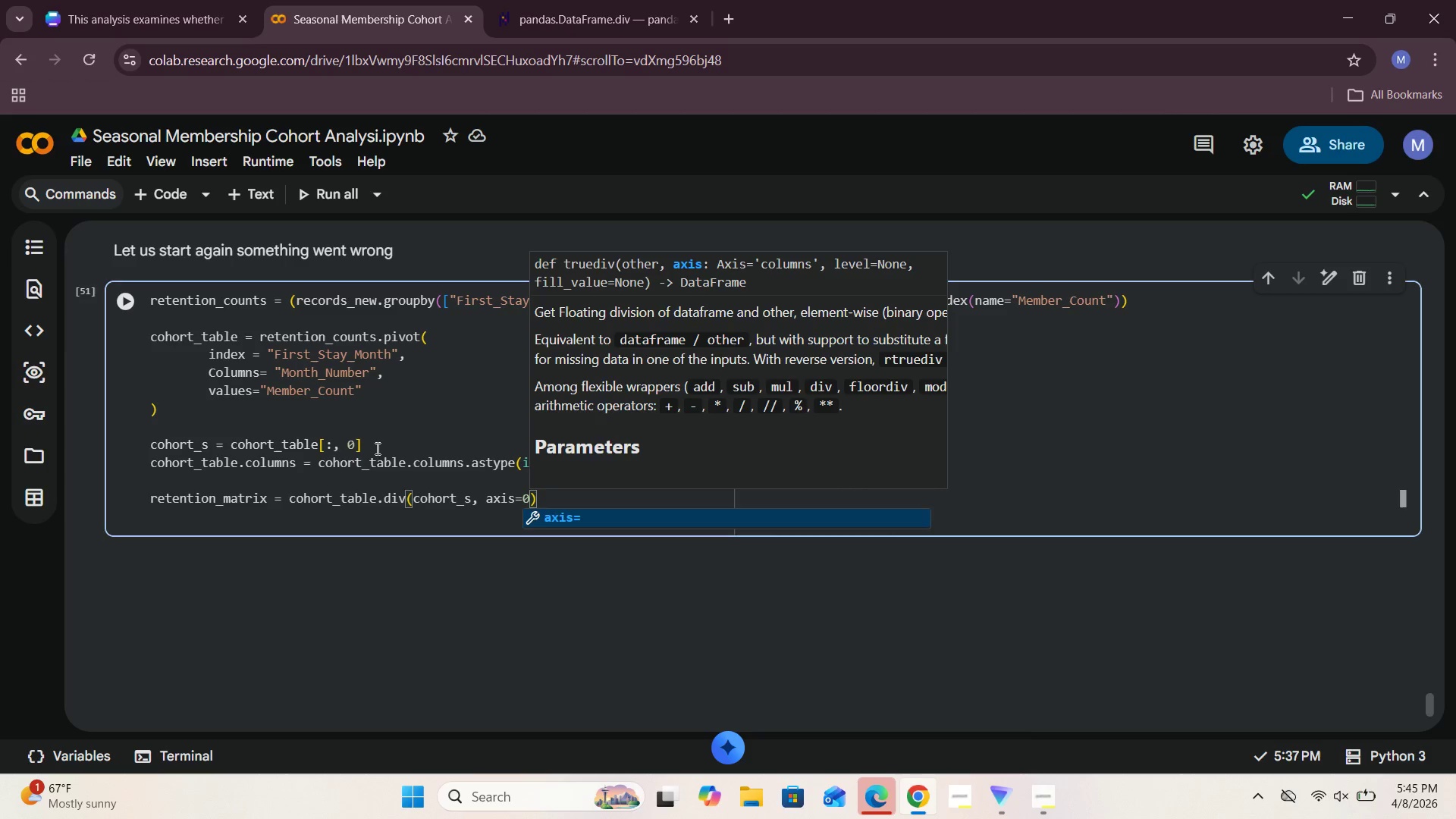 
key(ArrowRight)
 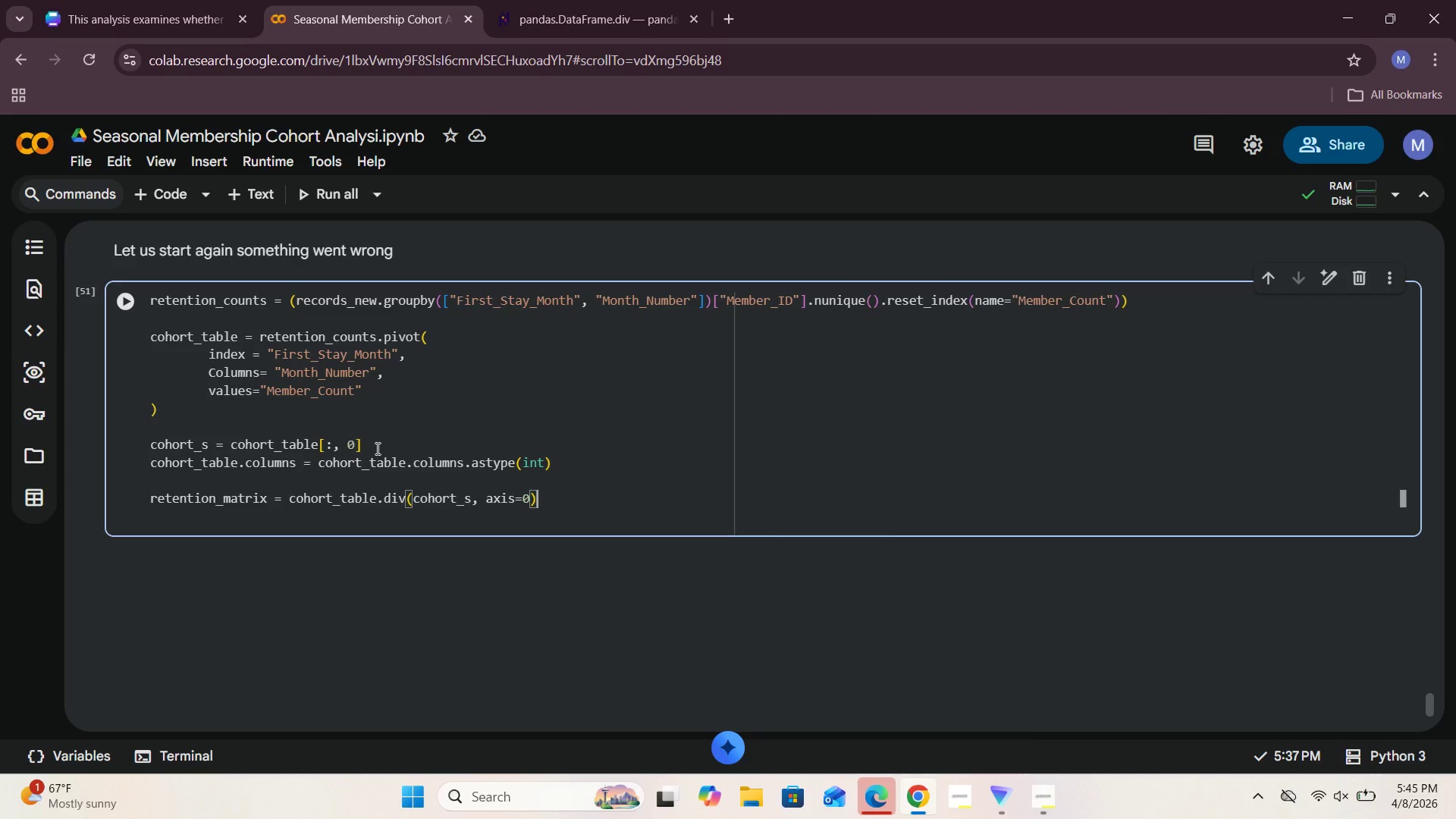 
hold_key(key=ShiftRight, duration=0.41)
 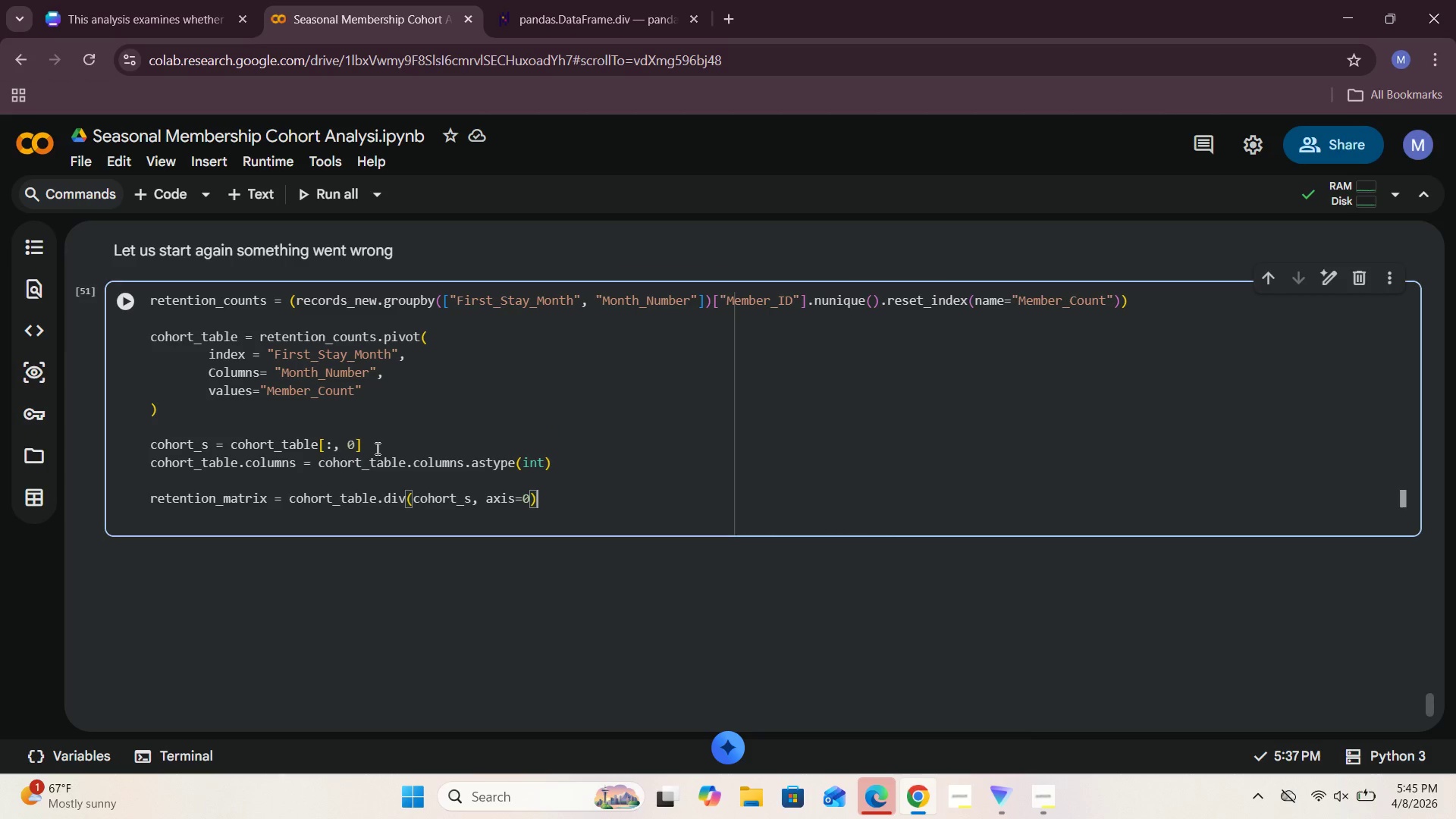 
type( *100)
 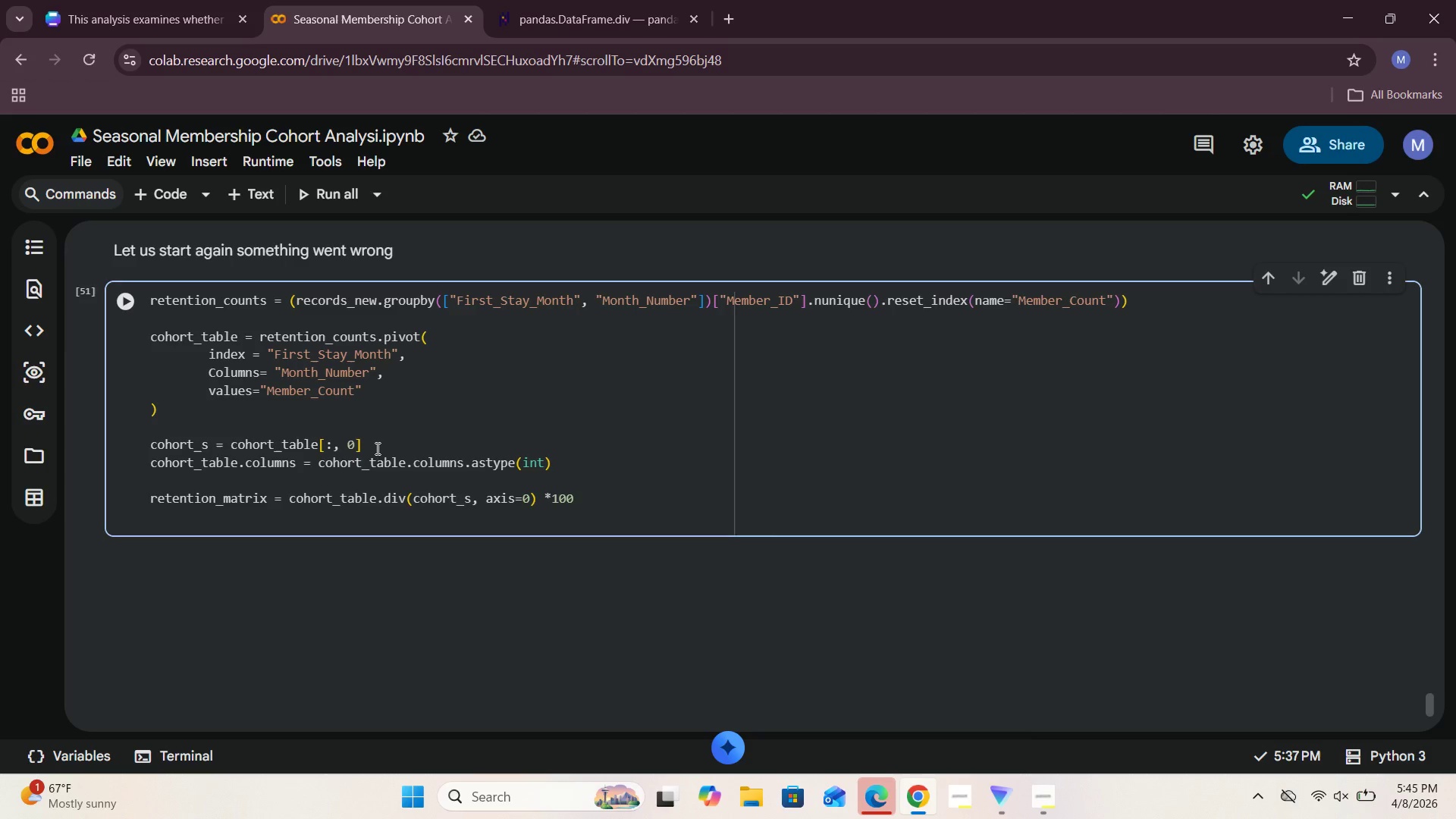 
key(ArrowLeft)
 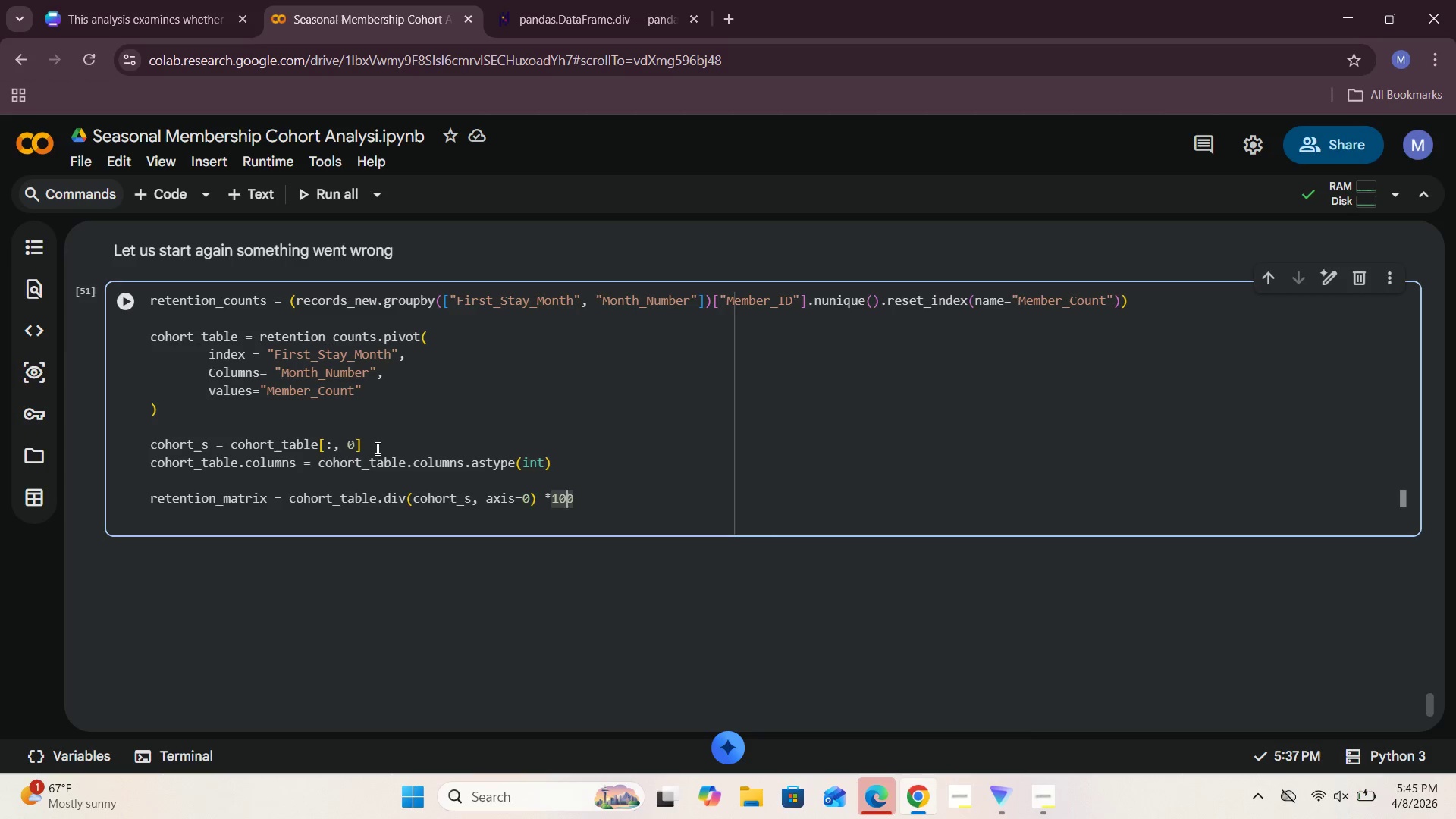 
key(ArrowLeft)
 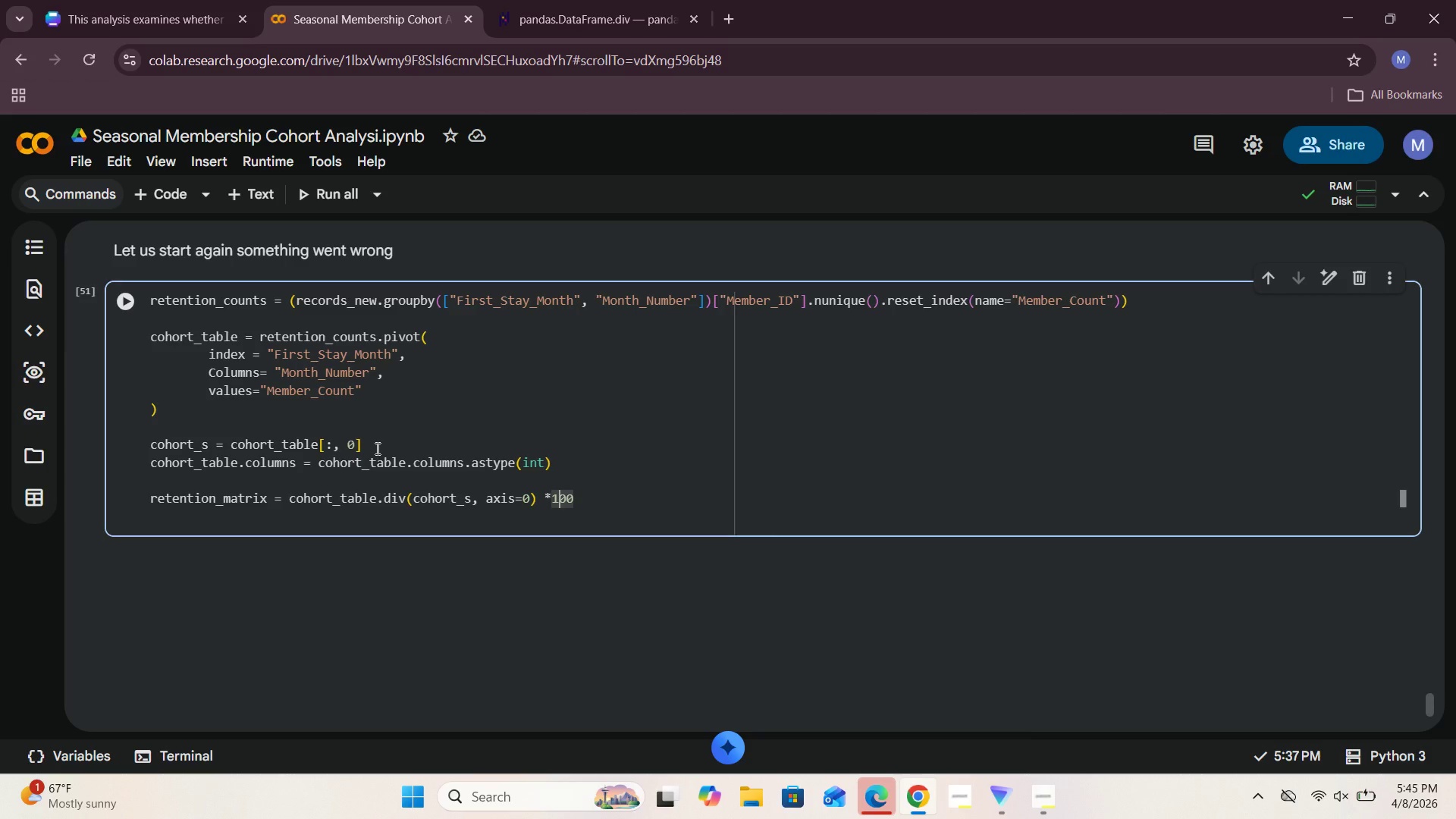 
key(ArrowLeft)
 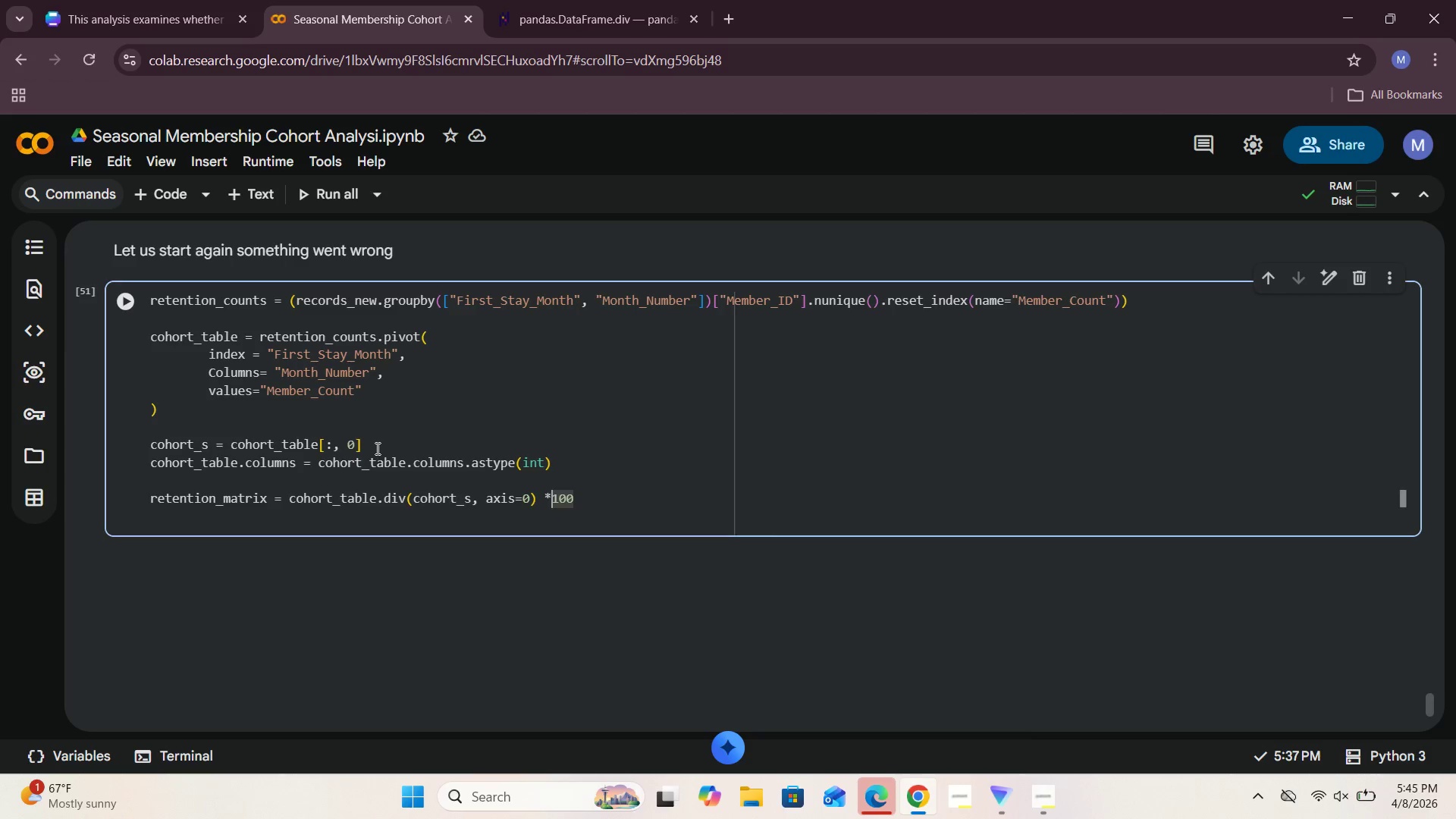 
key(Space)
 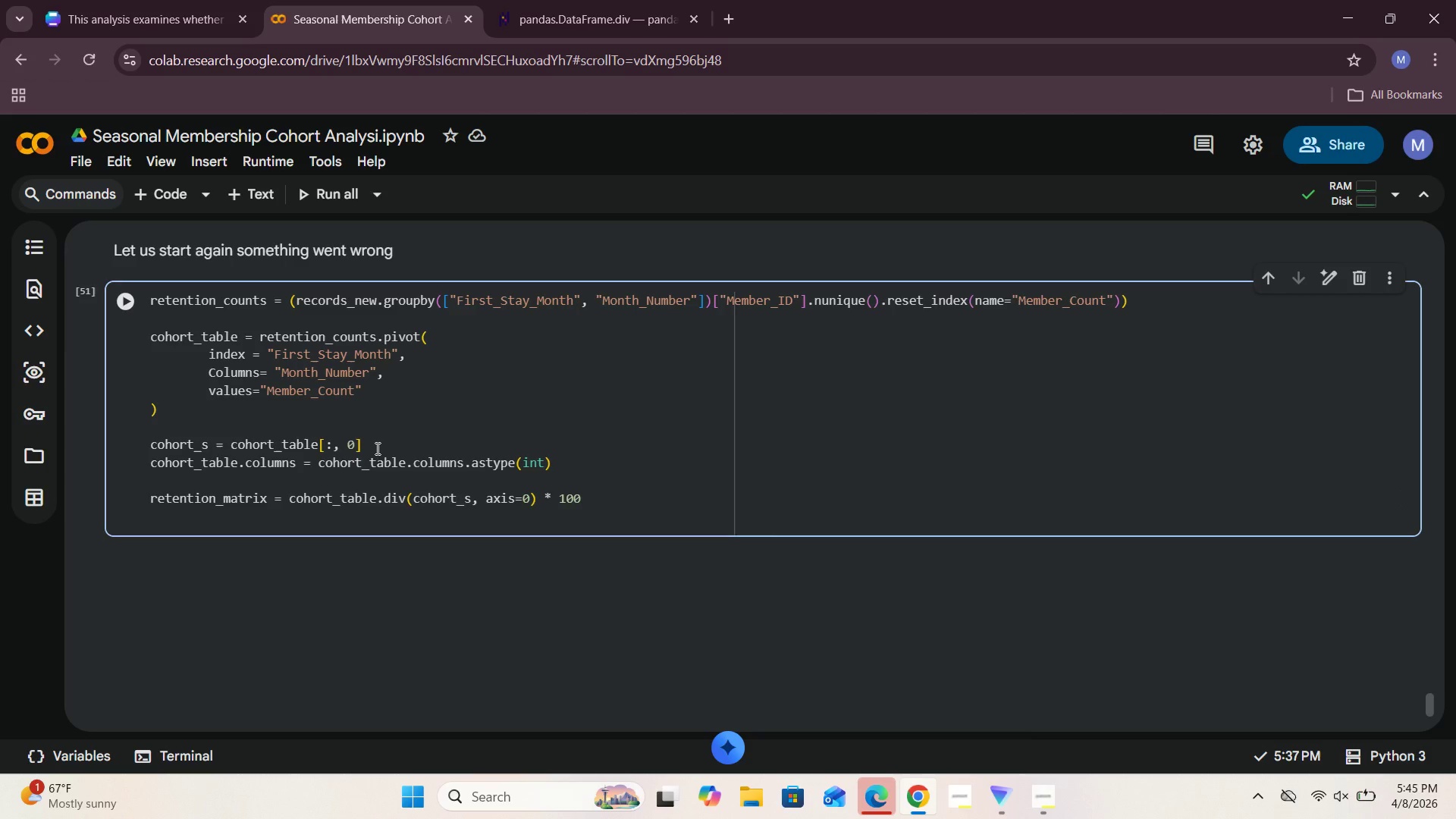 
key(ArrowRight)
 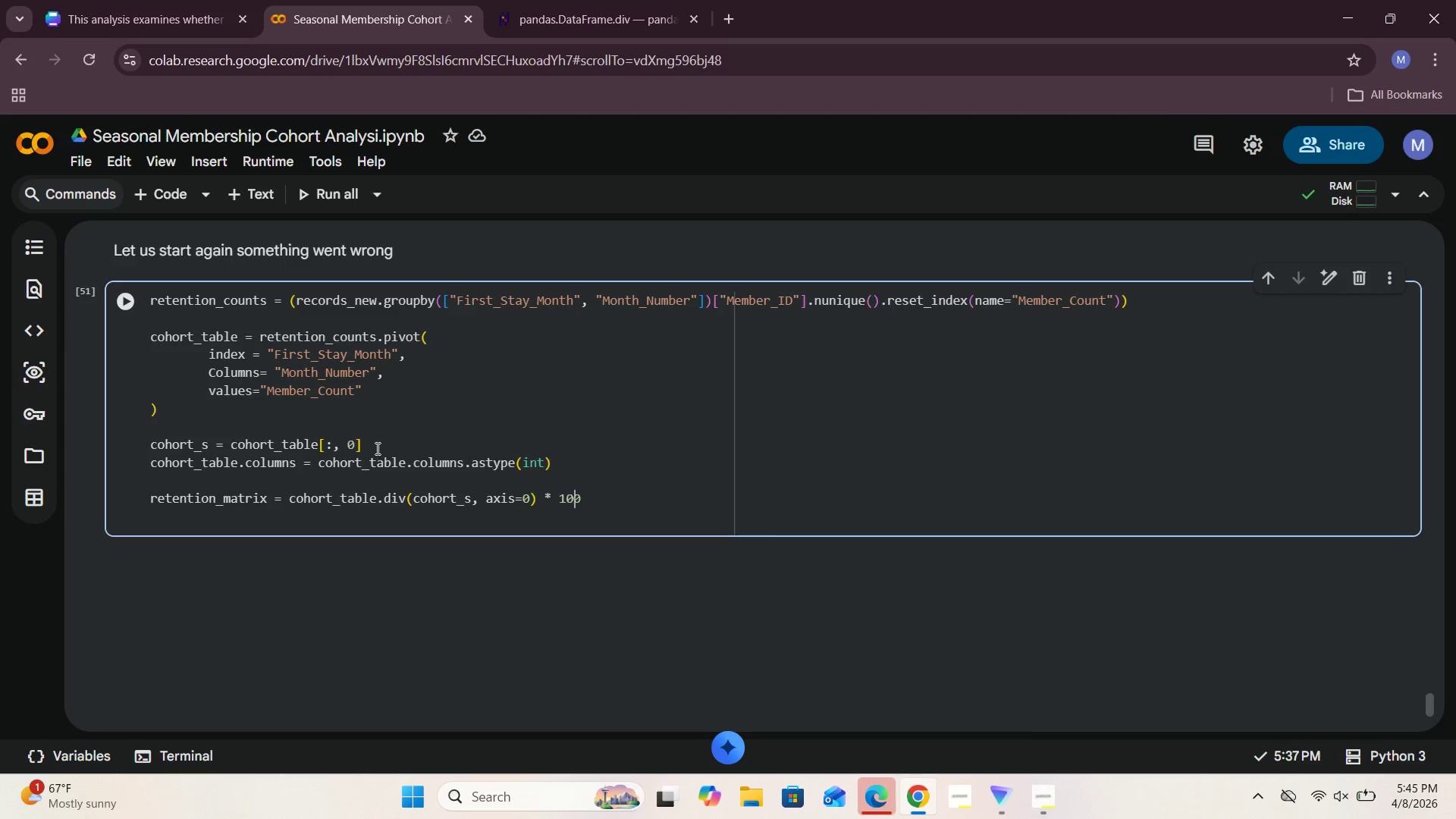 
key(ArrowRight)
 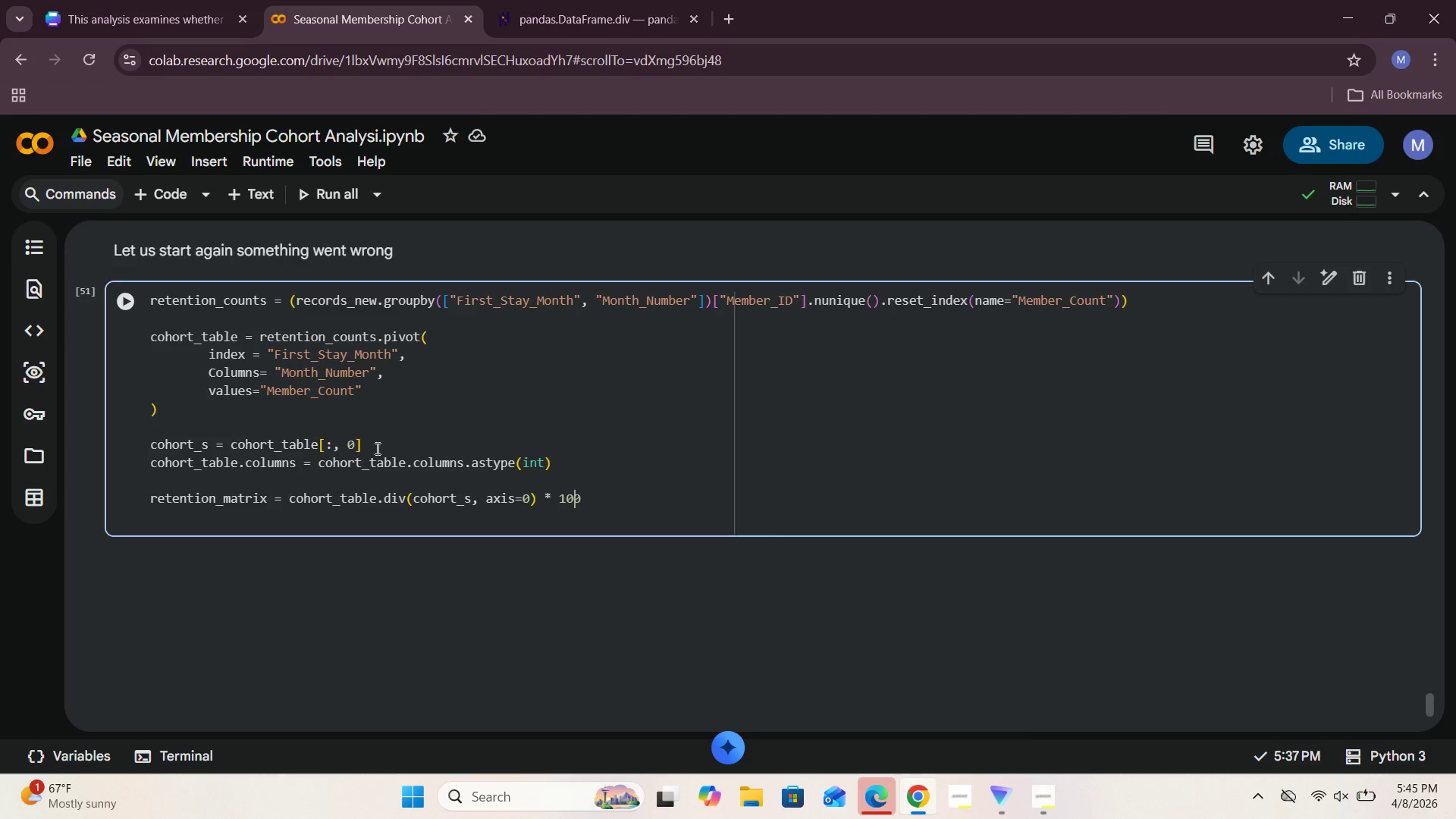 
key(ArrowRight)
 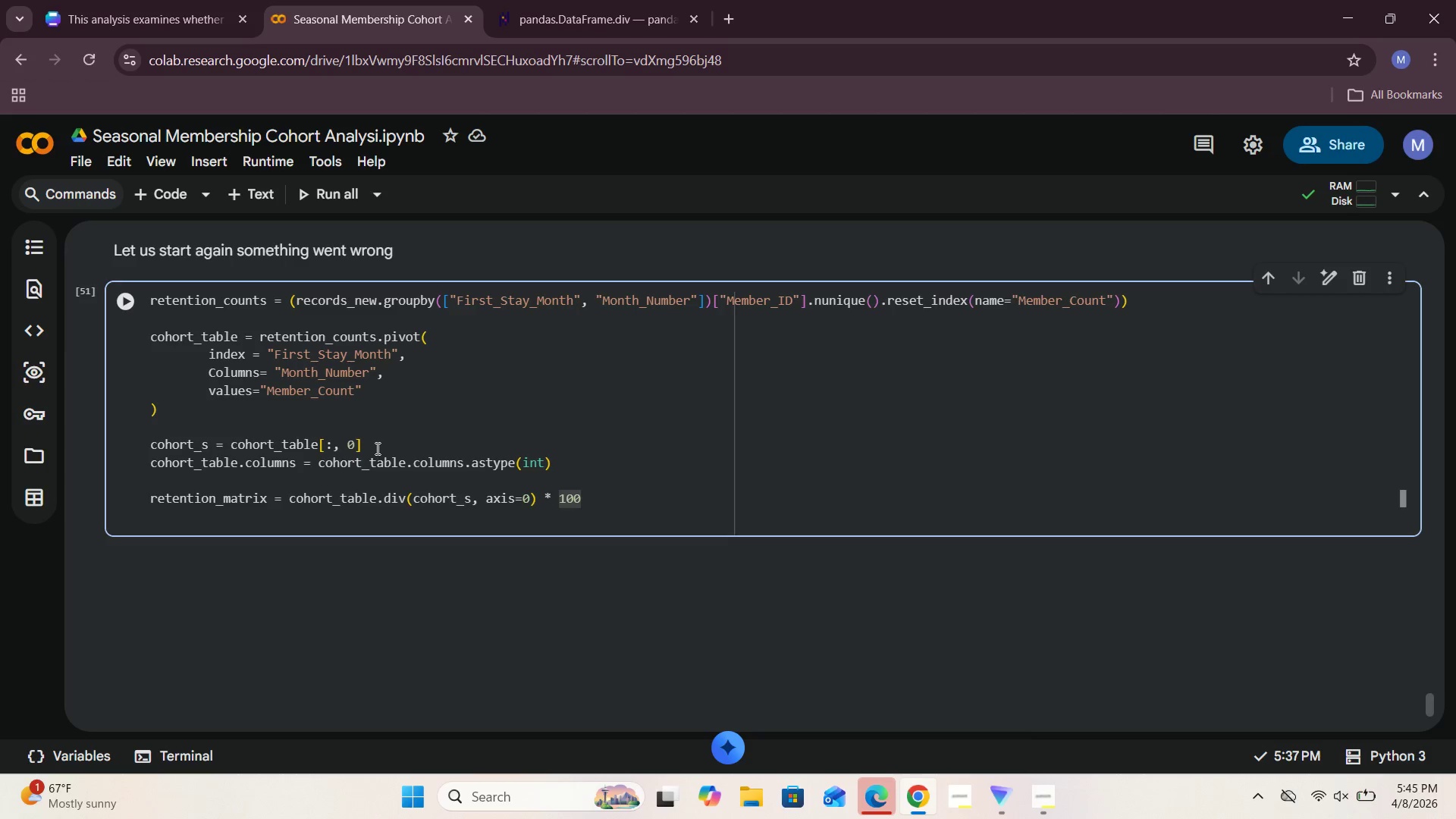 
key(Enter)
 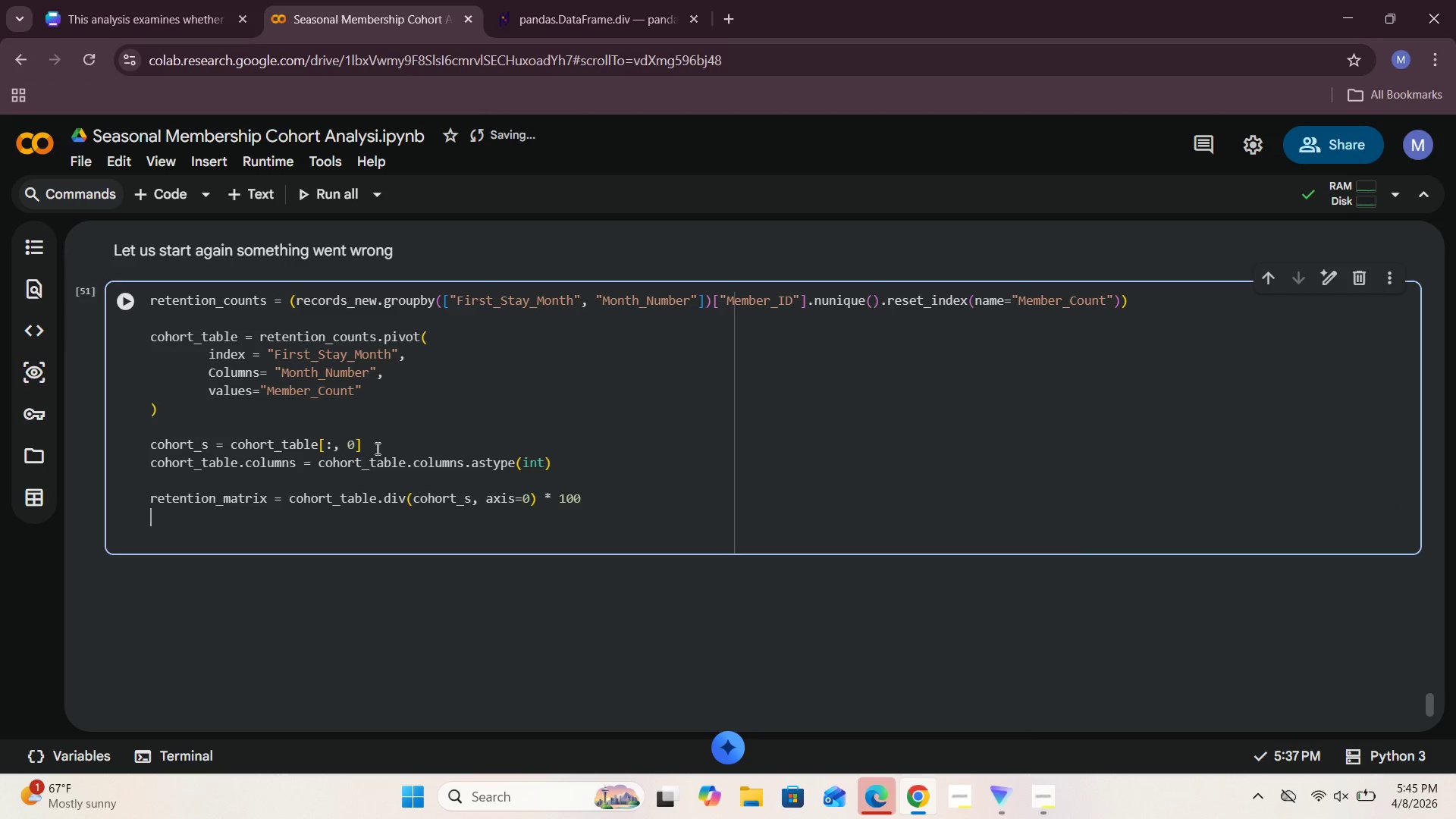 
type(retention)
 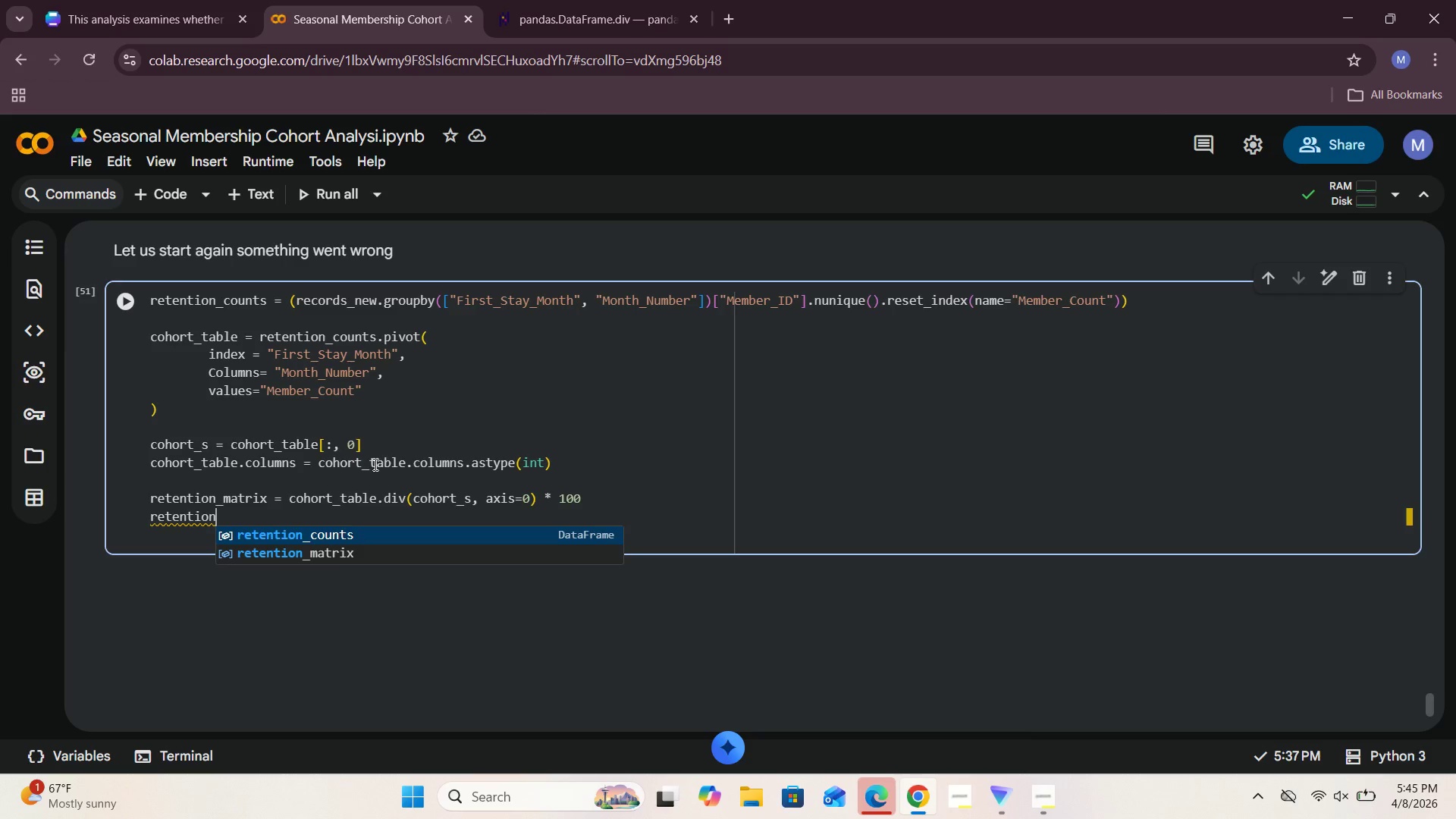 
left_click([343, 553])
 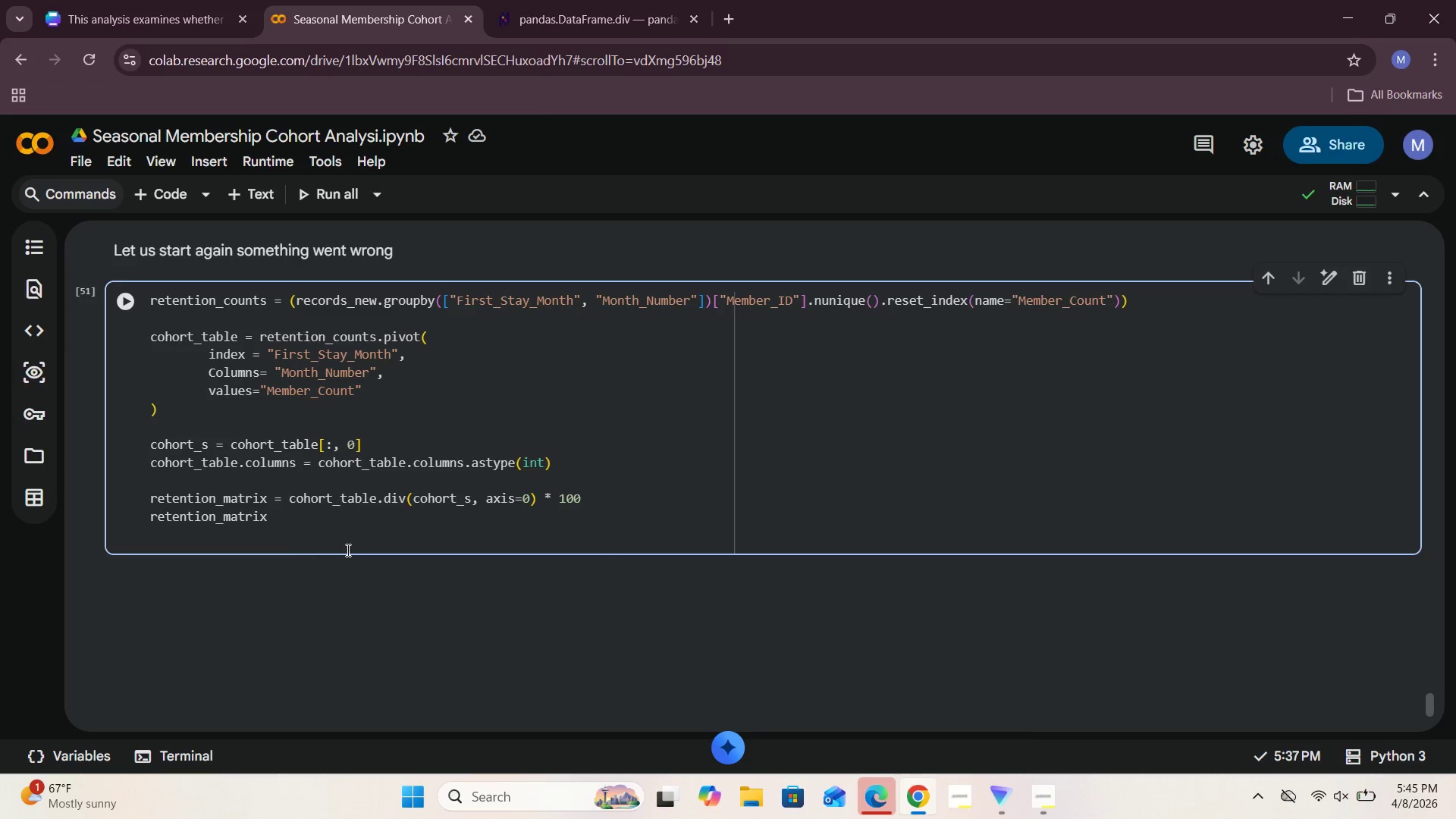 
type( = retention_matrix.round(1)
 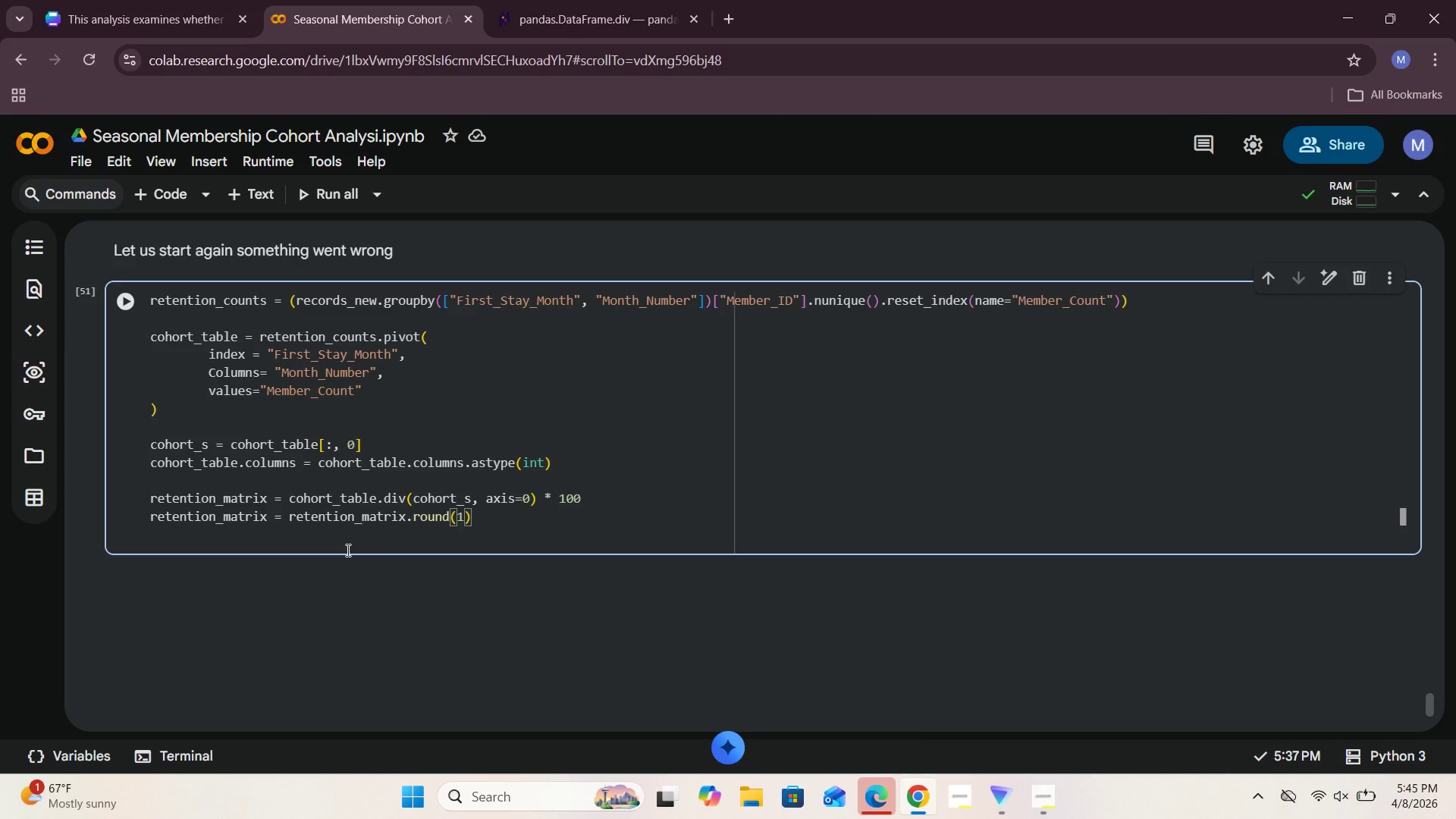 
key(ArrowRight)
 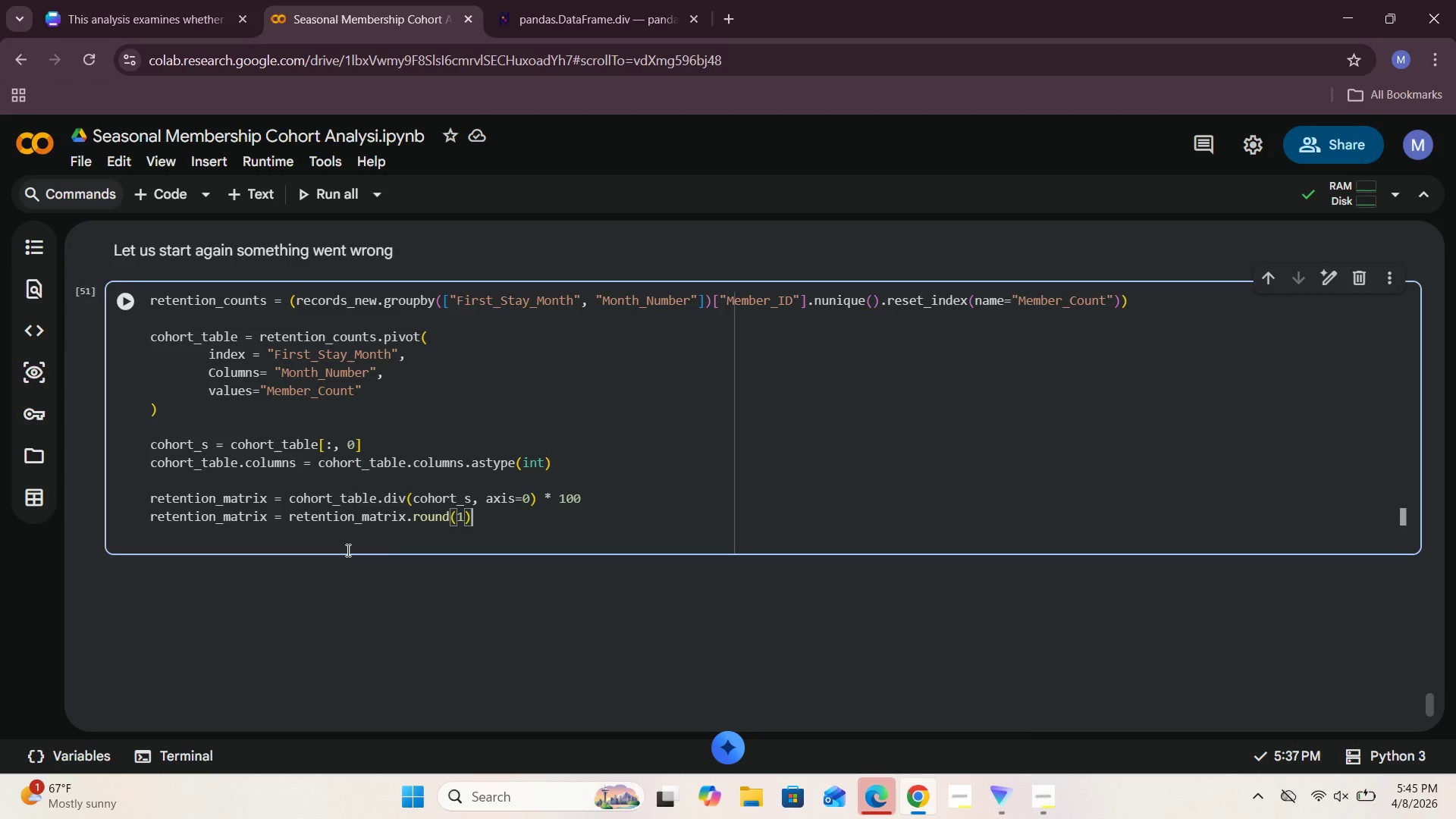 
type(.fillna(0)
 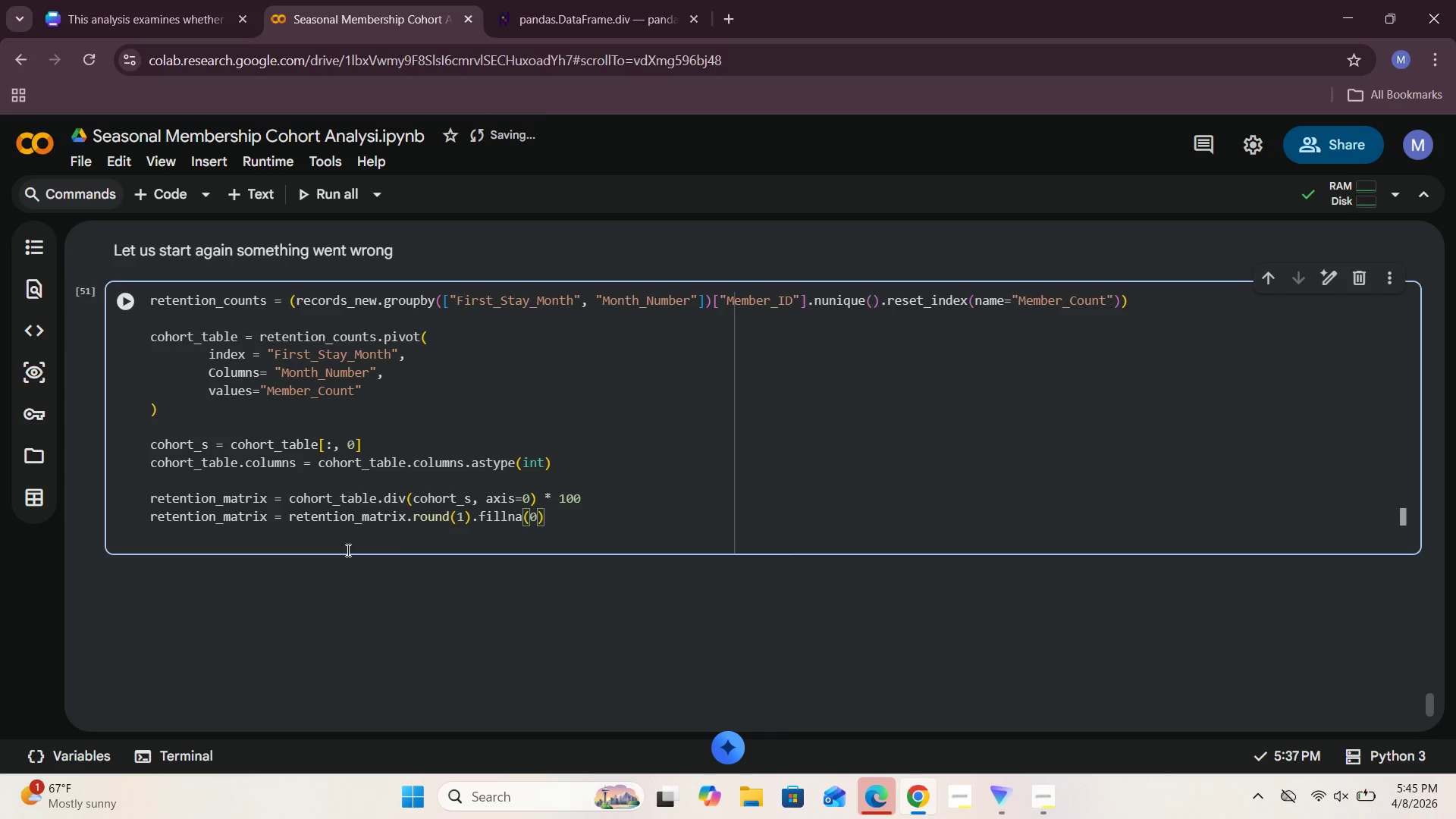 
key(ArrowRight)
 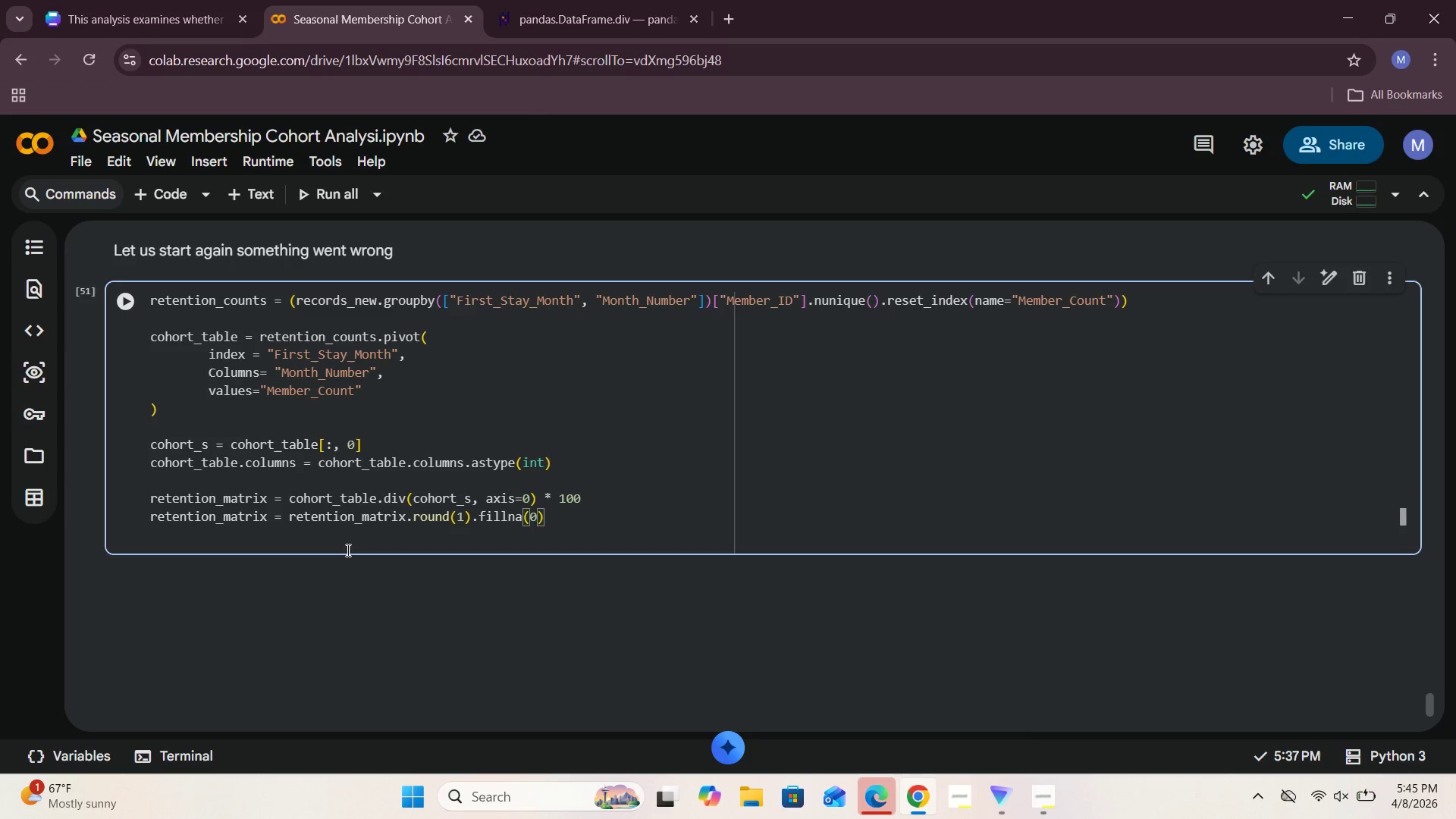 
key(Enter)
 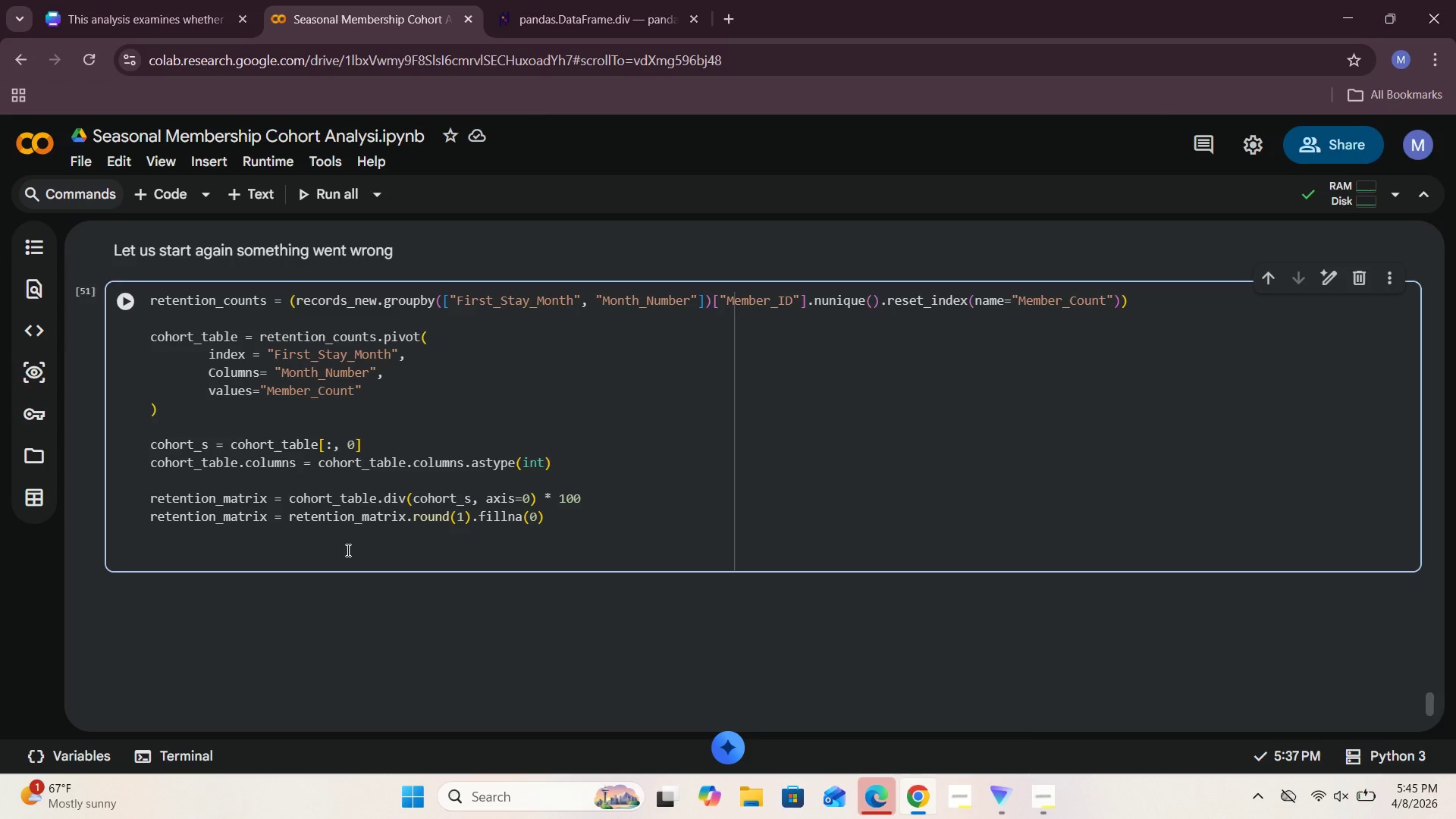 
key(Enter)
 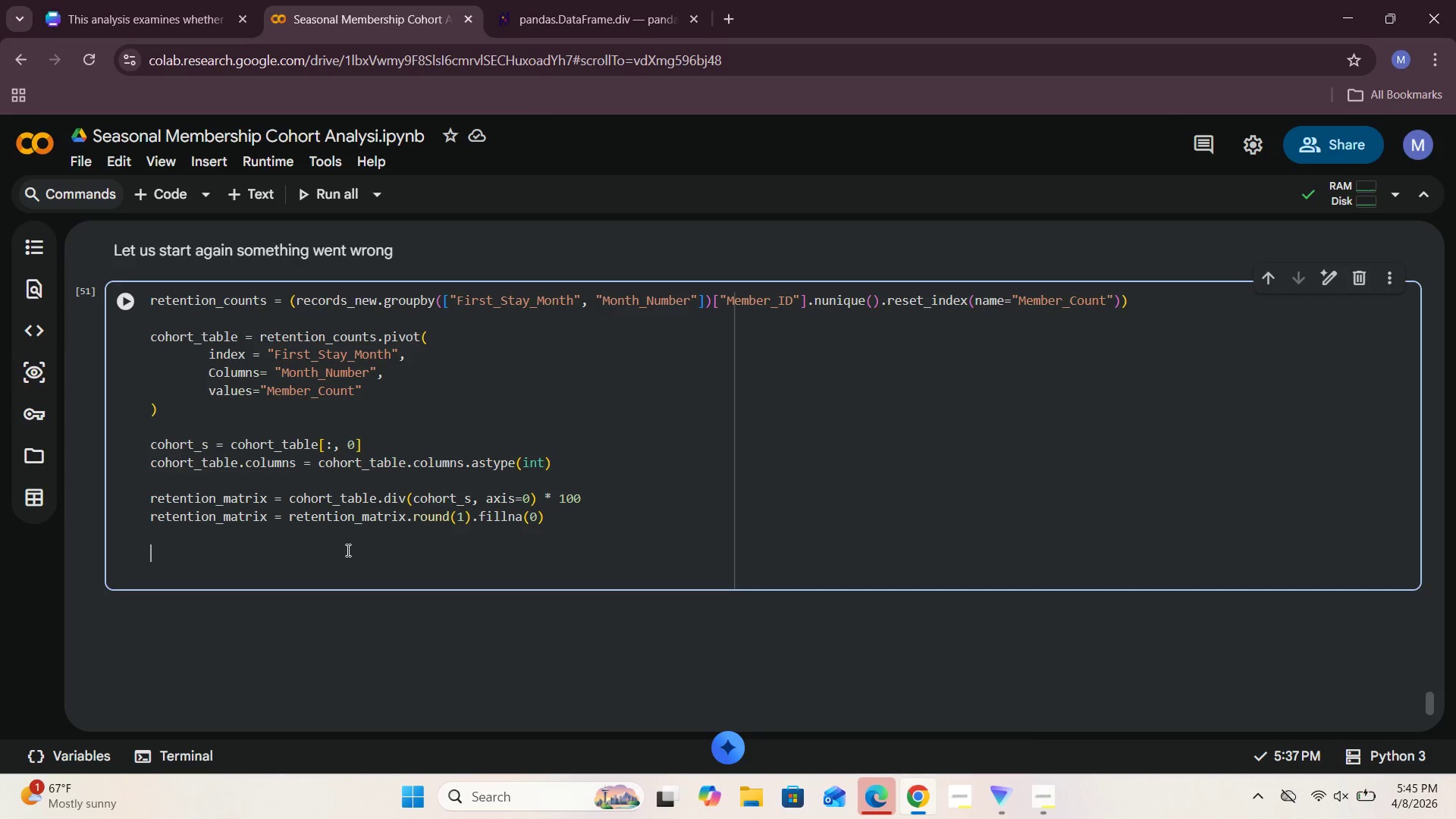 
type(rete)
key(Backspace)
key(Backspace)
key(Backspace)
key(Backspace)
key(Backspace)
 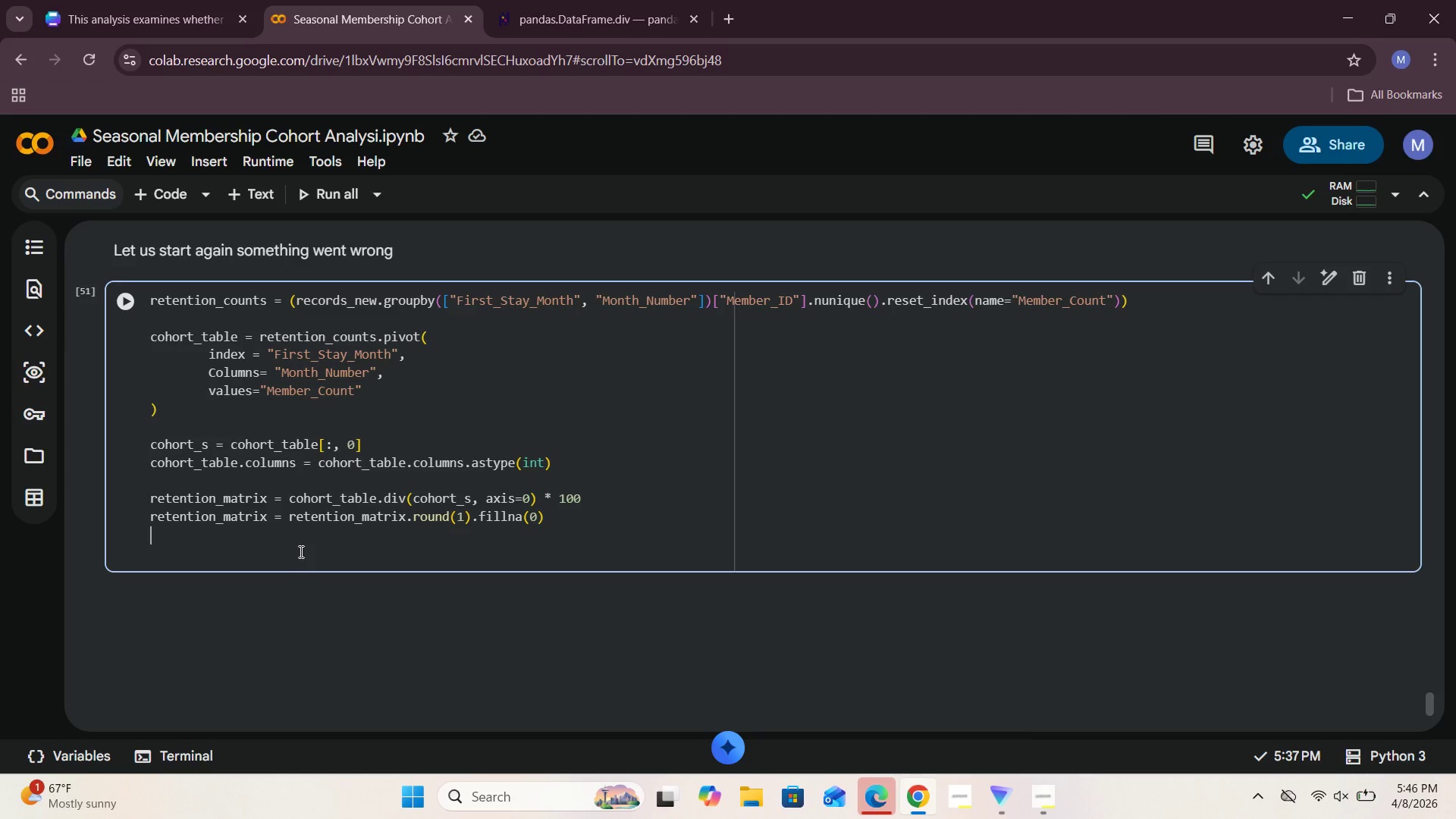 
left_click([260, 563])
 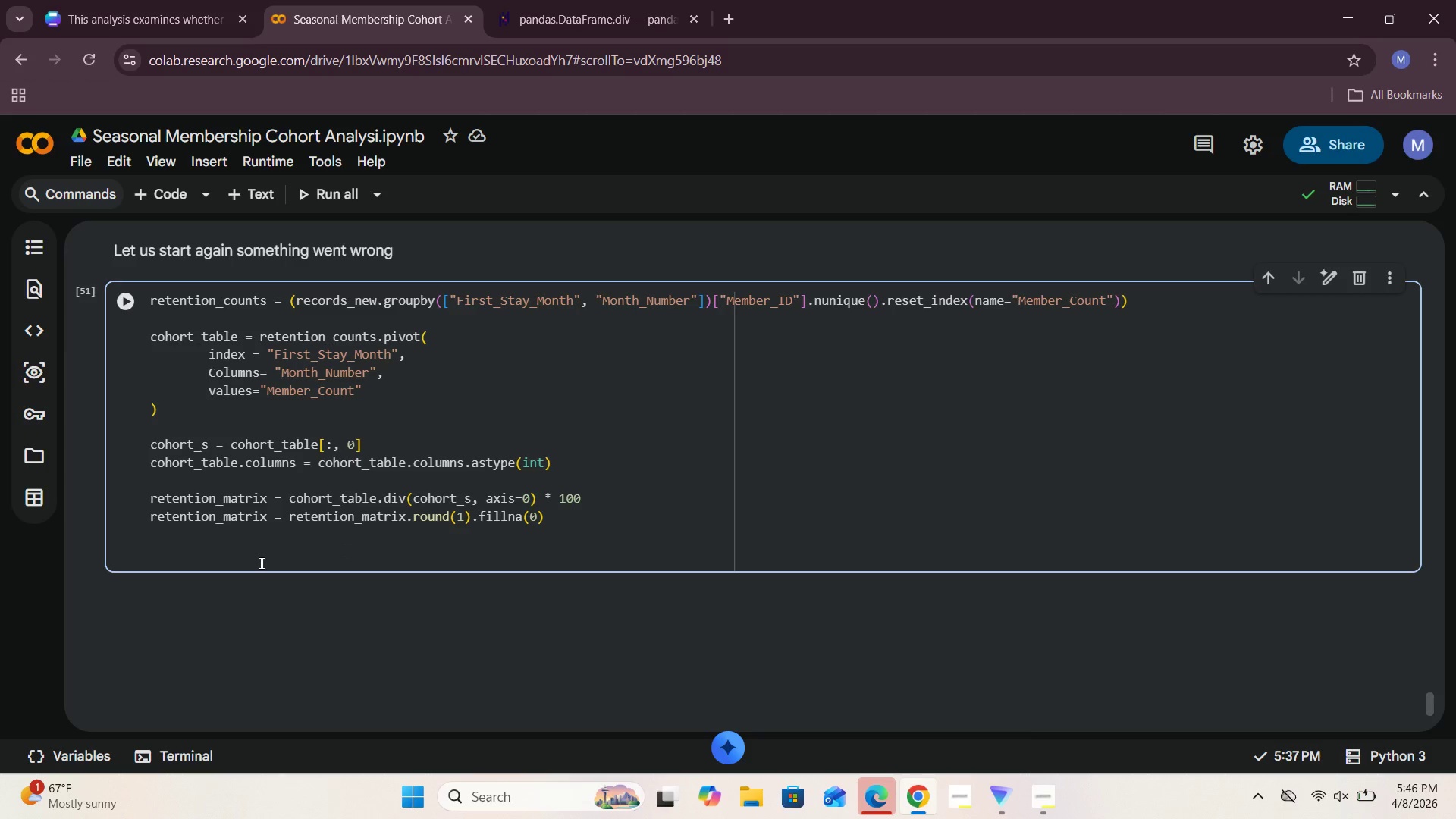 
key(Backspace)
 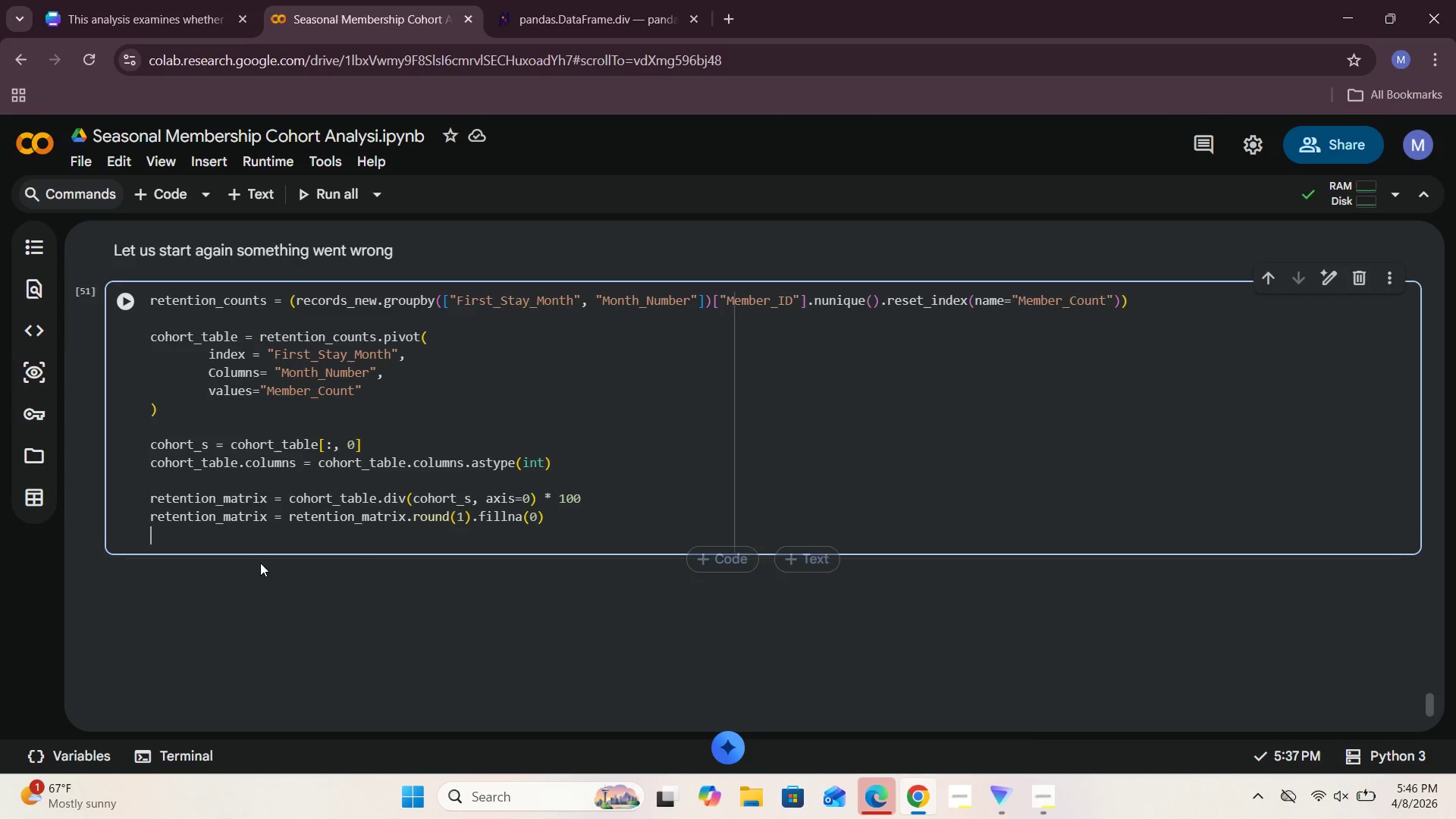 
key(Backspace)
 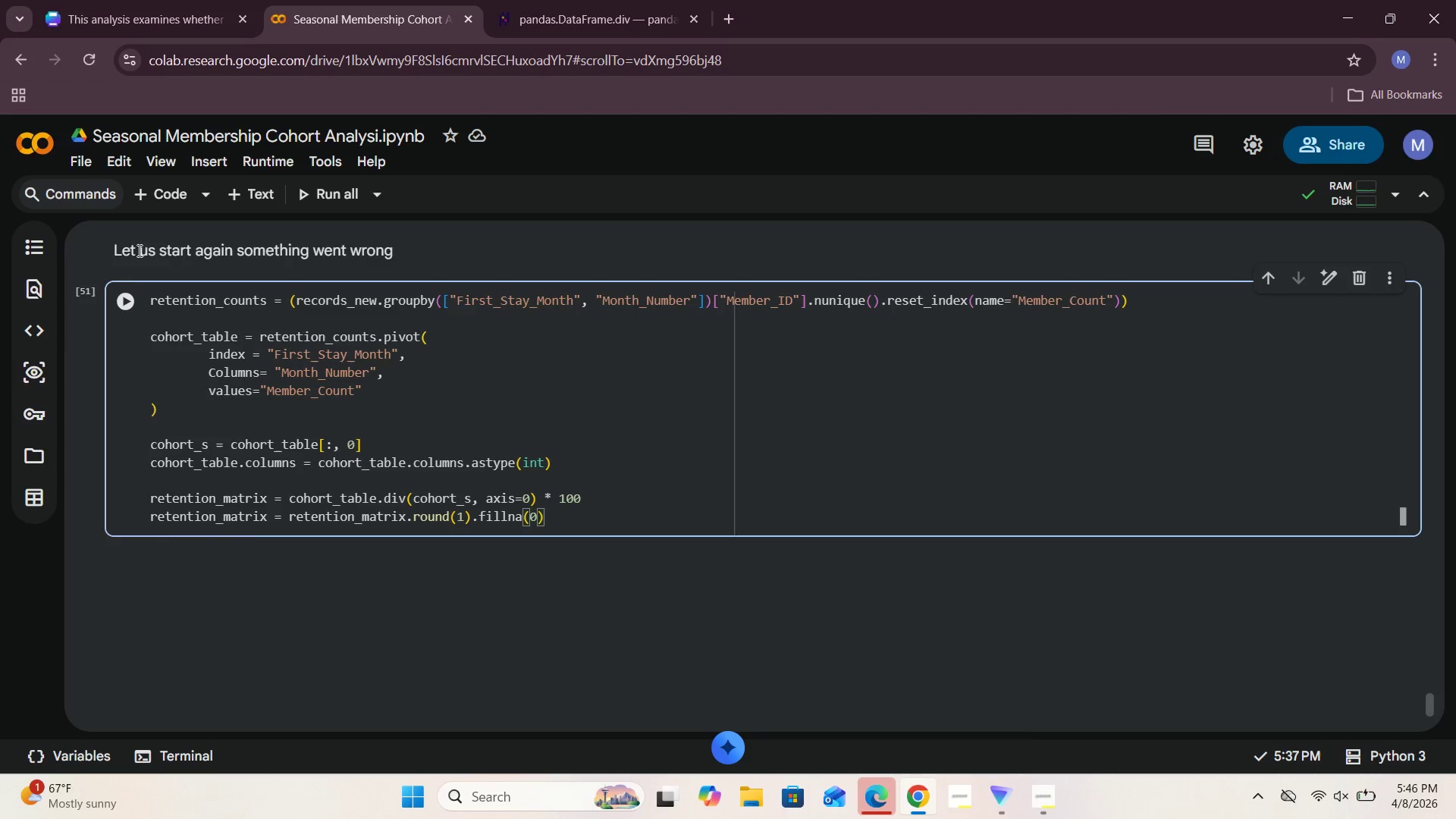 
left_click([125, 300])
 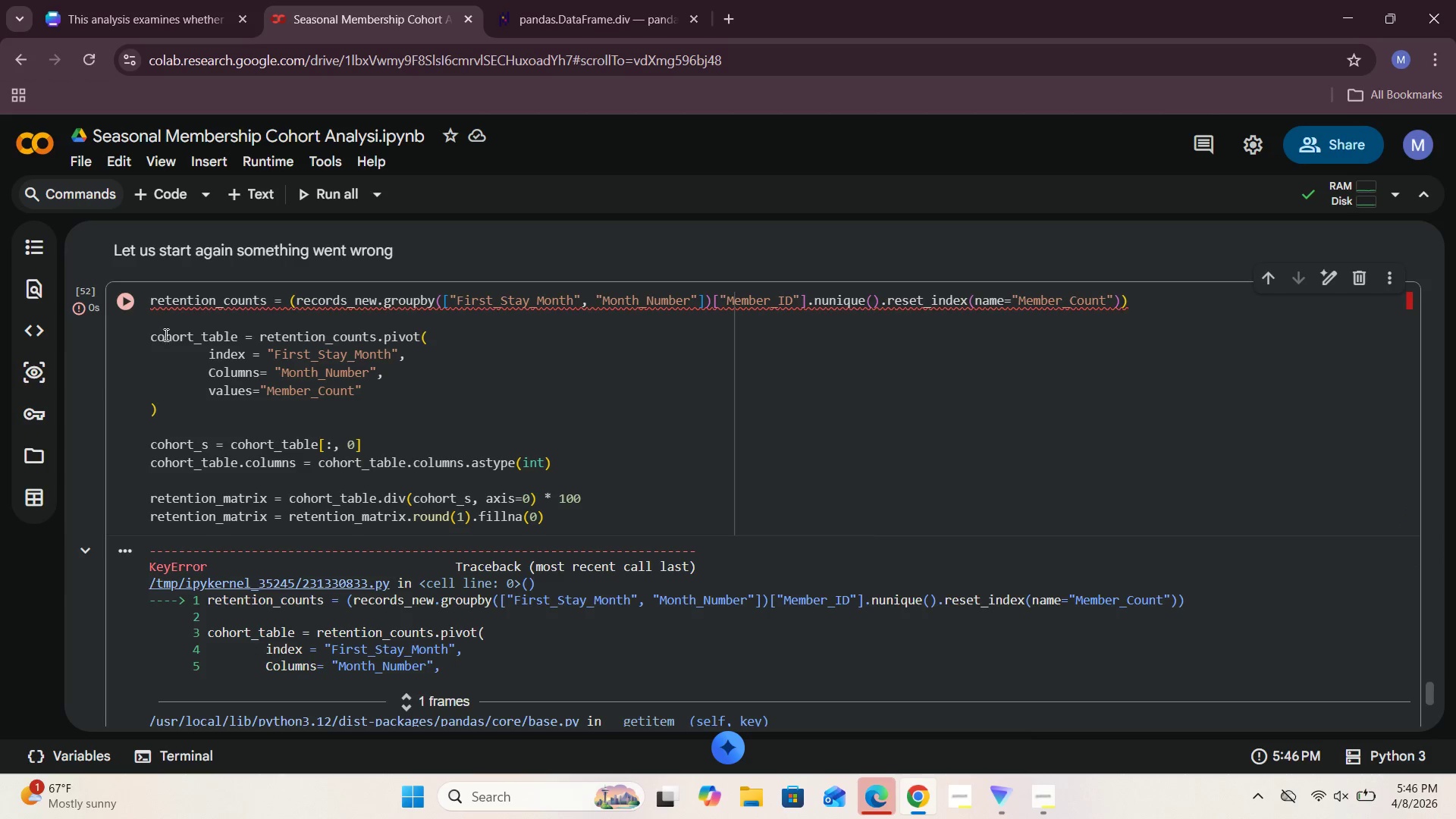 
scroll: coordinate [166, 338], scroll_direction: down, amount: 2.0
 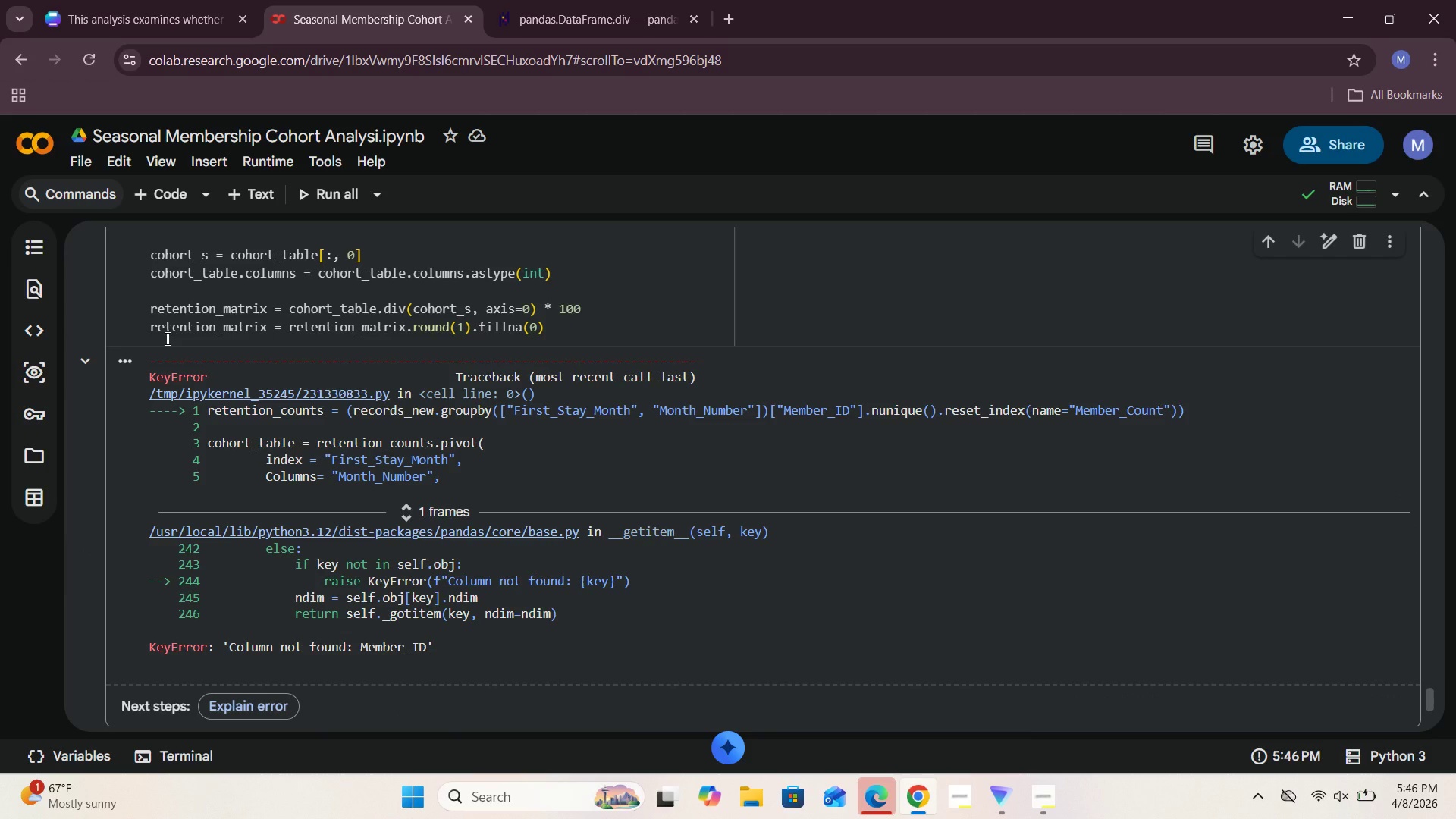 
scroll: coordinate [166, 338], scroll_direction: up, amount: 3.0
 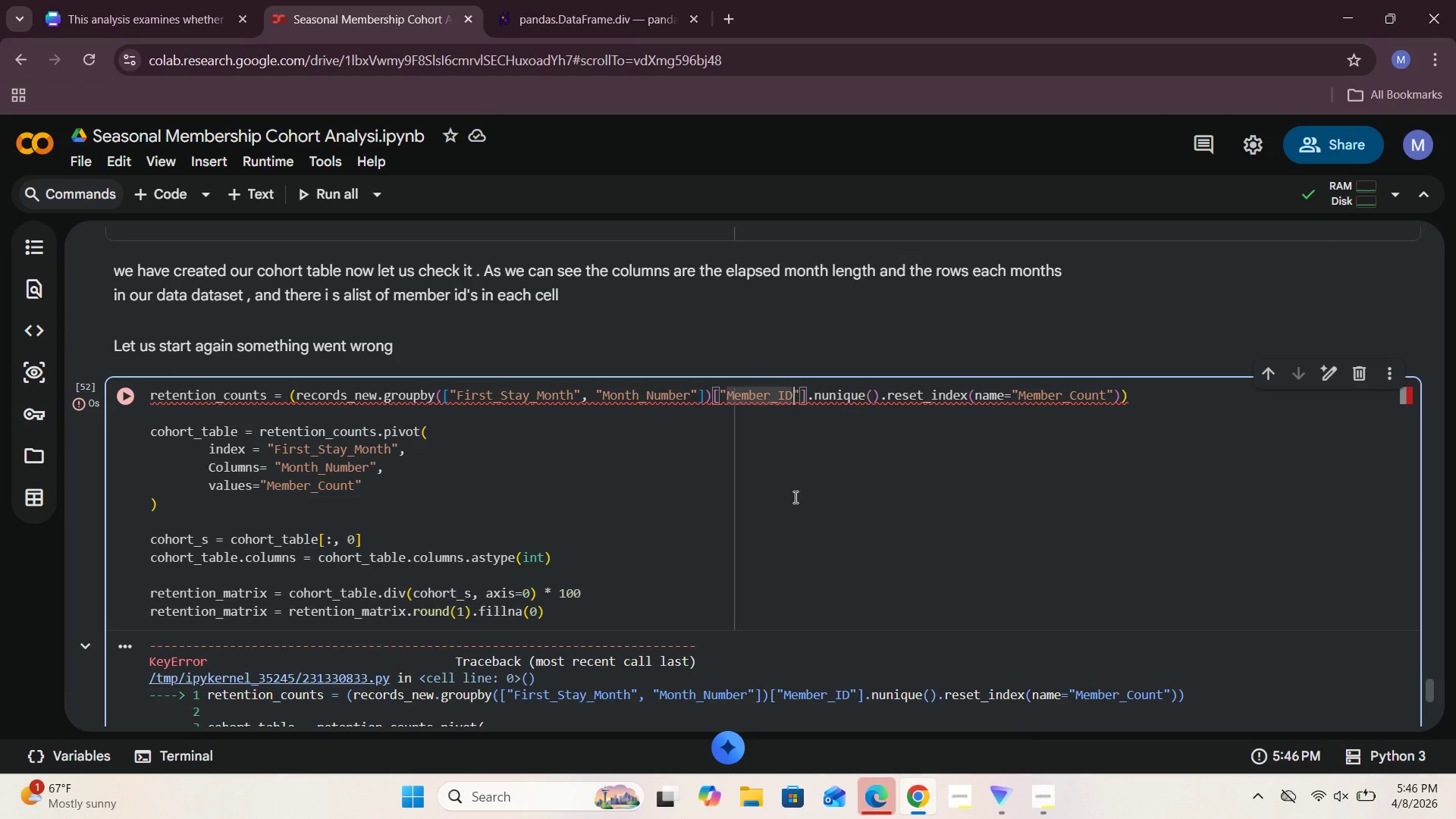 
key(Space)
 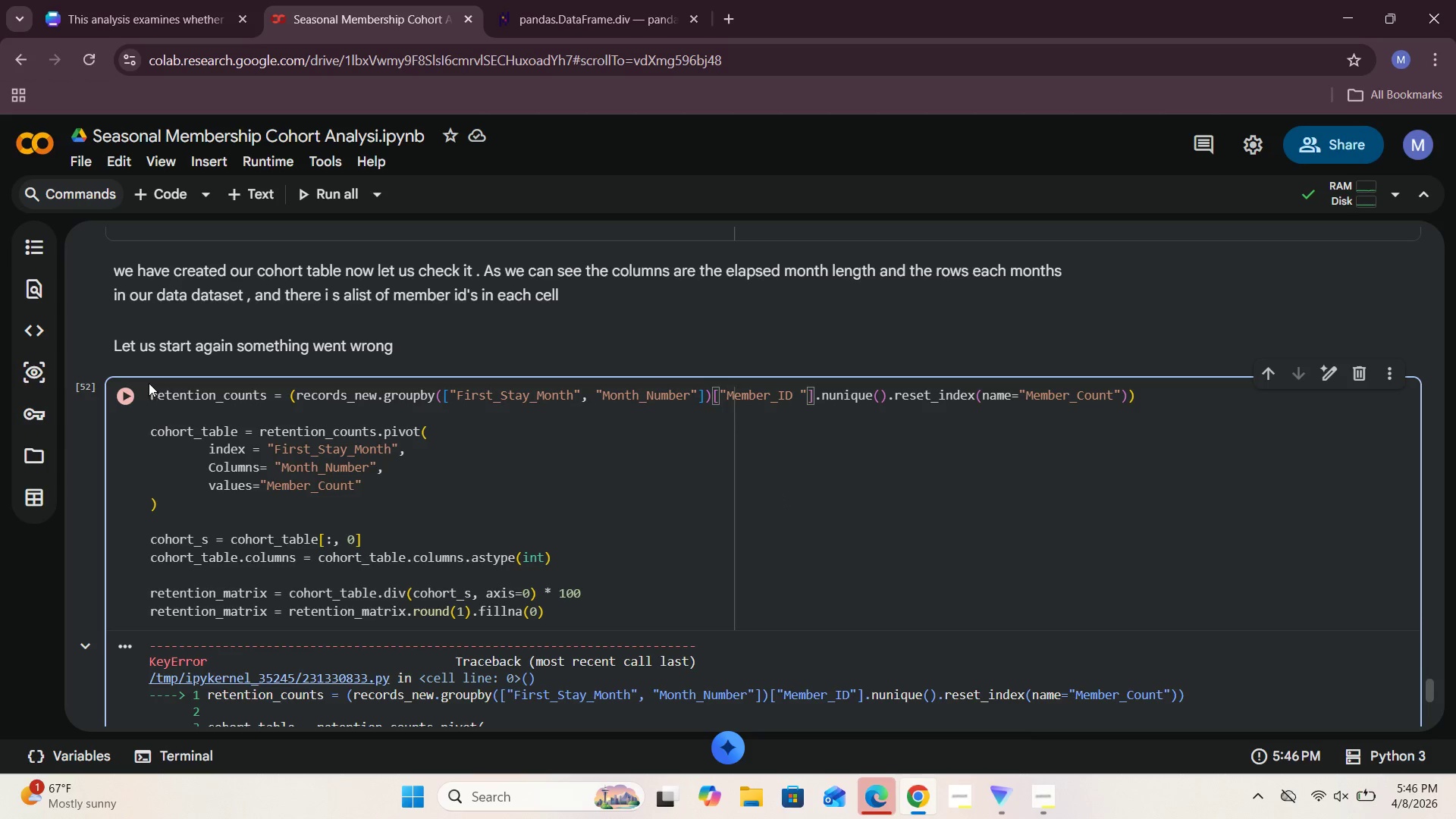 
left_click([133, 391])
 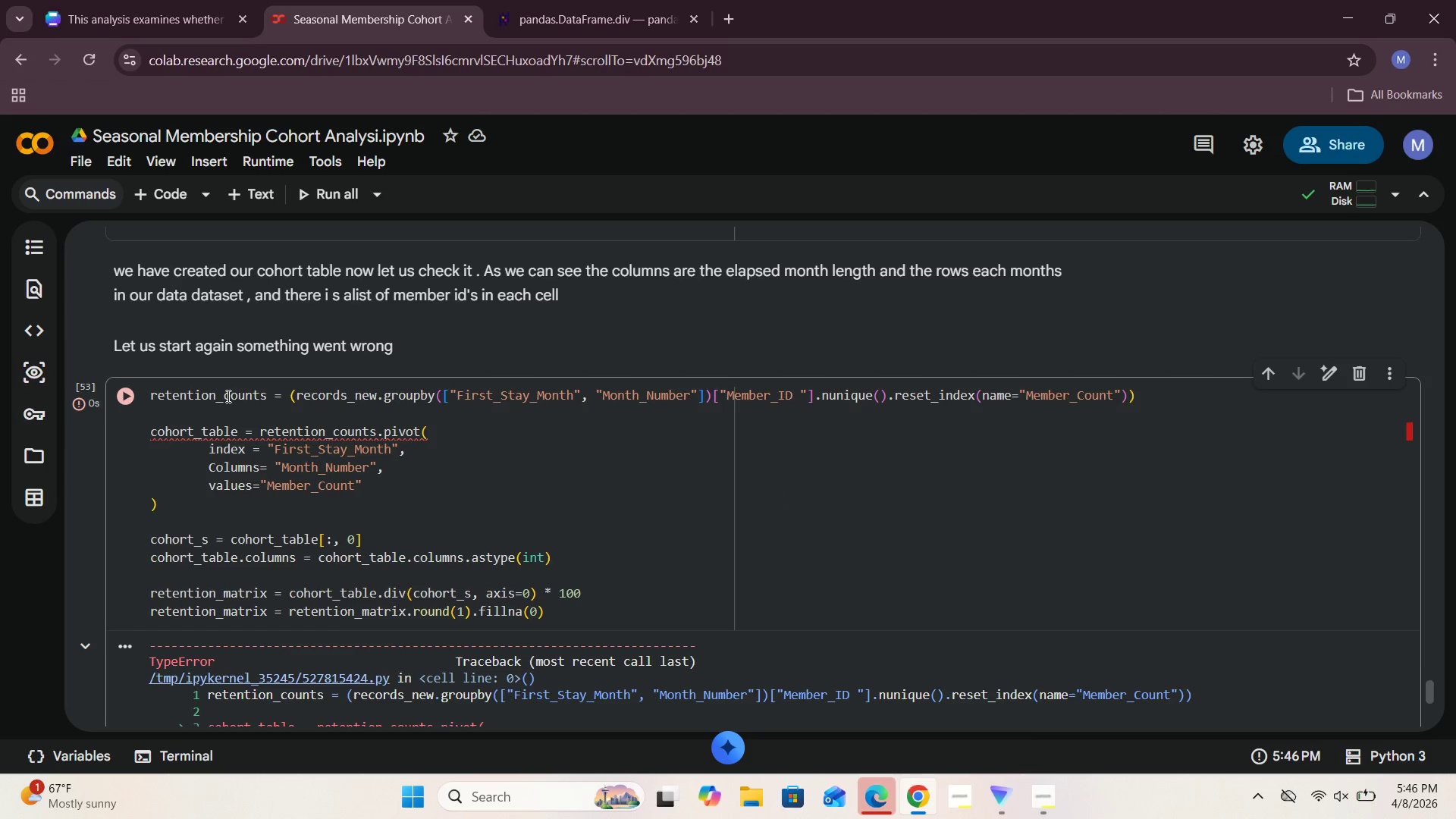 
scroll: coordinate [227, 396], scroll_direction: down, amount: 2.0
 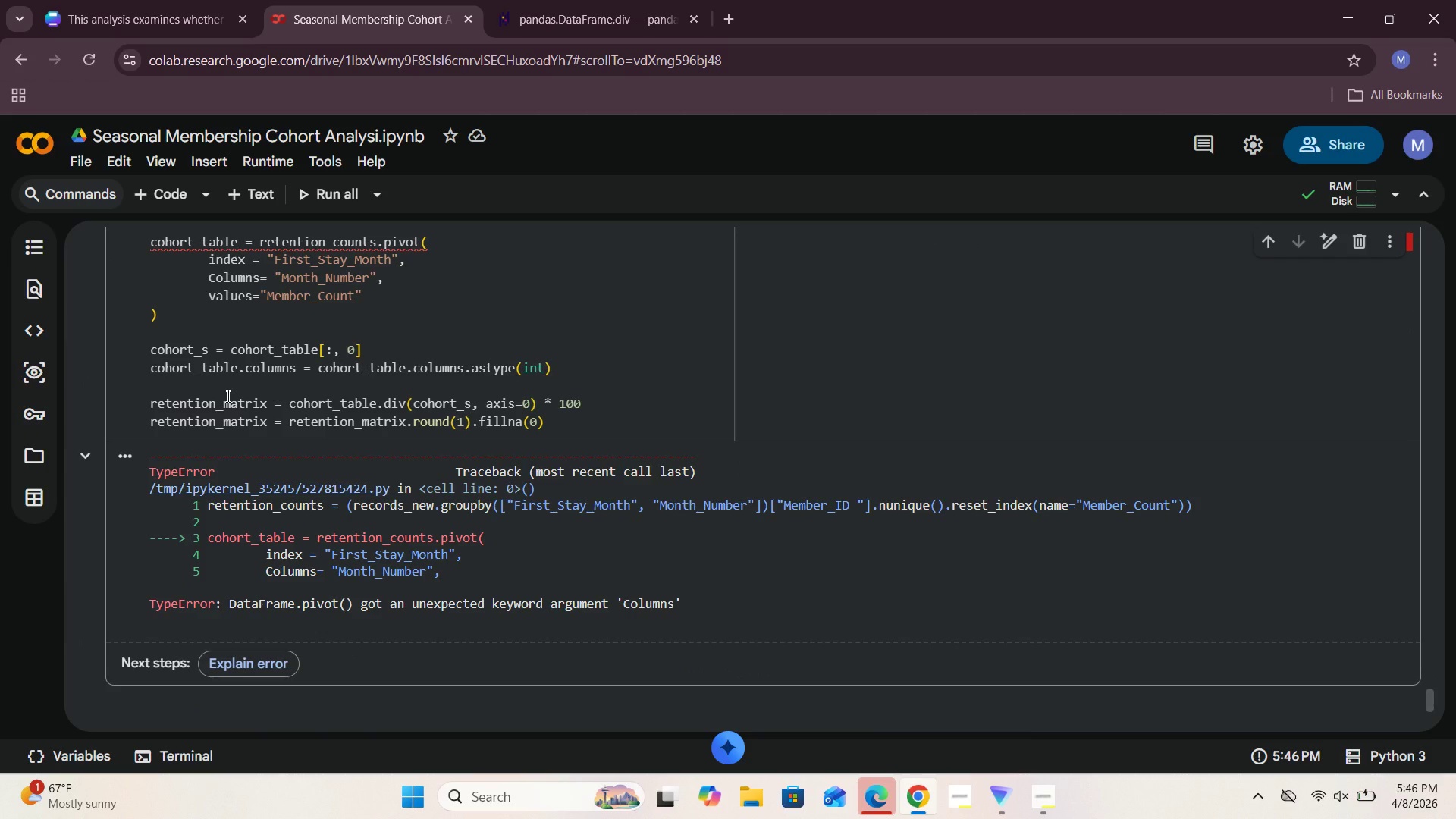 
scroll: coordinate [273, 425], scroll_direction: up, amount: 2.0
 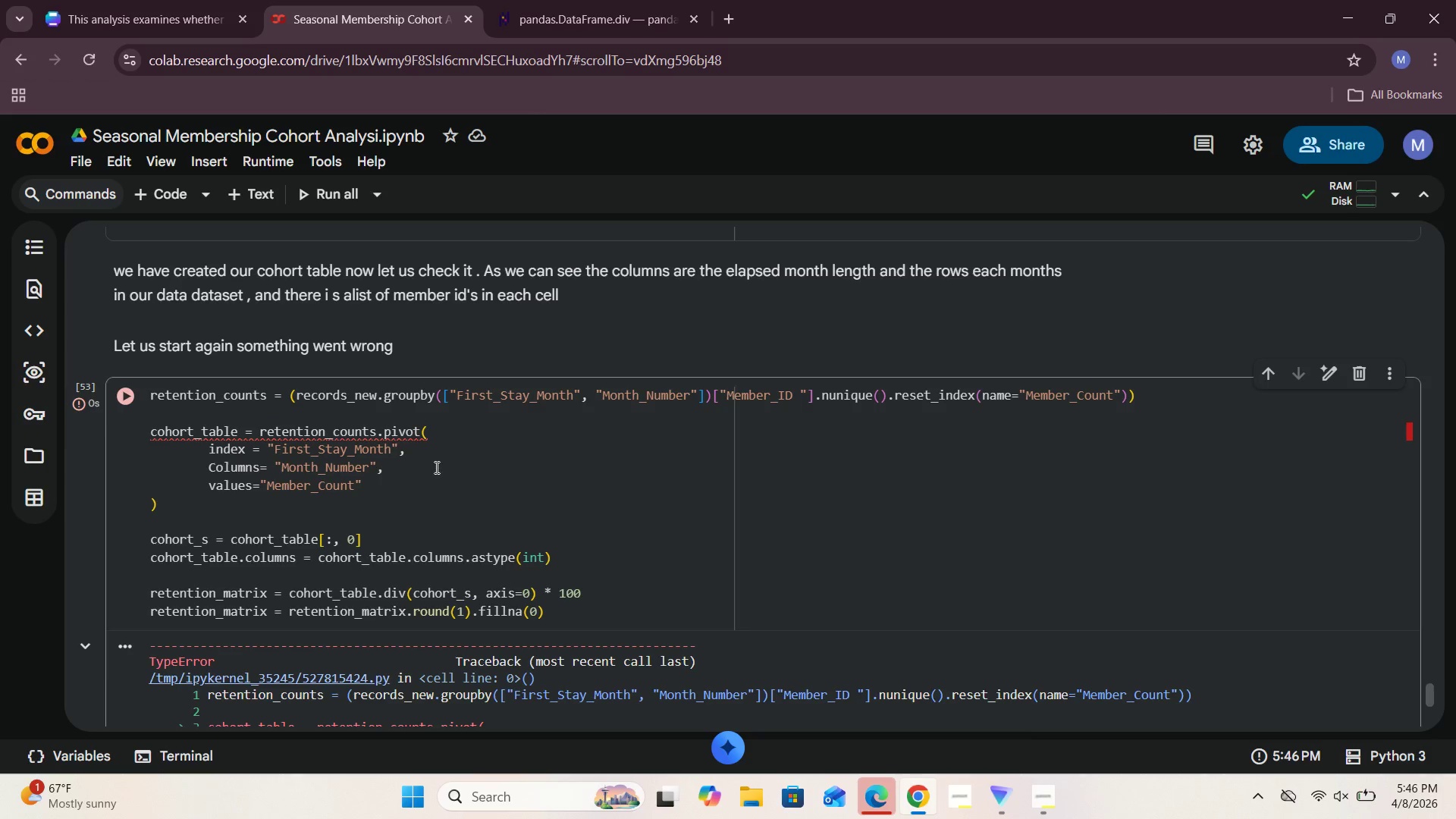 
wait(8.63)
 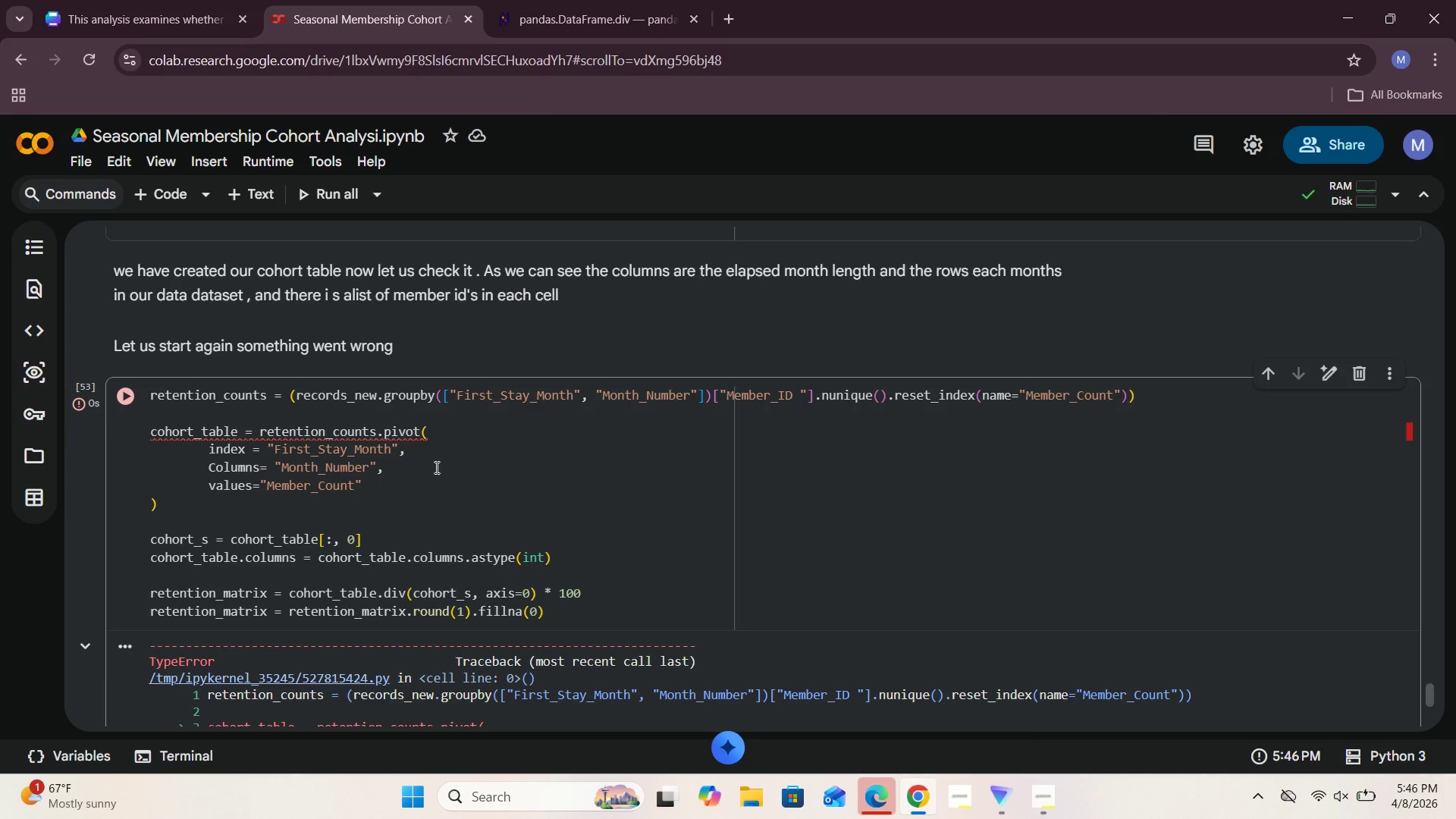 
scroll: coordinate [452, 540], scroll_direction: down, amount: 2.0
 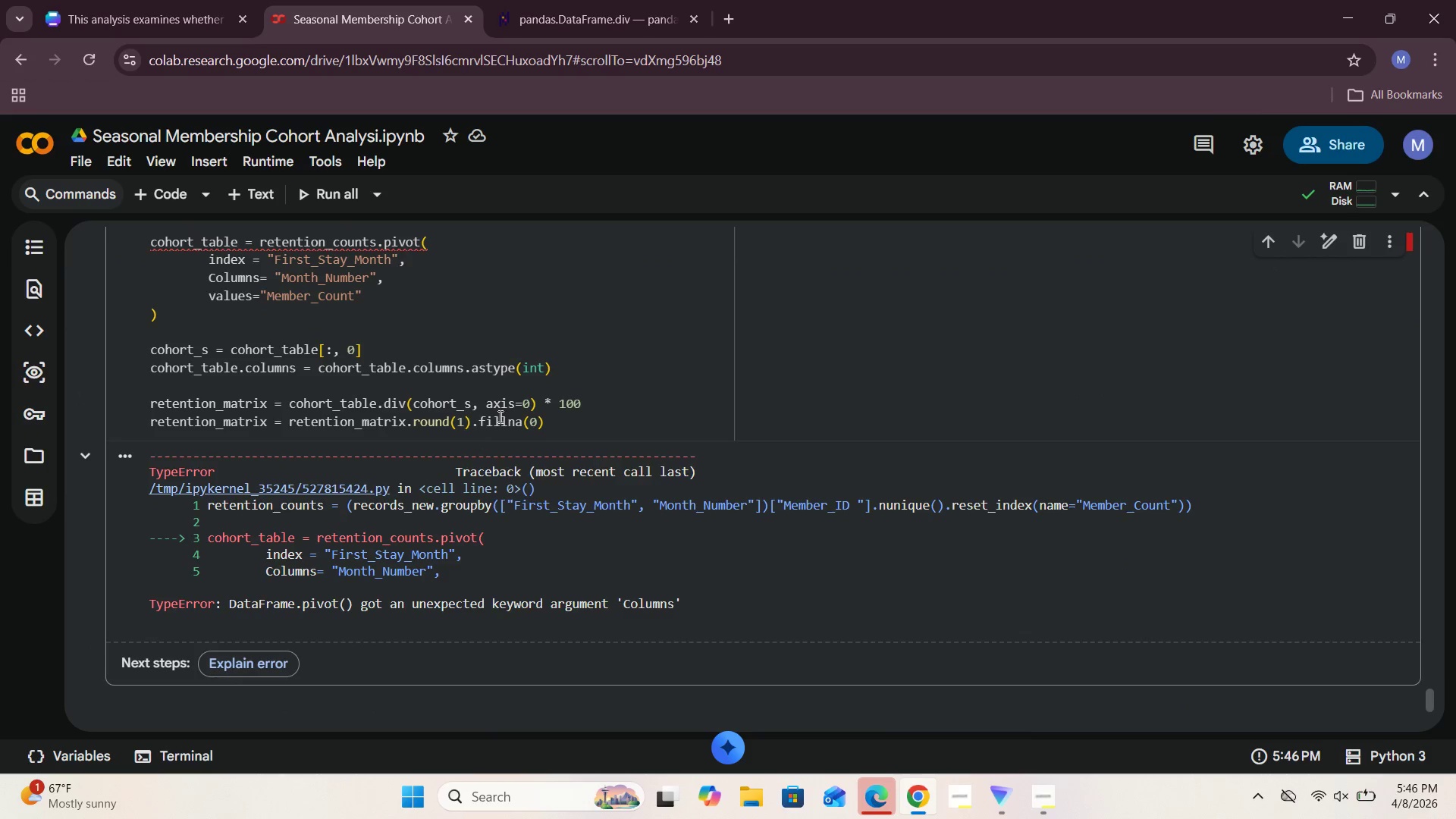 
scroll: coordinate [686, 485], scroll_direction: up, amount: 4.0
 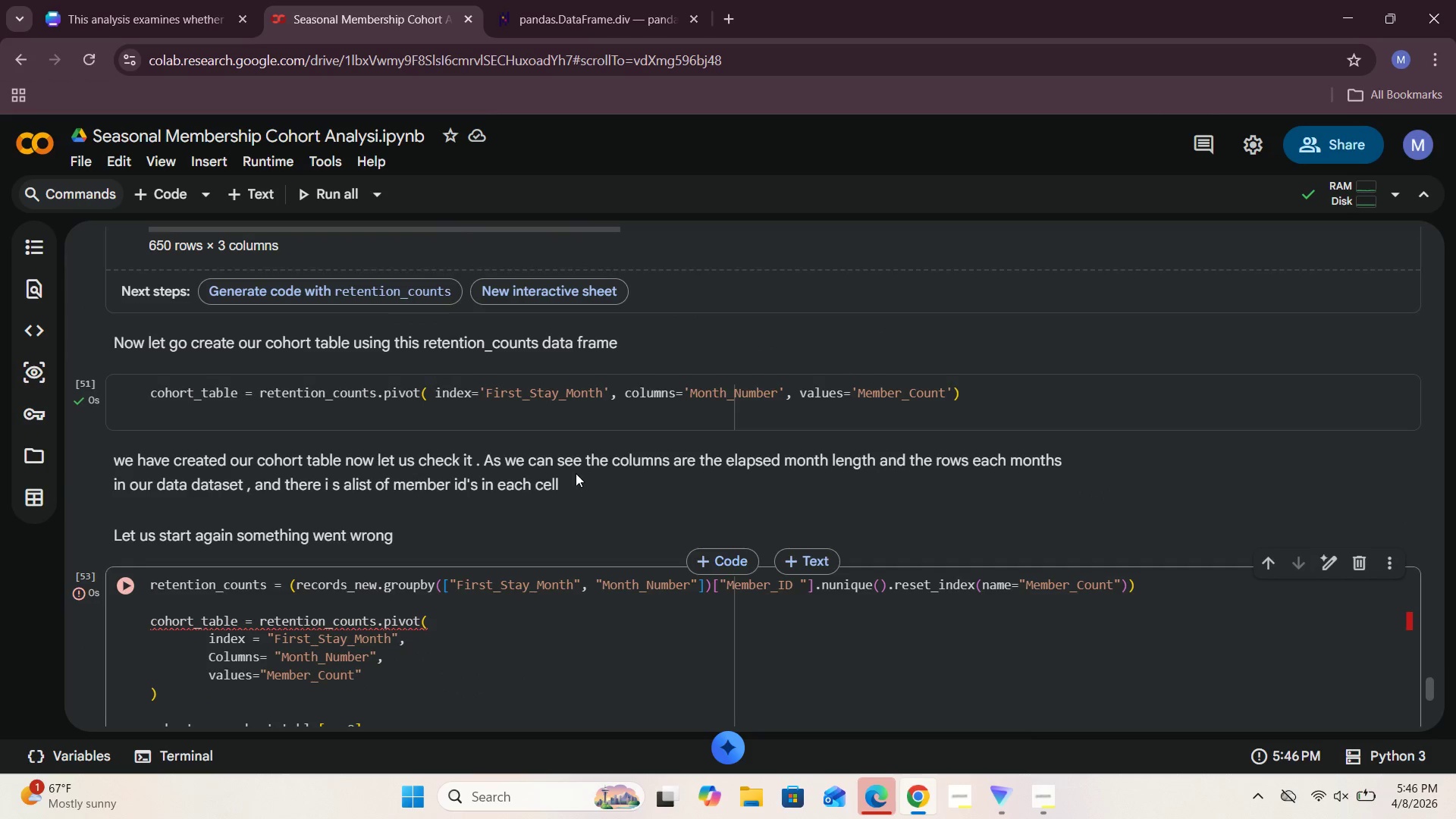 
scroll: coordinate [669, 490], scroll_direction: down, amount: 2.0
 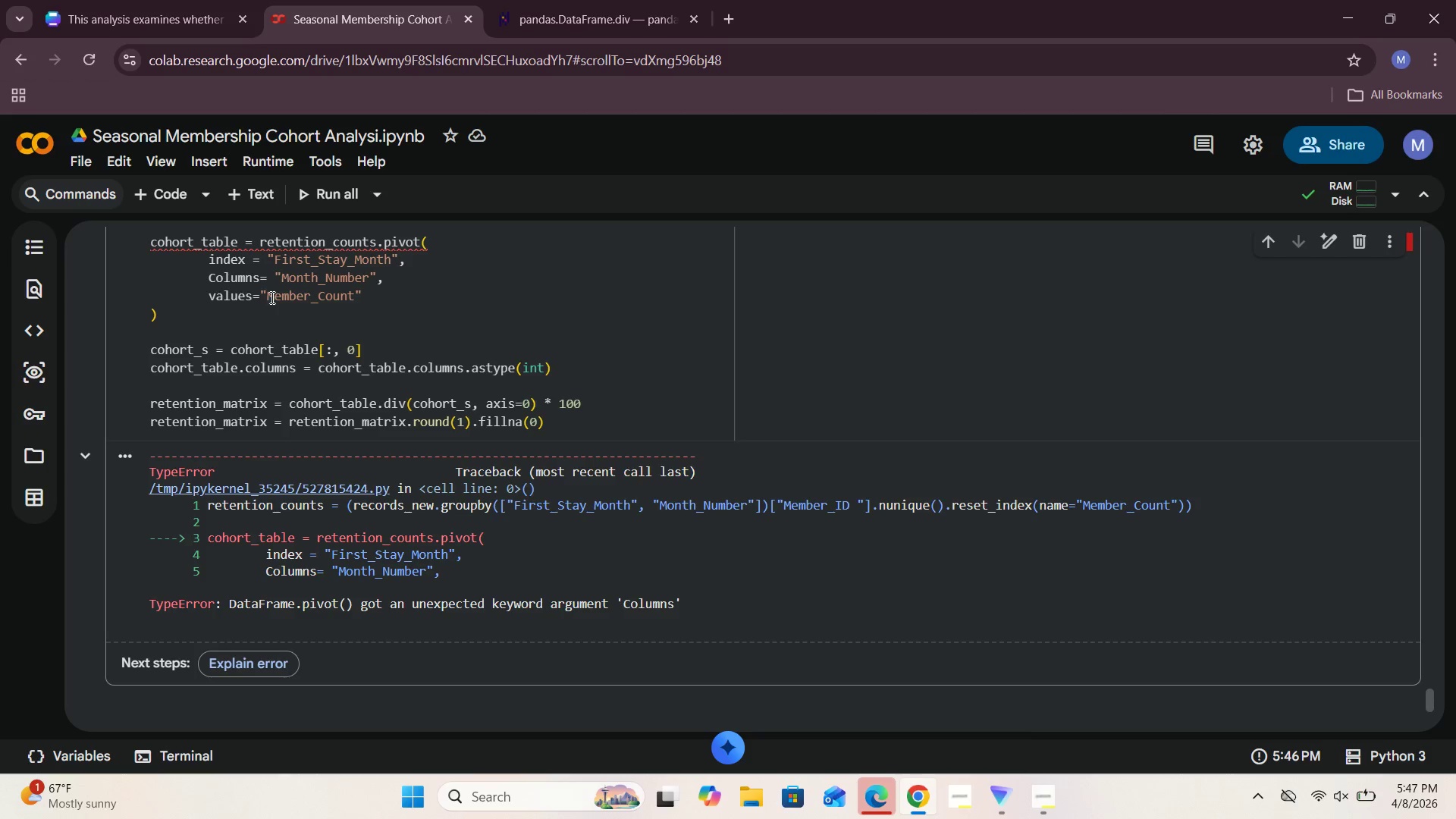 
wait(27.02)
 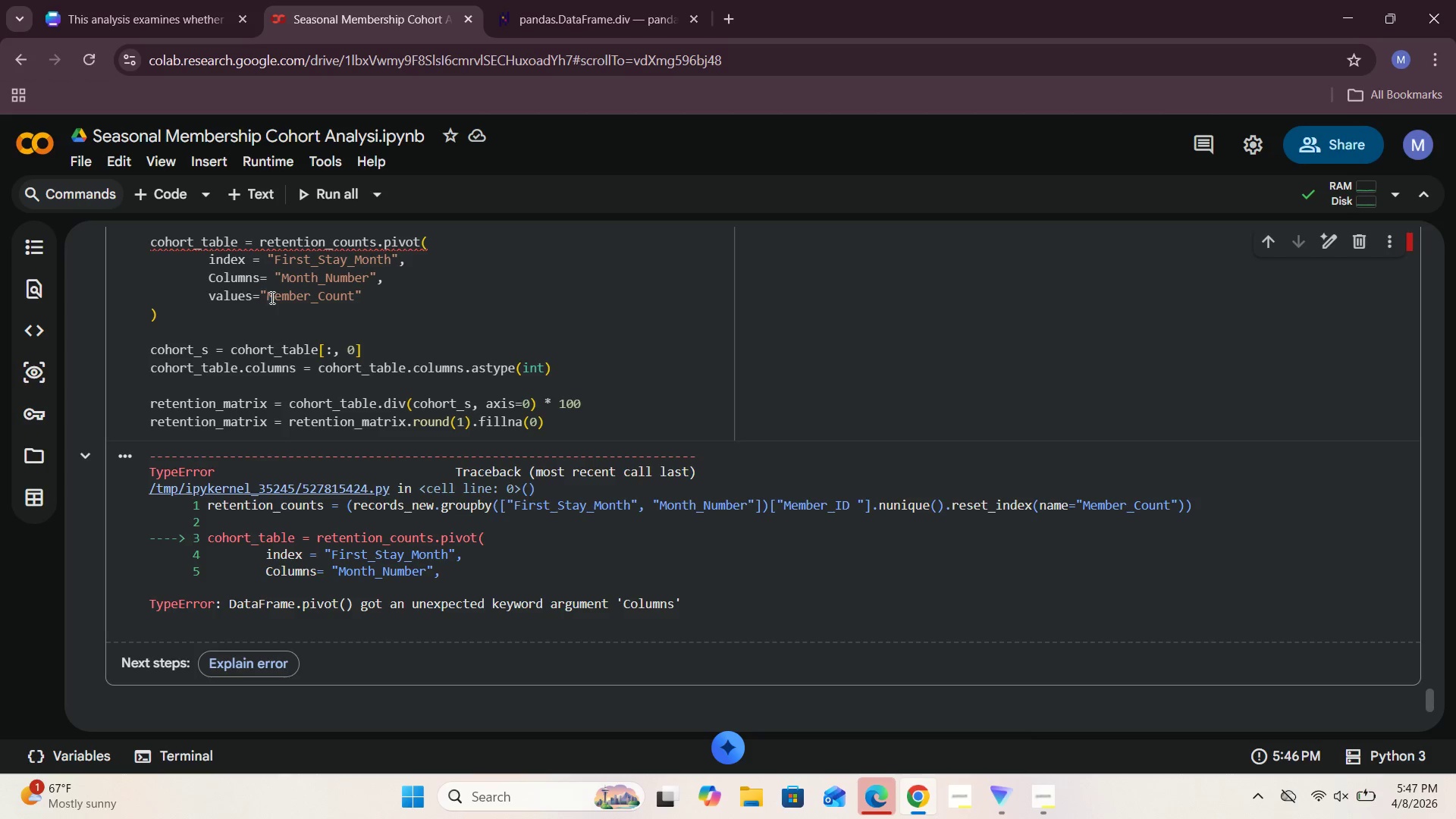 
left_click([215, 277])
 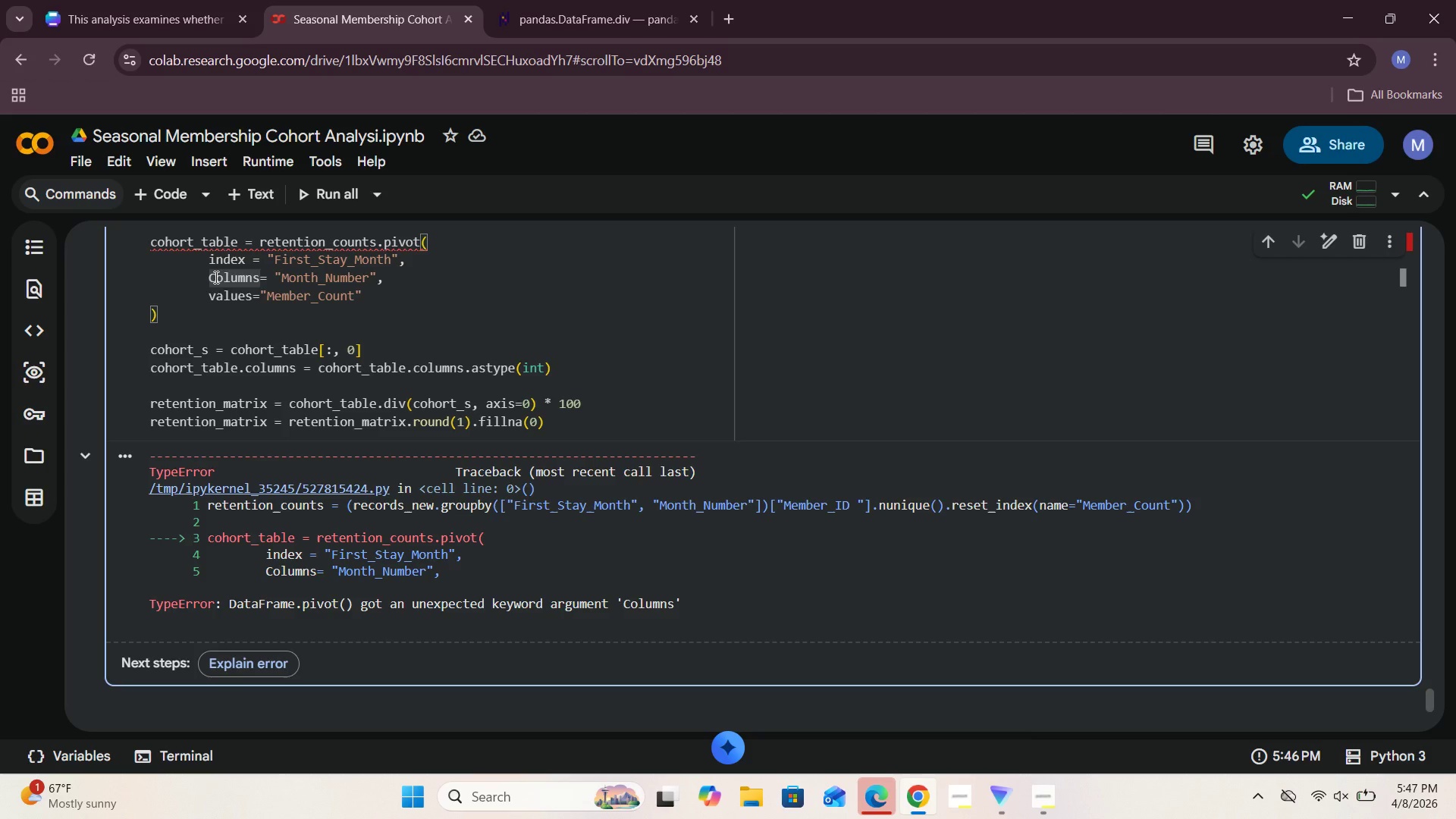 
key(Backspace)
 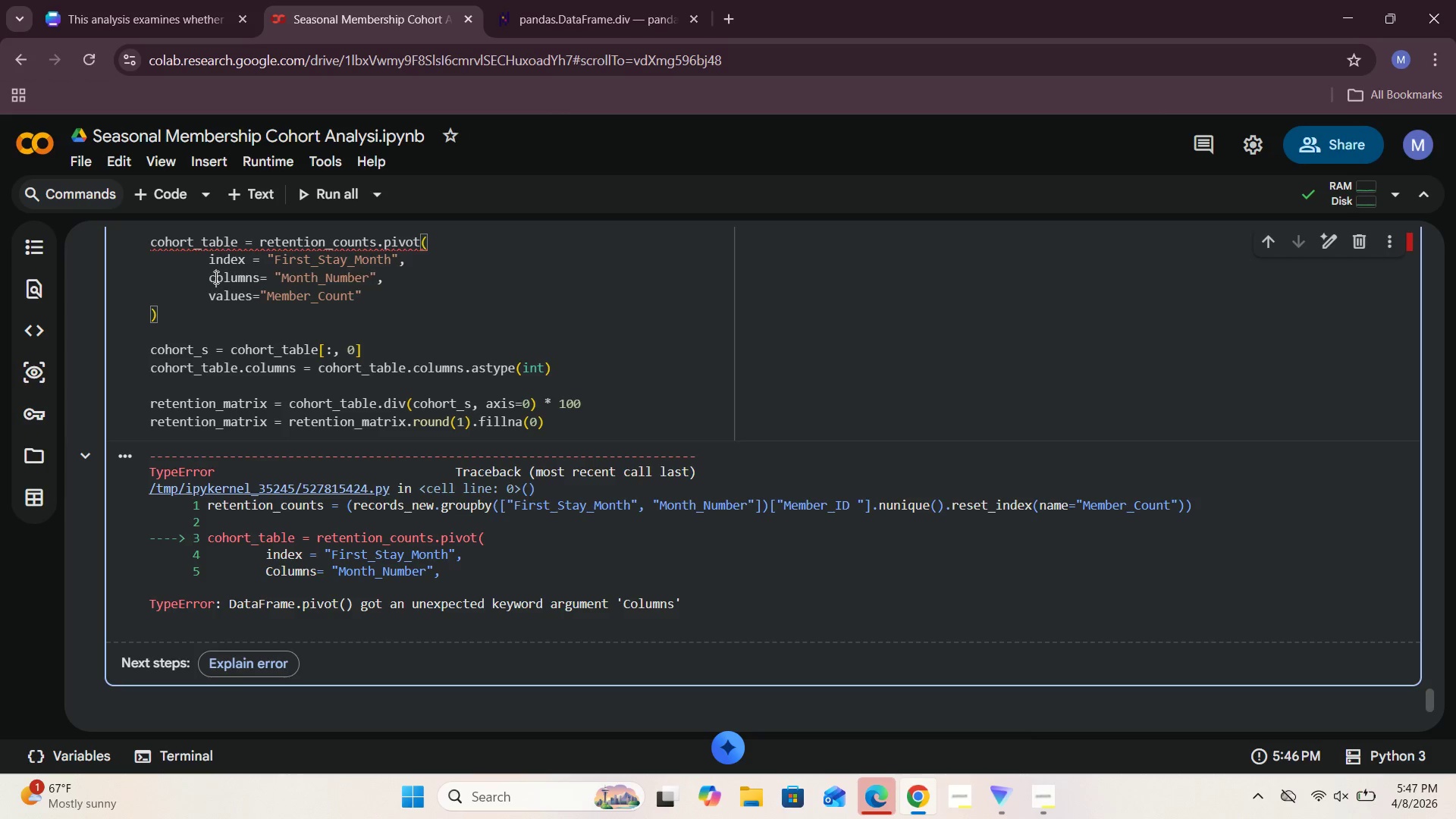 
key(C)
 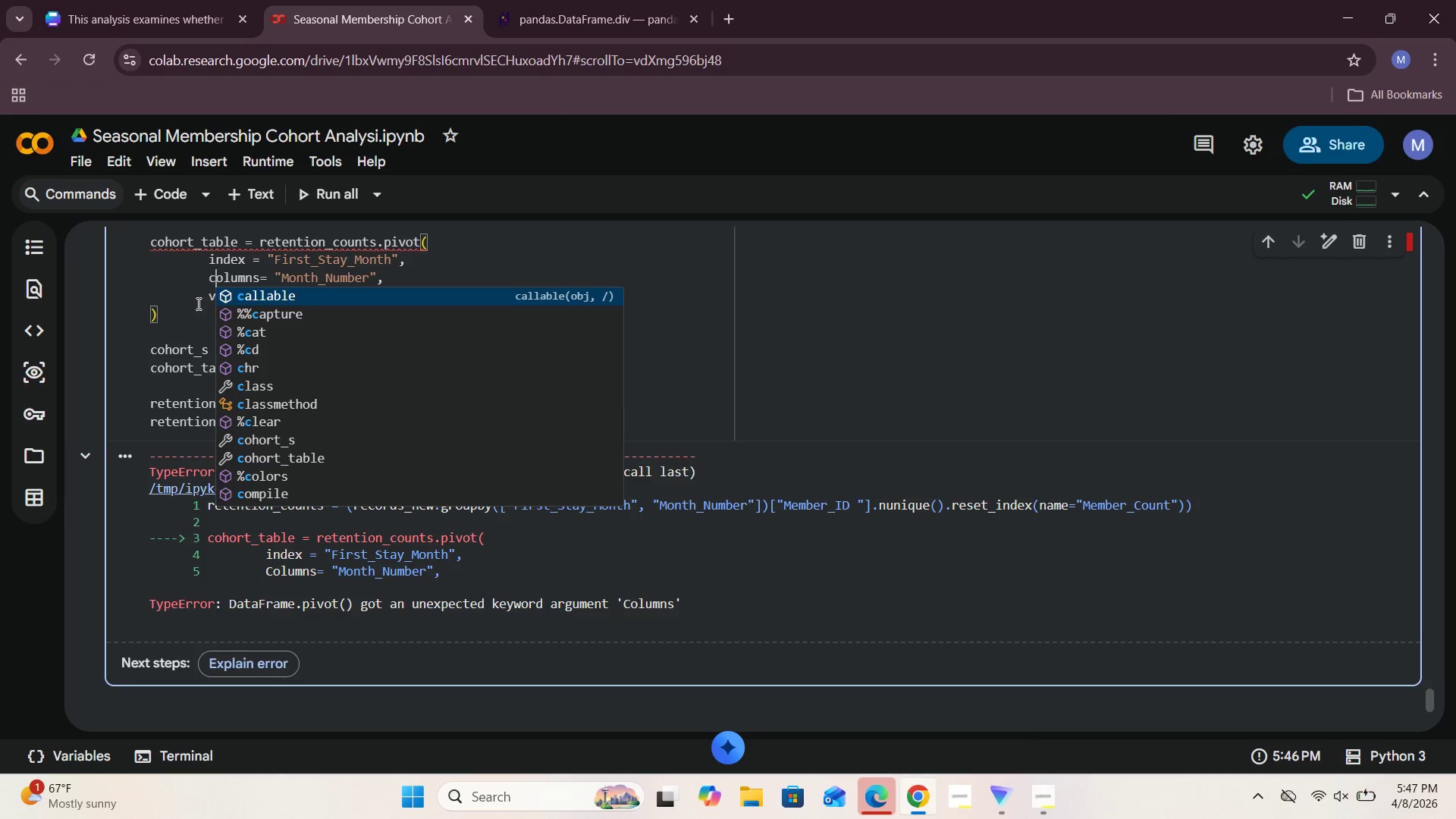 
left_click([171, 289])
 